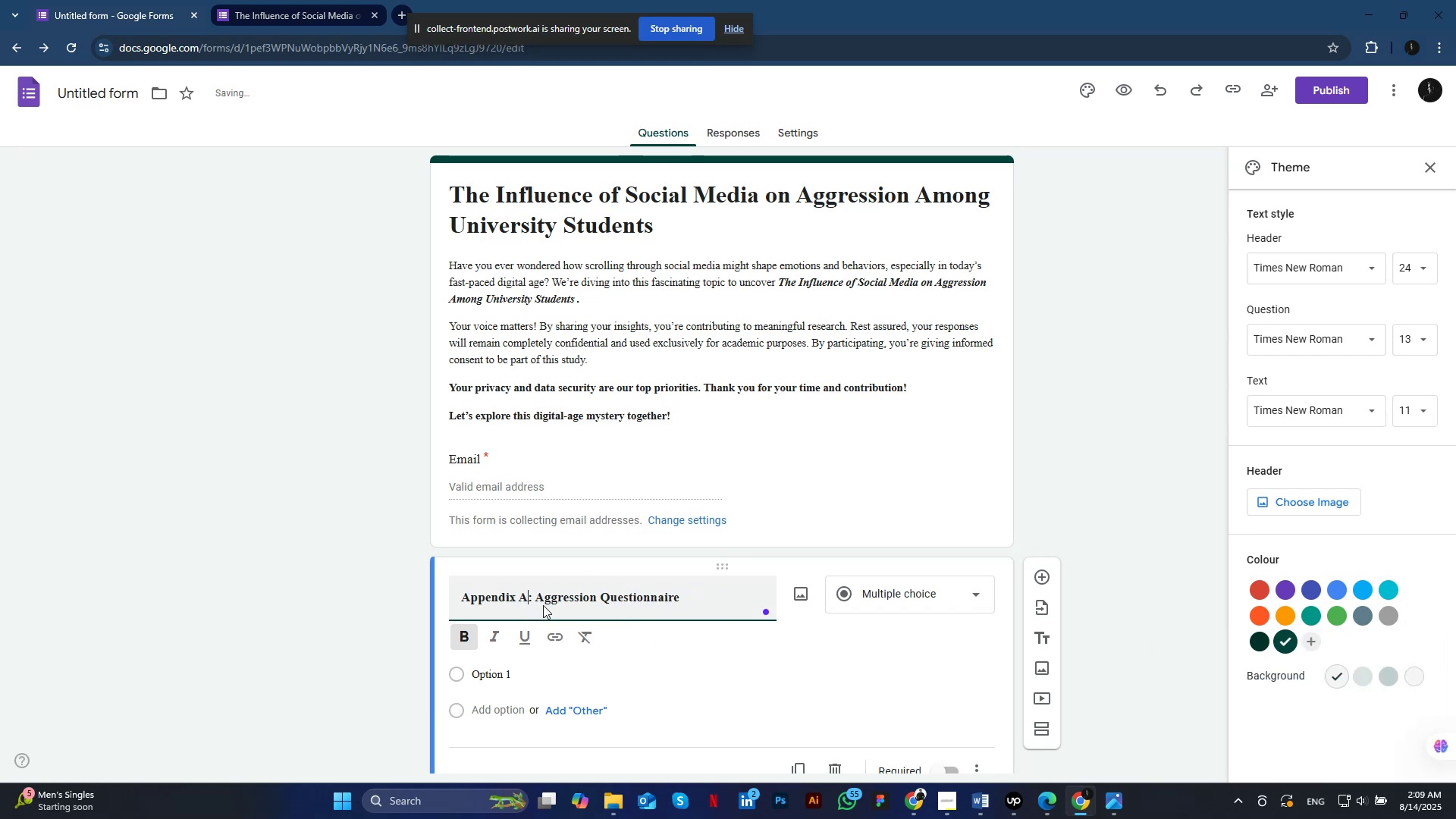 
left_click_drag(start_coordinate=[537, 601], to_coordinate=[598, 603])
 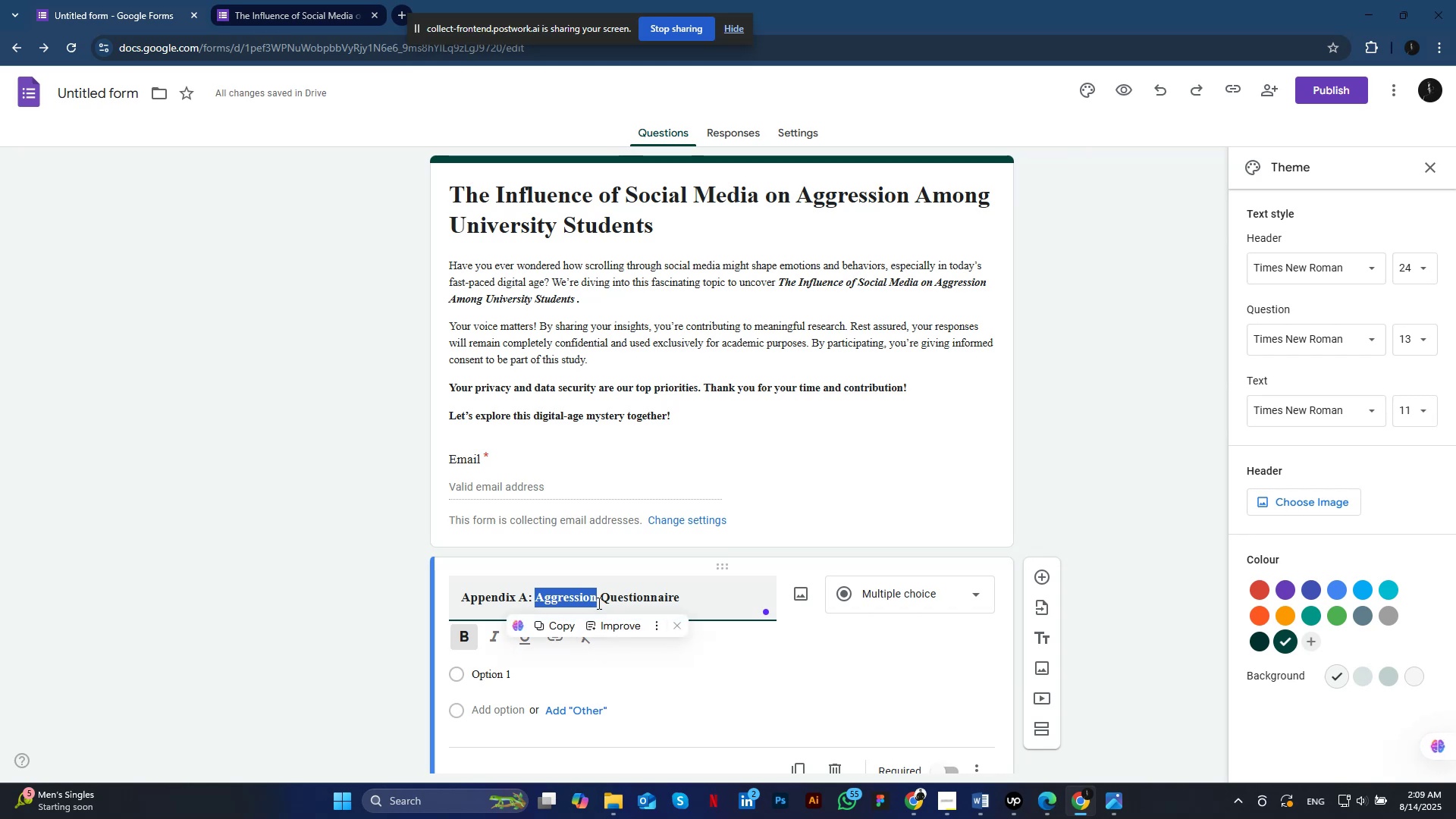 
type(Demographic)
 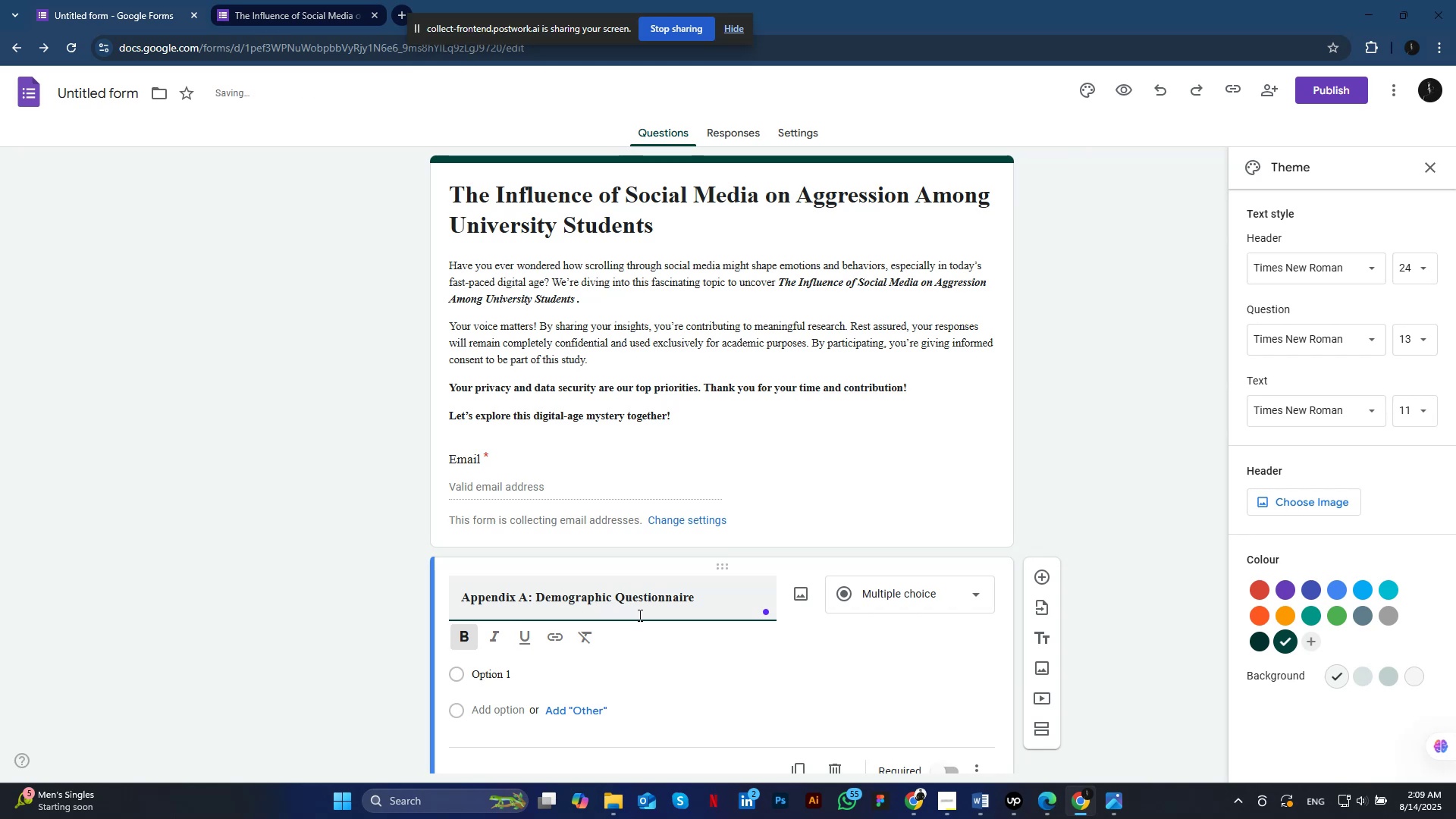 
wait(5.64)
 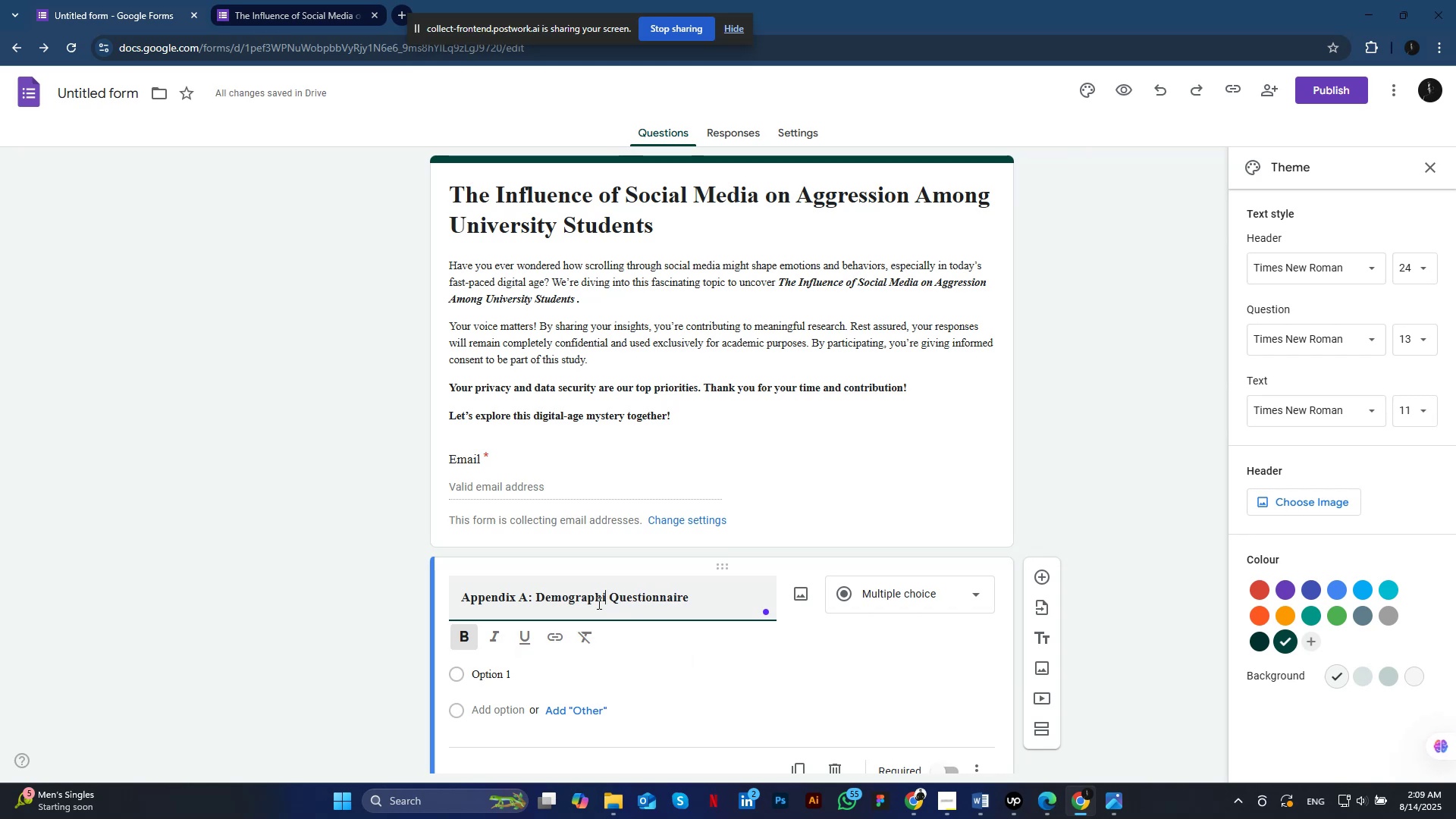 
left_click([911, 596])
 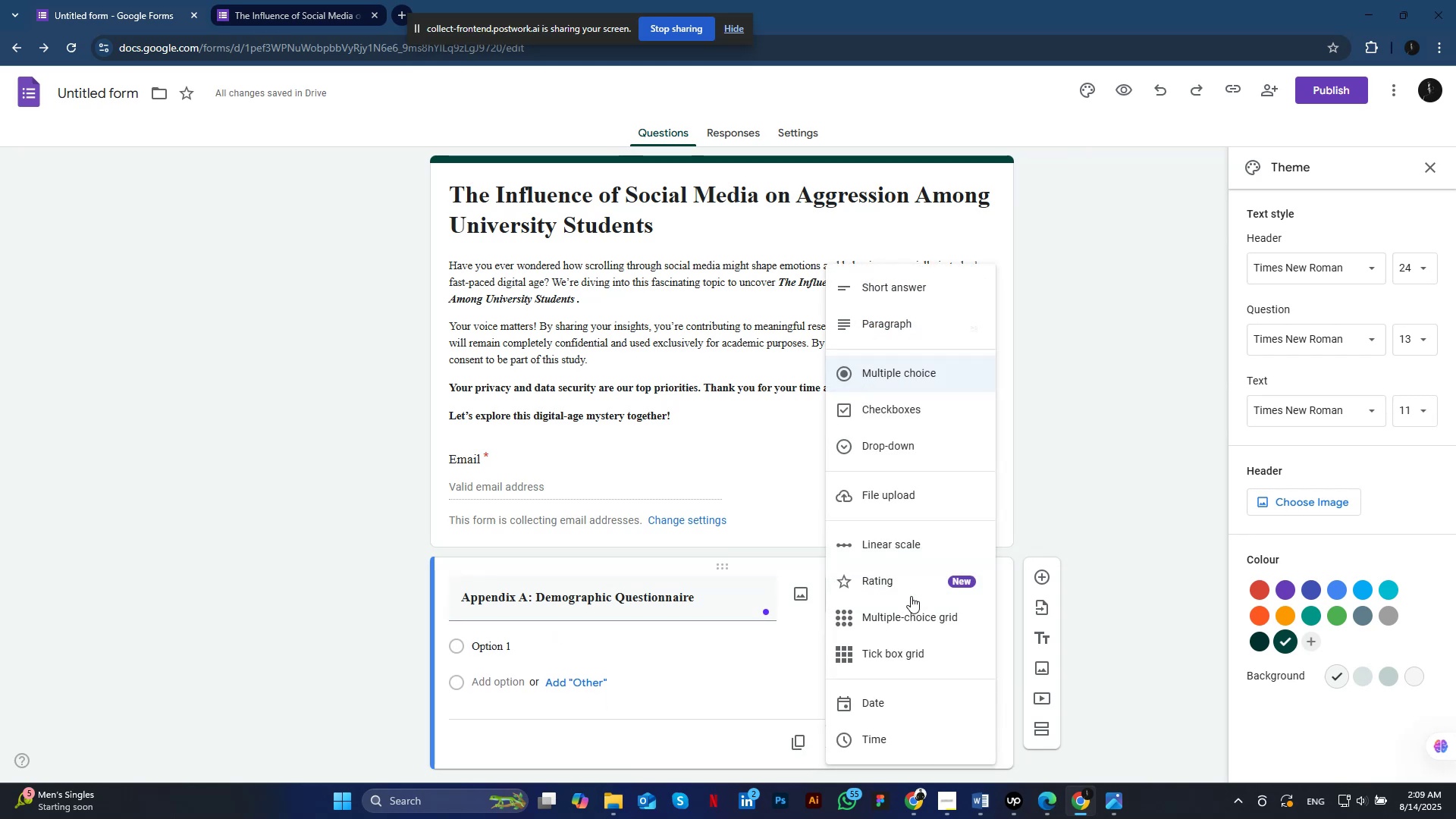 
scroll: coordinate [951, 441], scroll_direction: up, amount: 3.0
 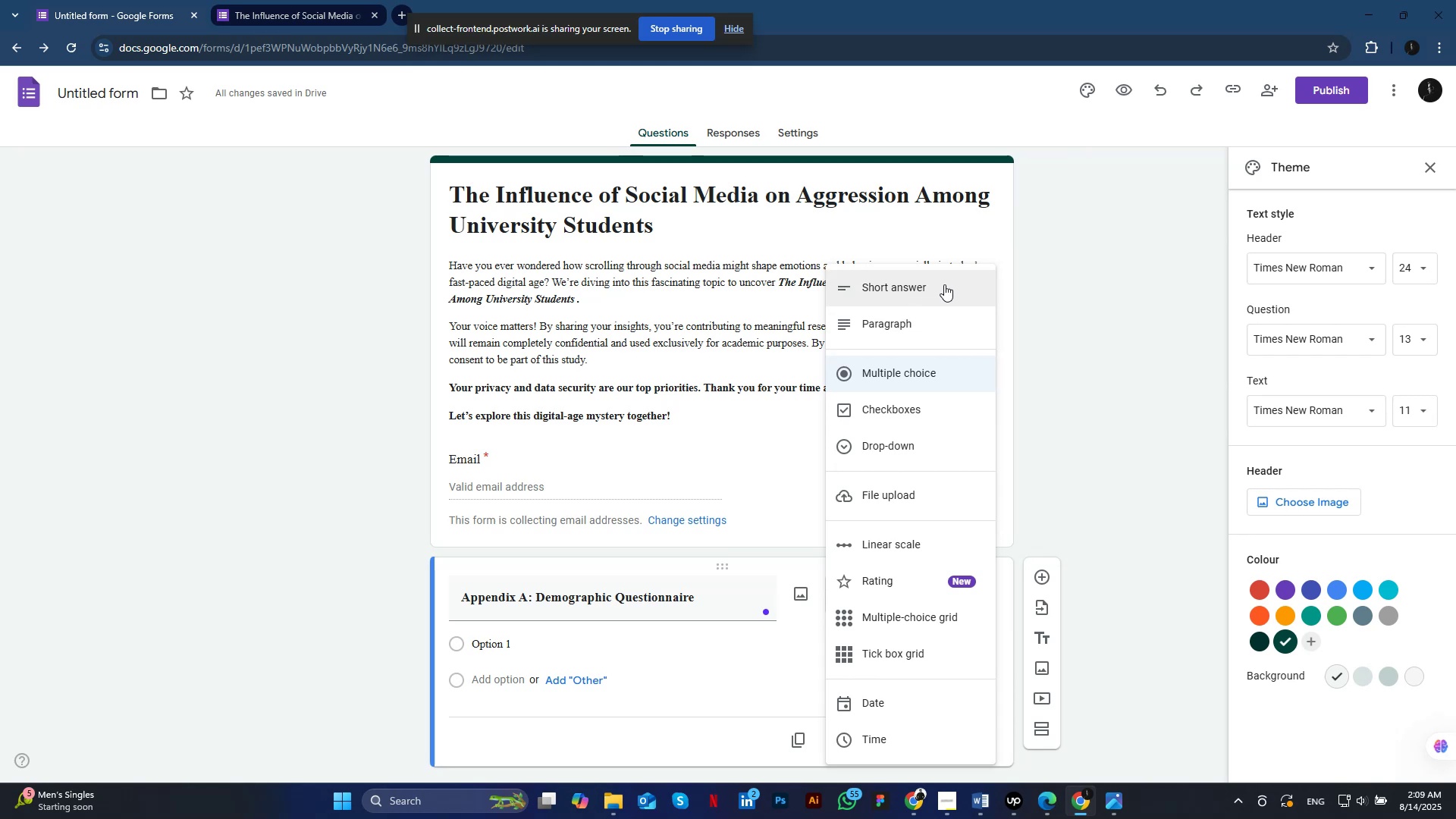 
wait(6.16)
 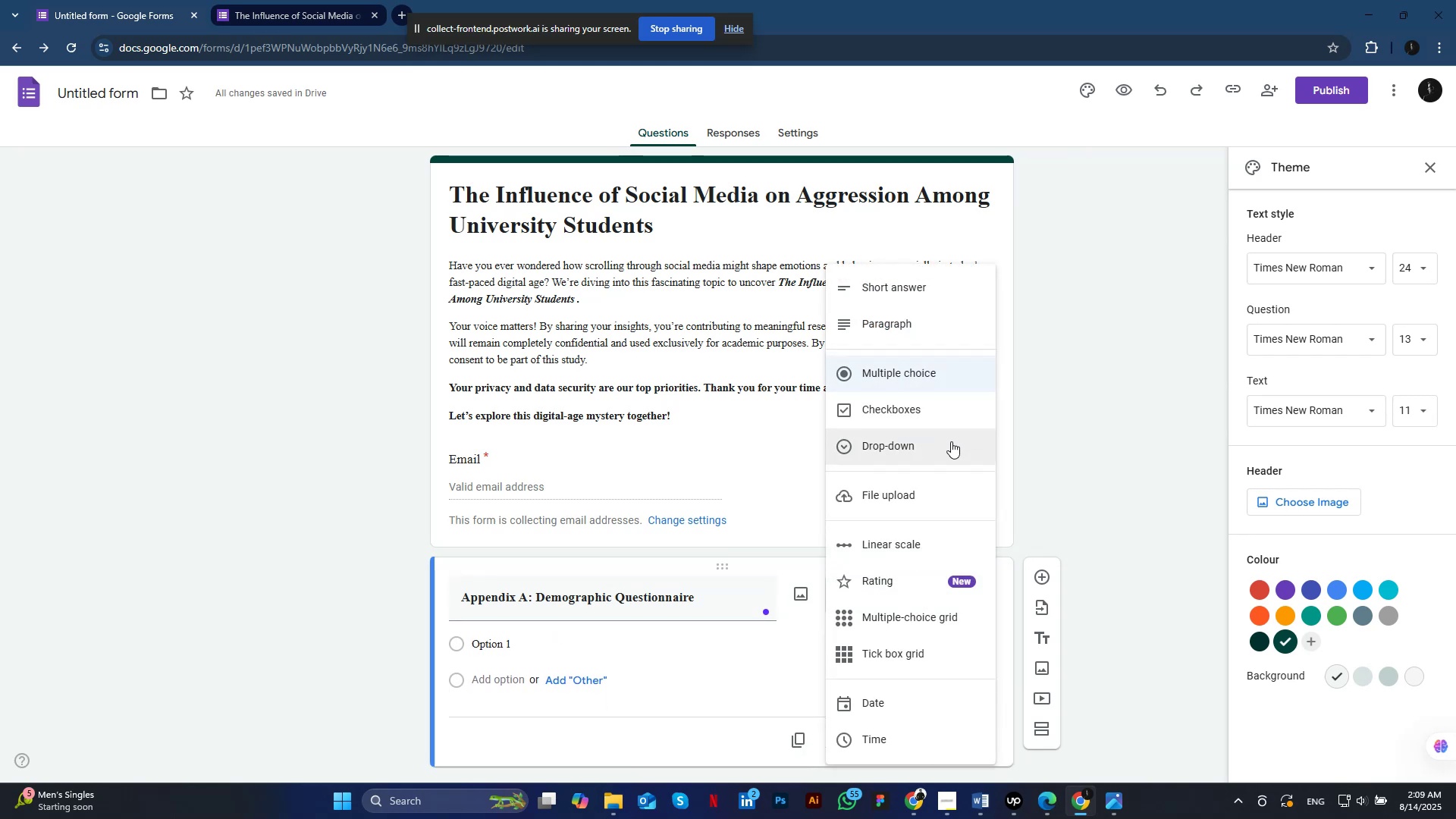 
left_click([938, 288])
 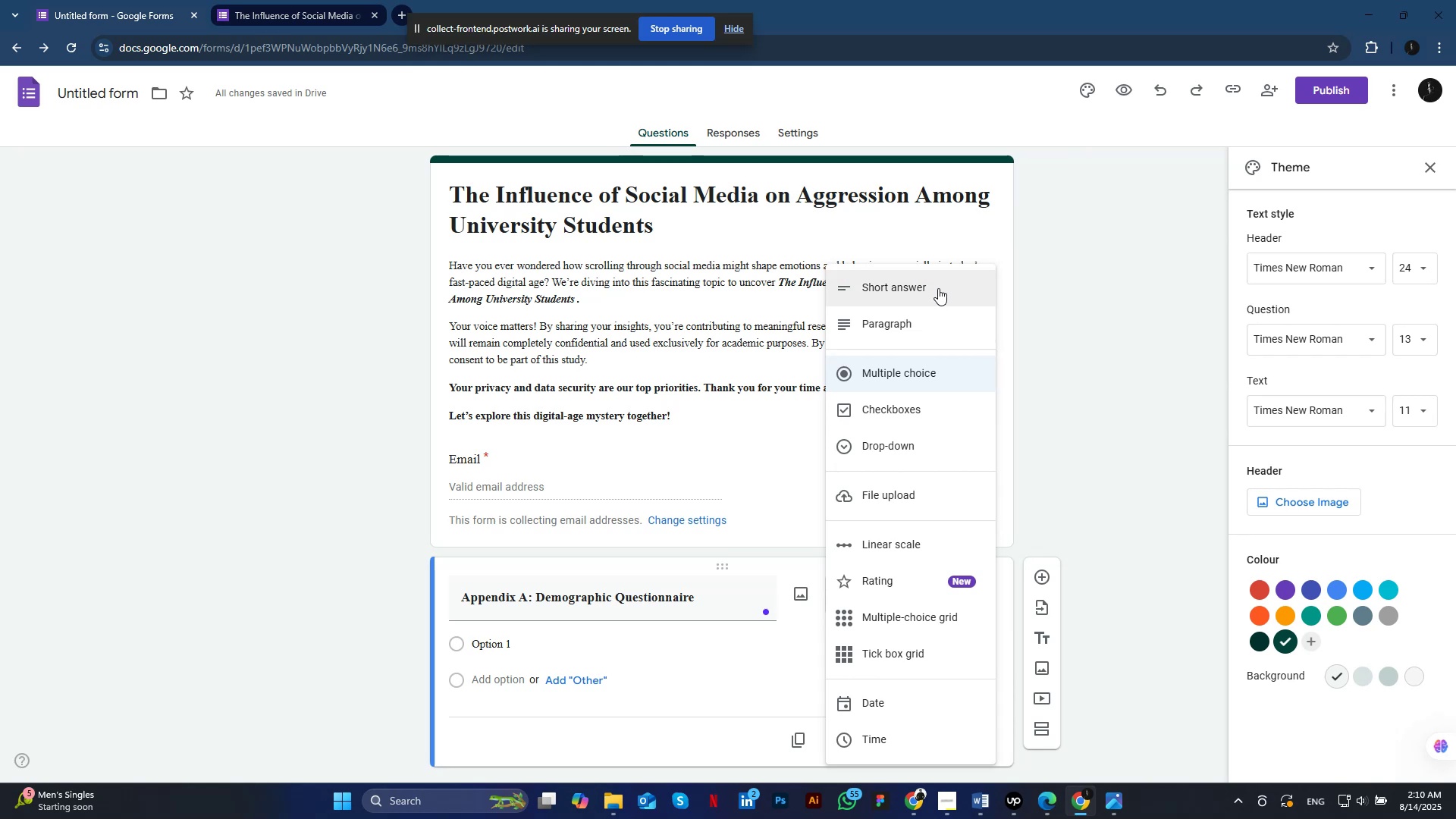 
left_click([607, 636])
 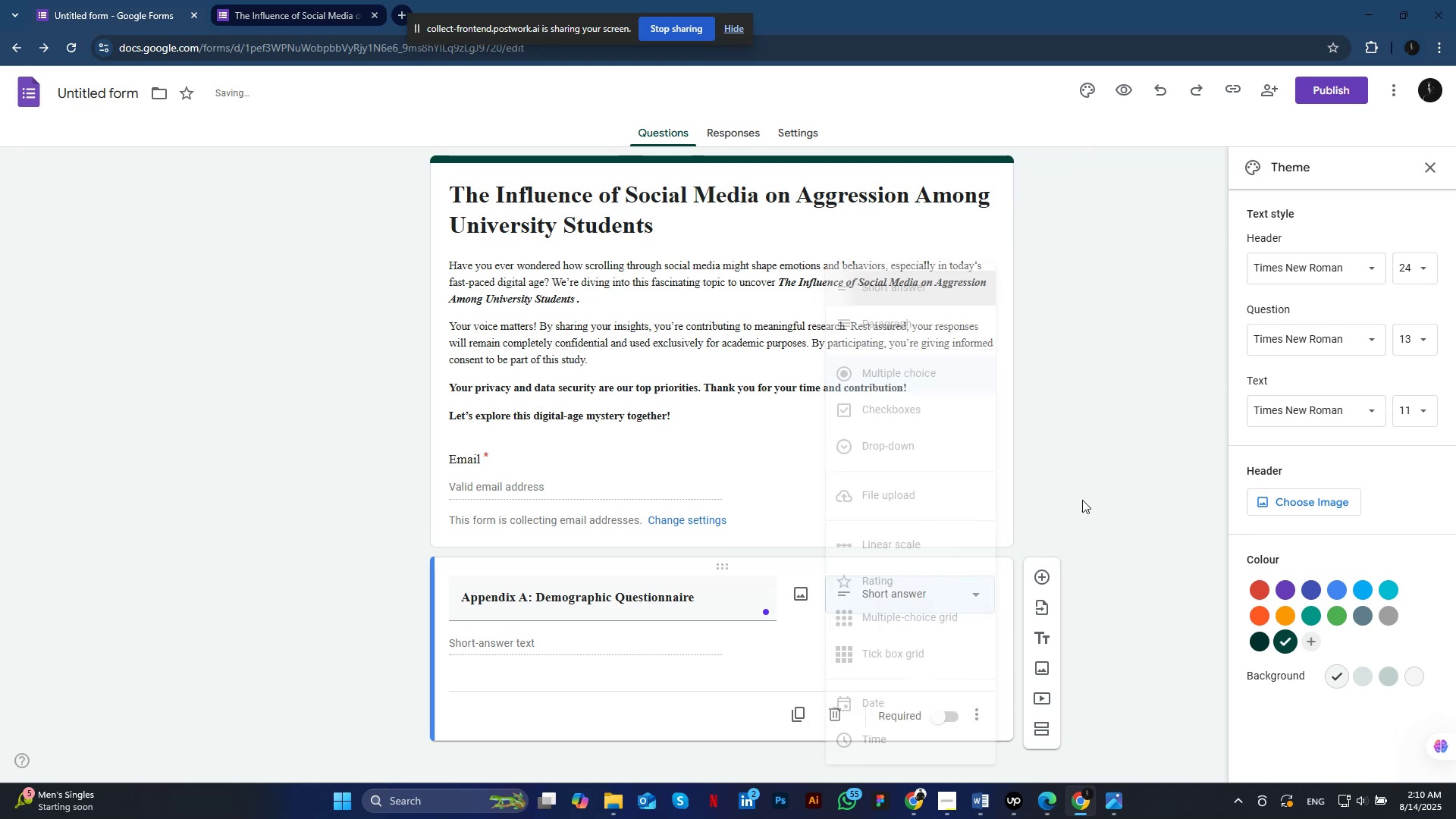 
left_click([648, 652])
 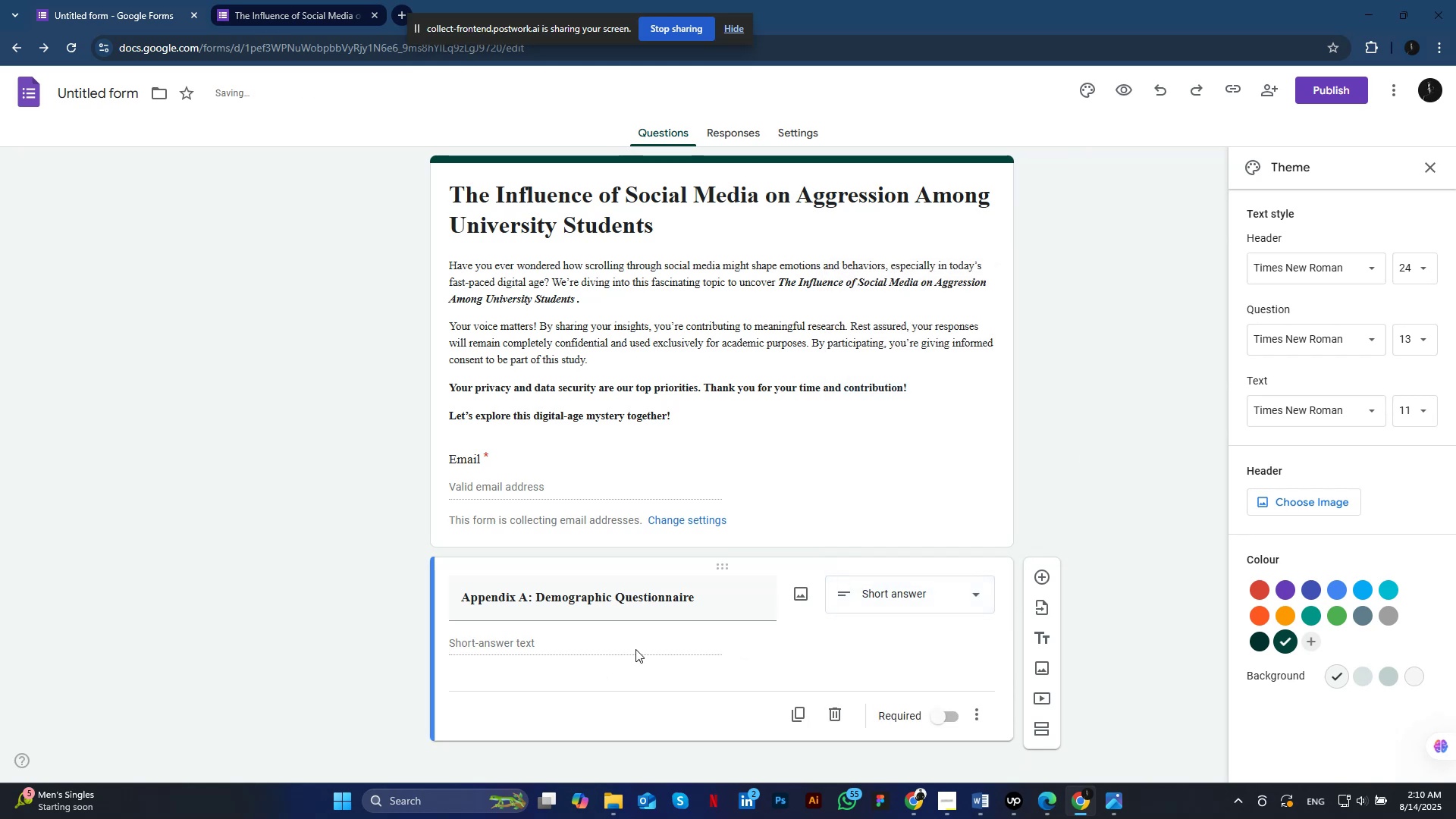 
left_click([725, 567])
 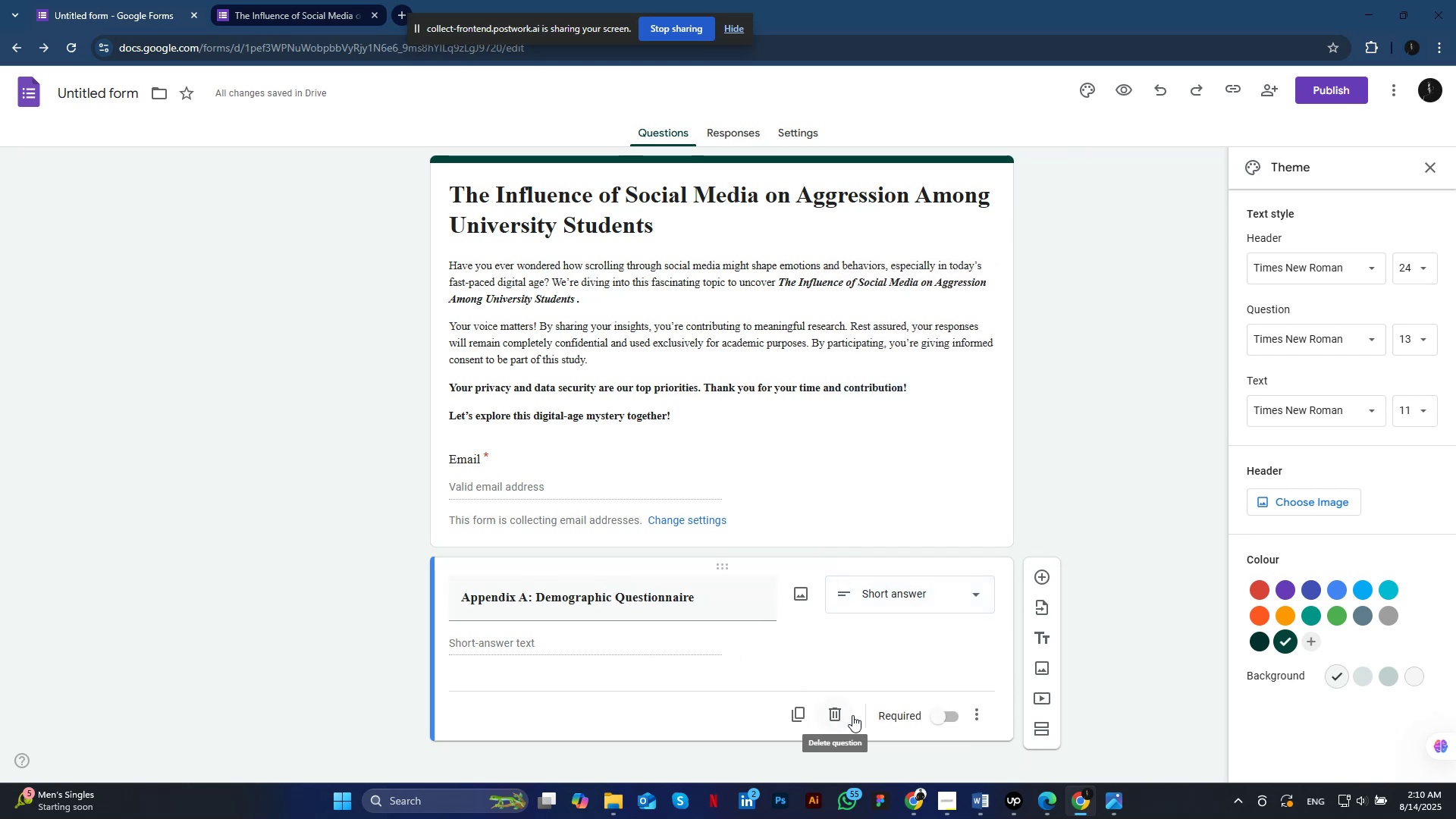 
left_click([676, 644])
 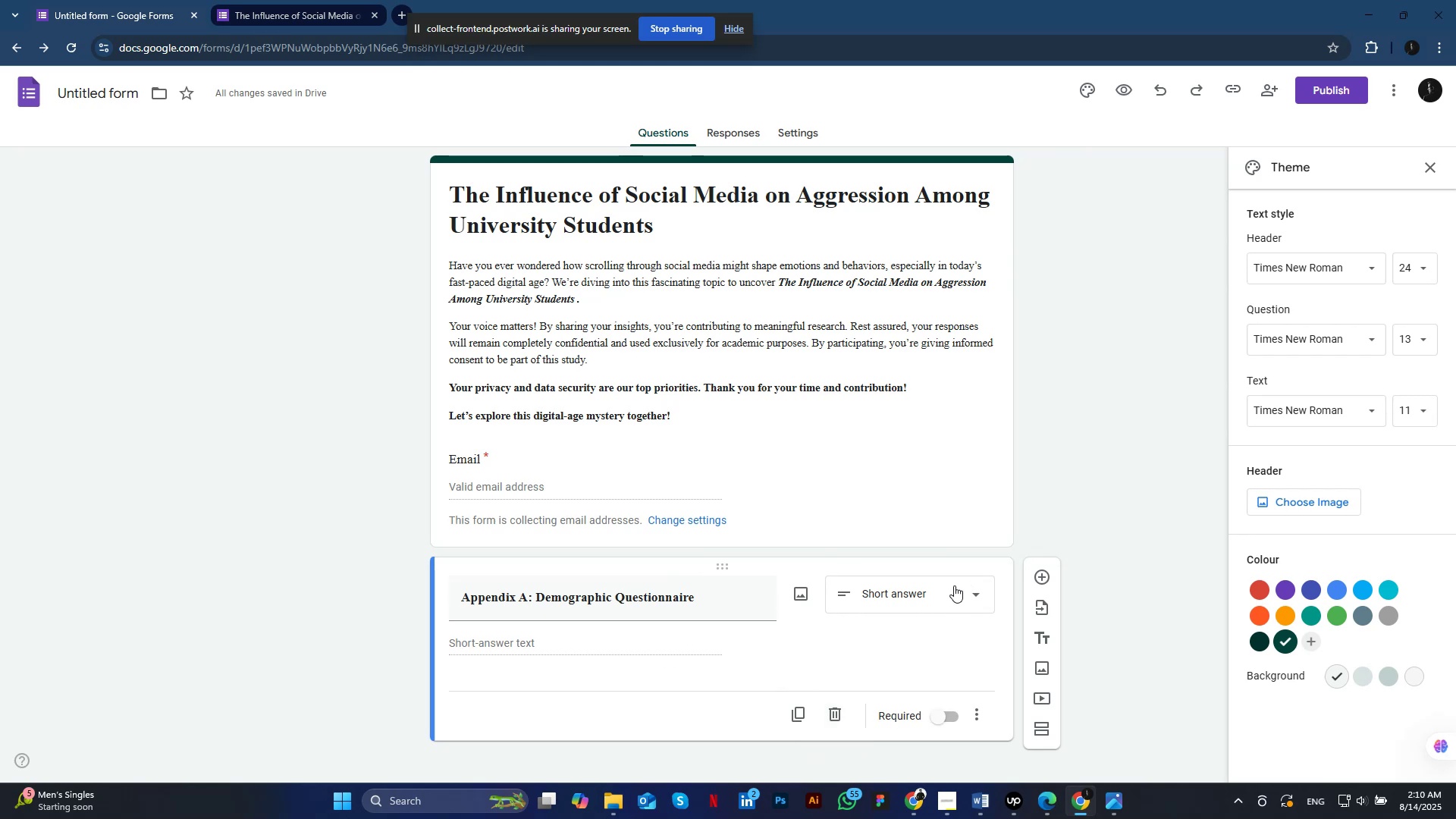 
left_click([1043, 635])
 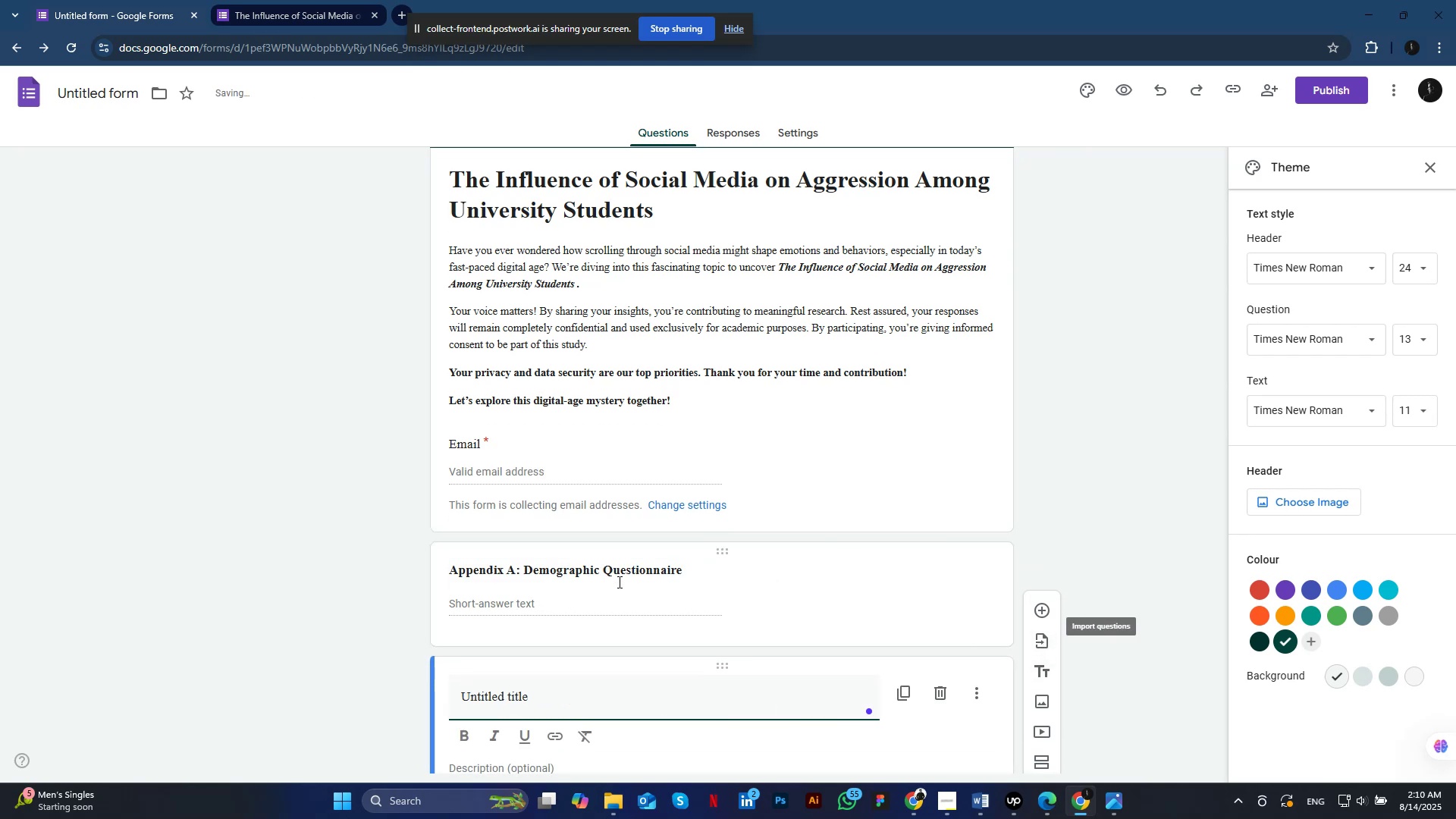 
scroll: coordinate [525, 647], scroll_direction: down, amount: 2.0
 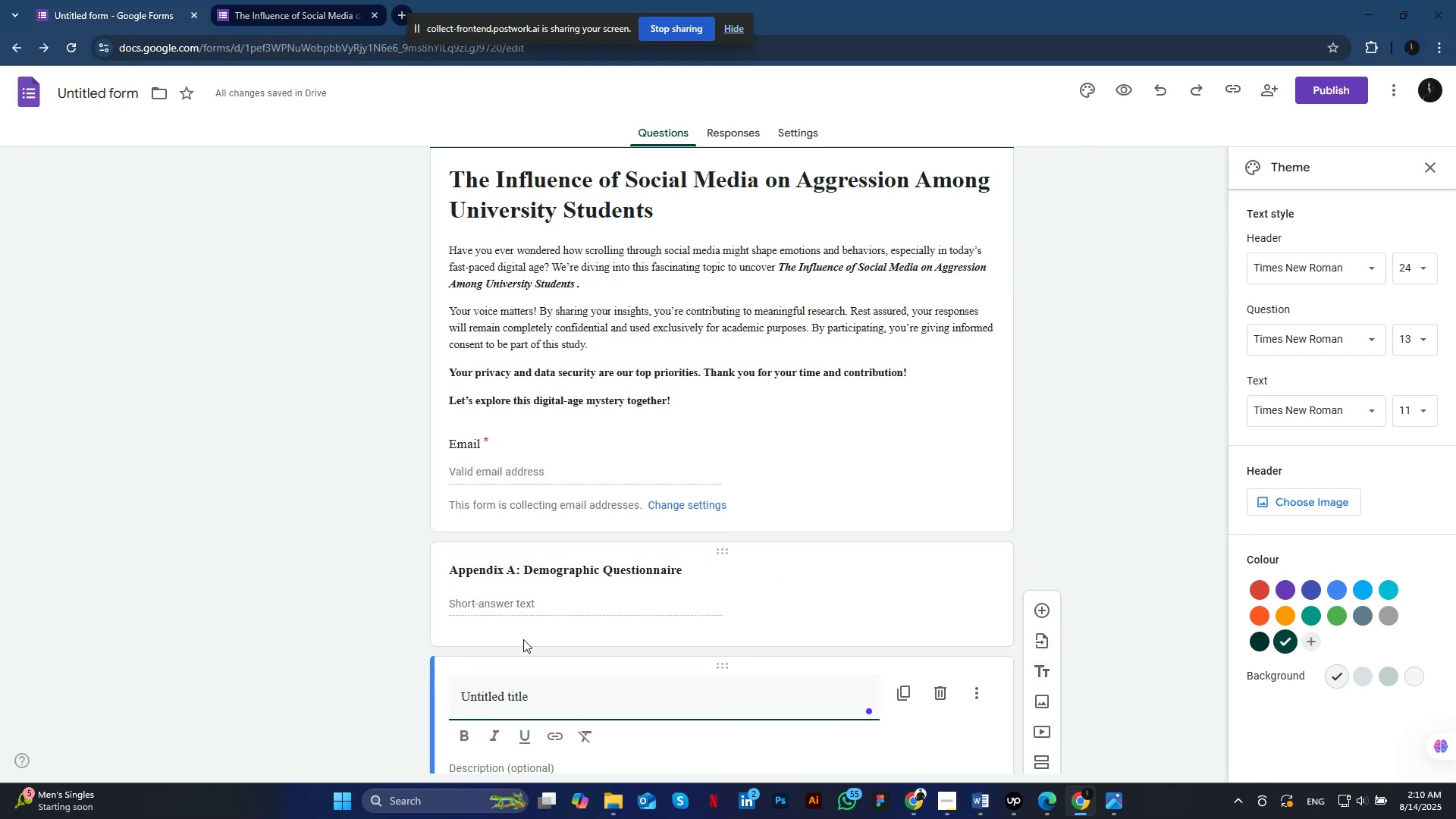 
left_click([498, 613])
 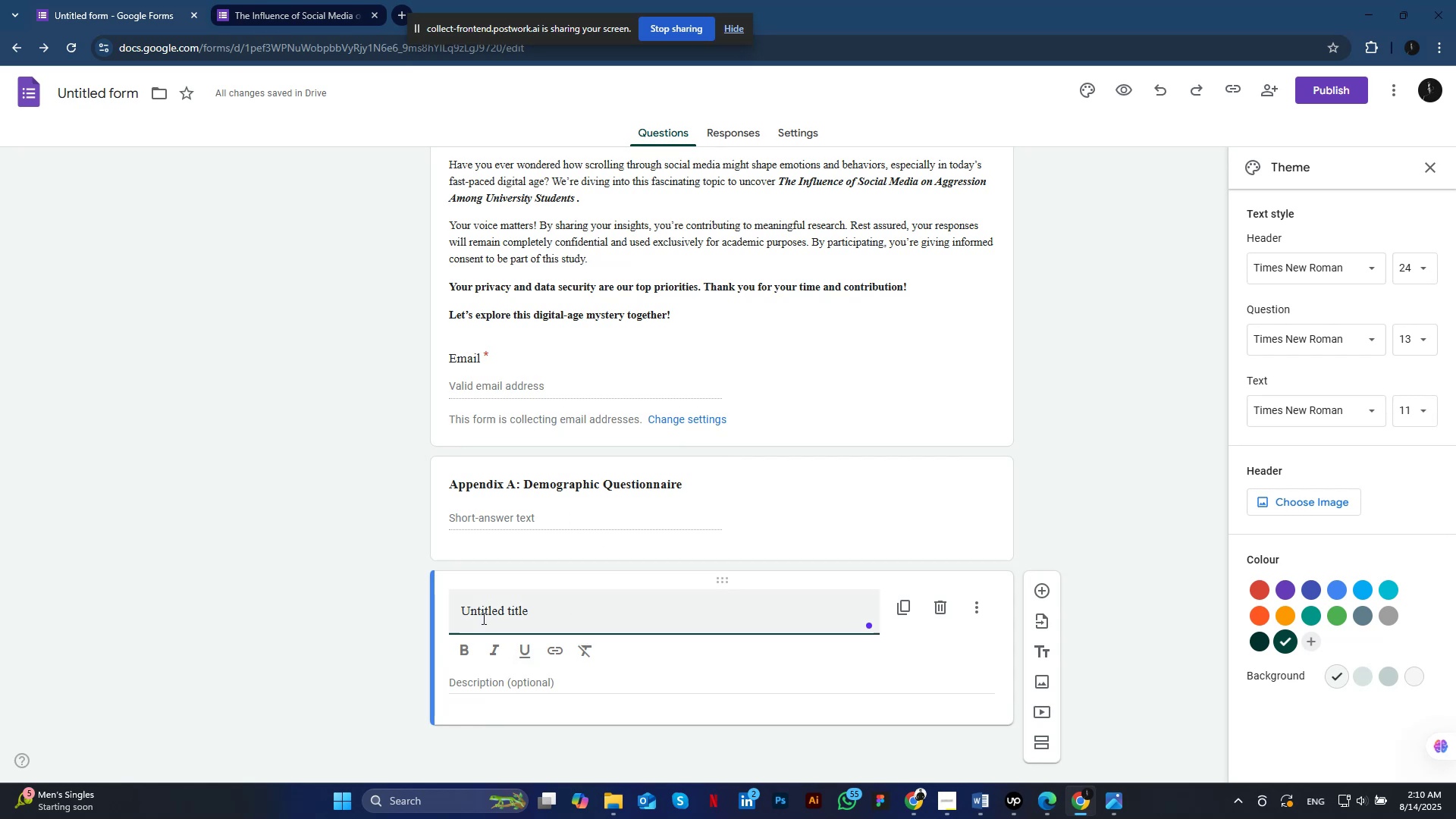 
left_click([504, 684])
 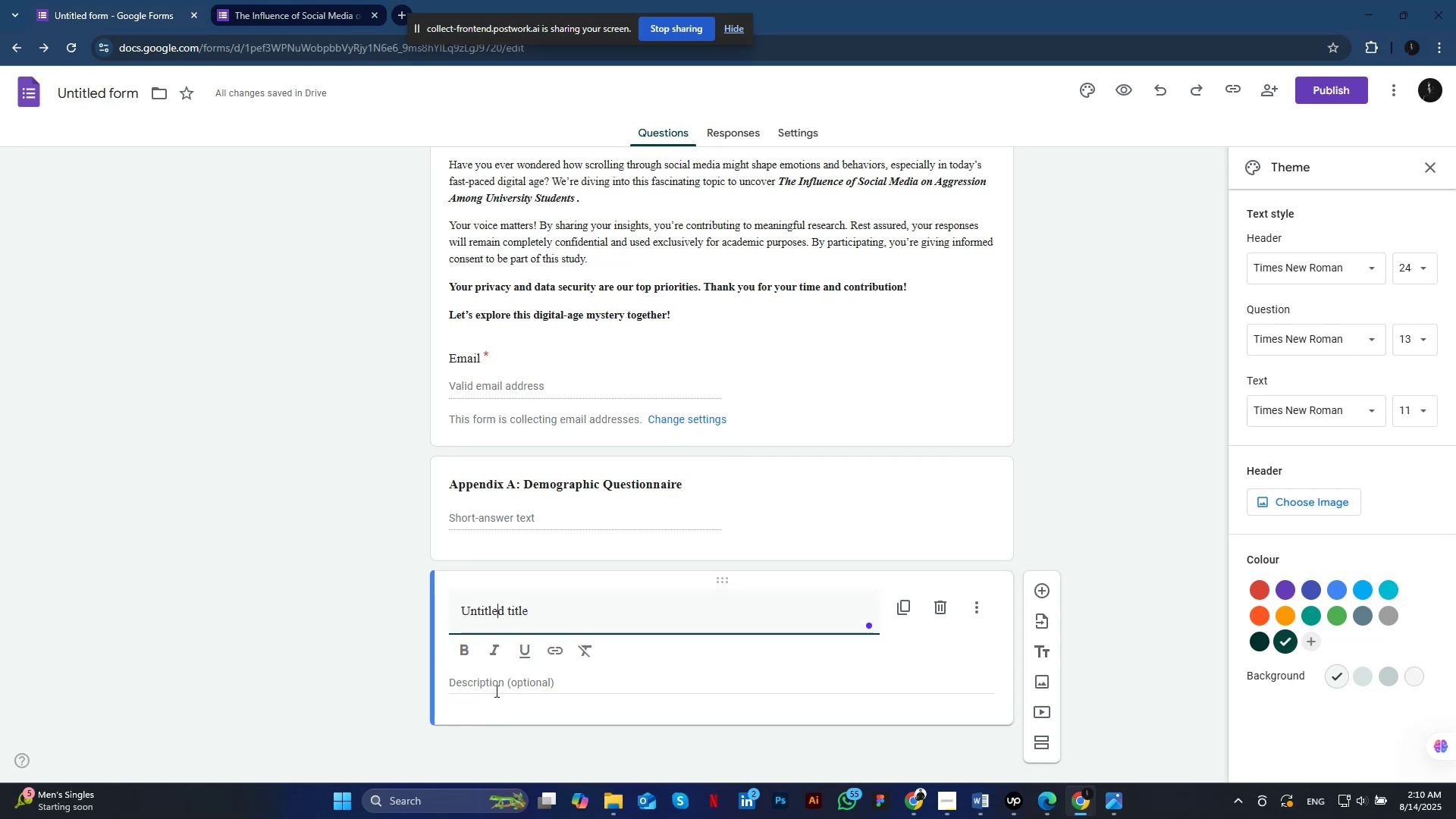 
left_click([515, 656])
 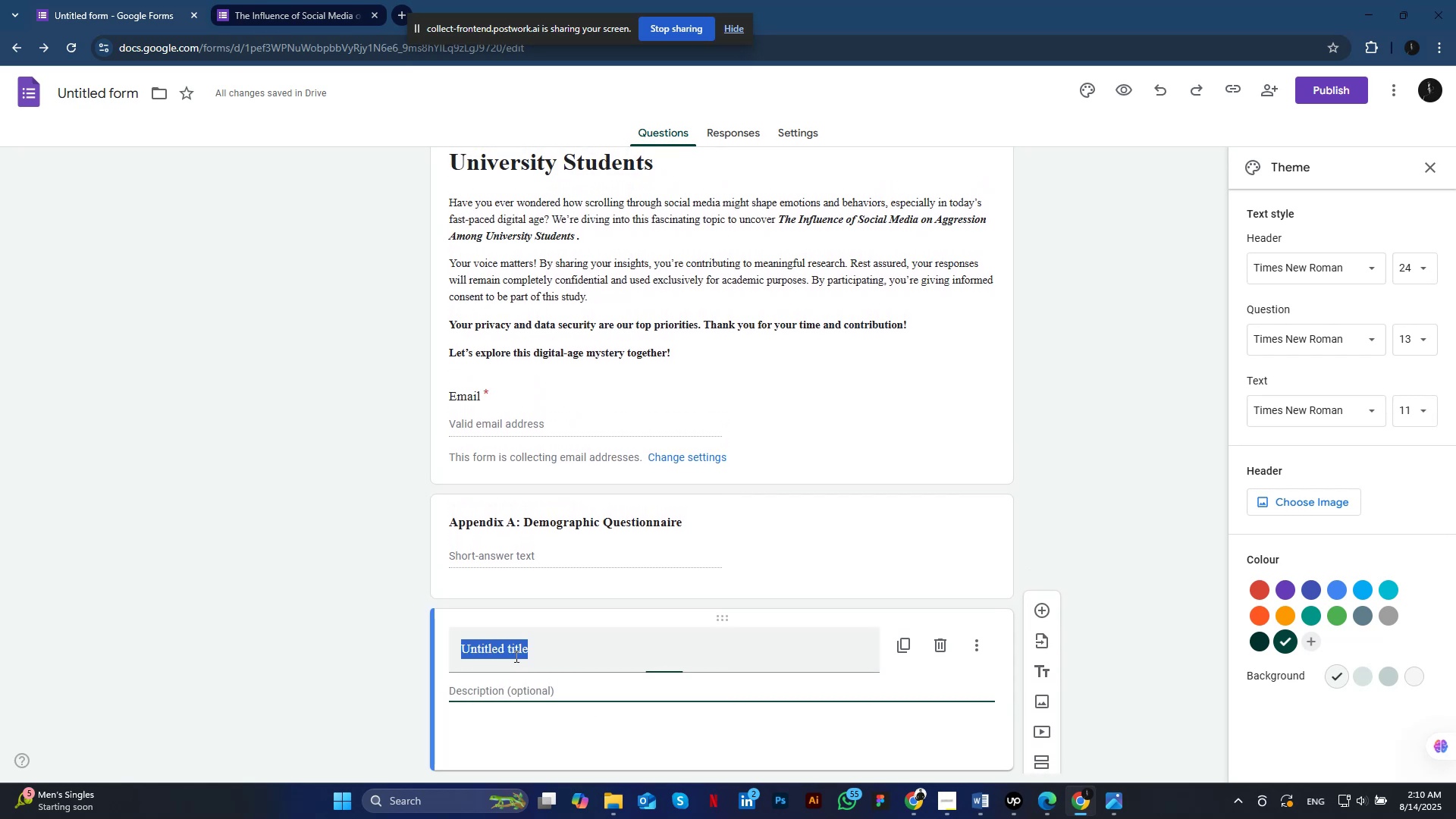 
left_click([393, 521])
 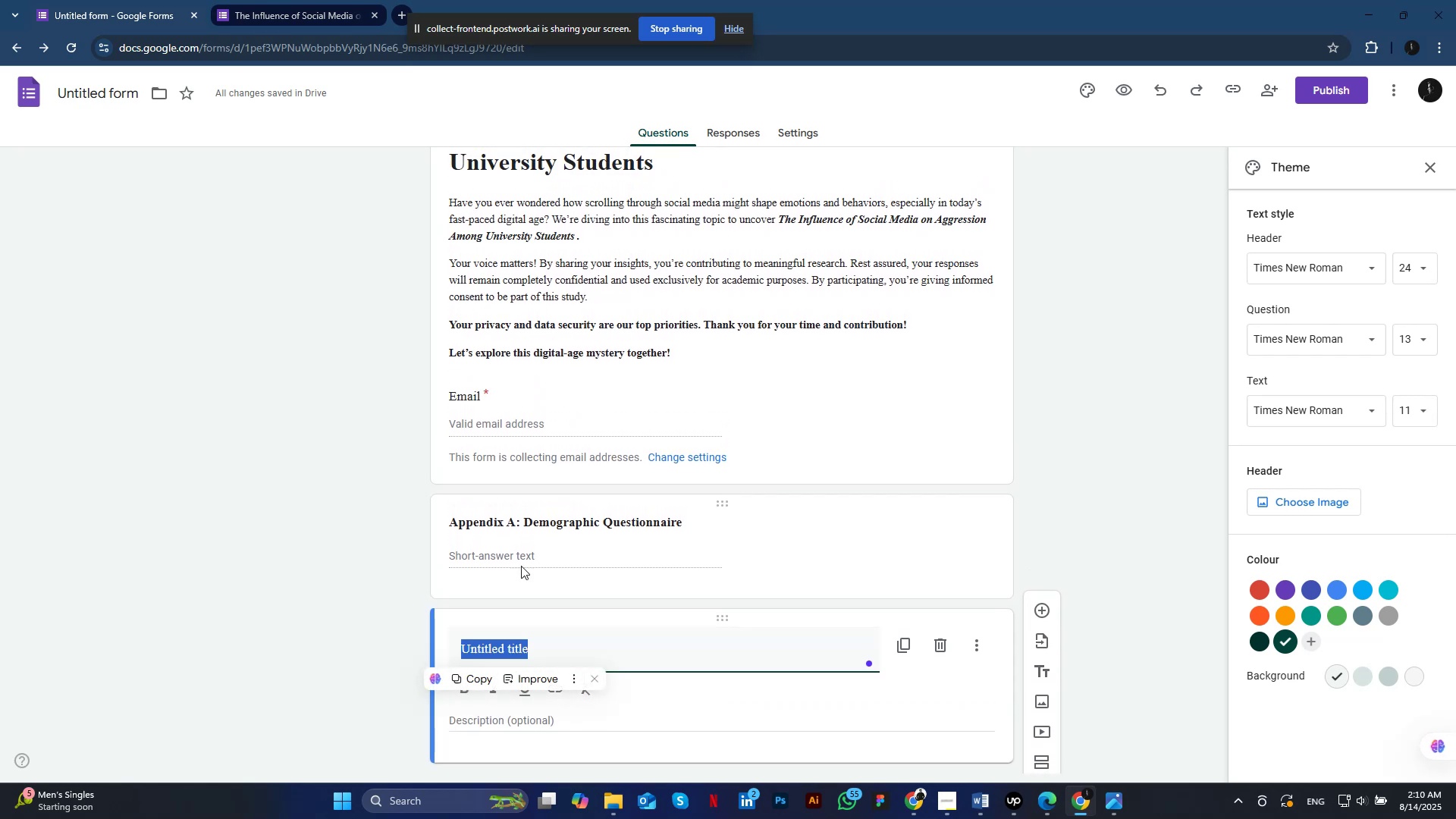 
left_click([291, 5])
 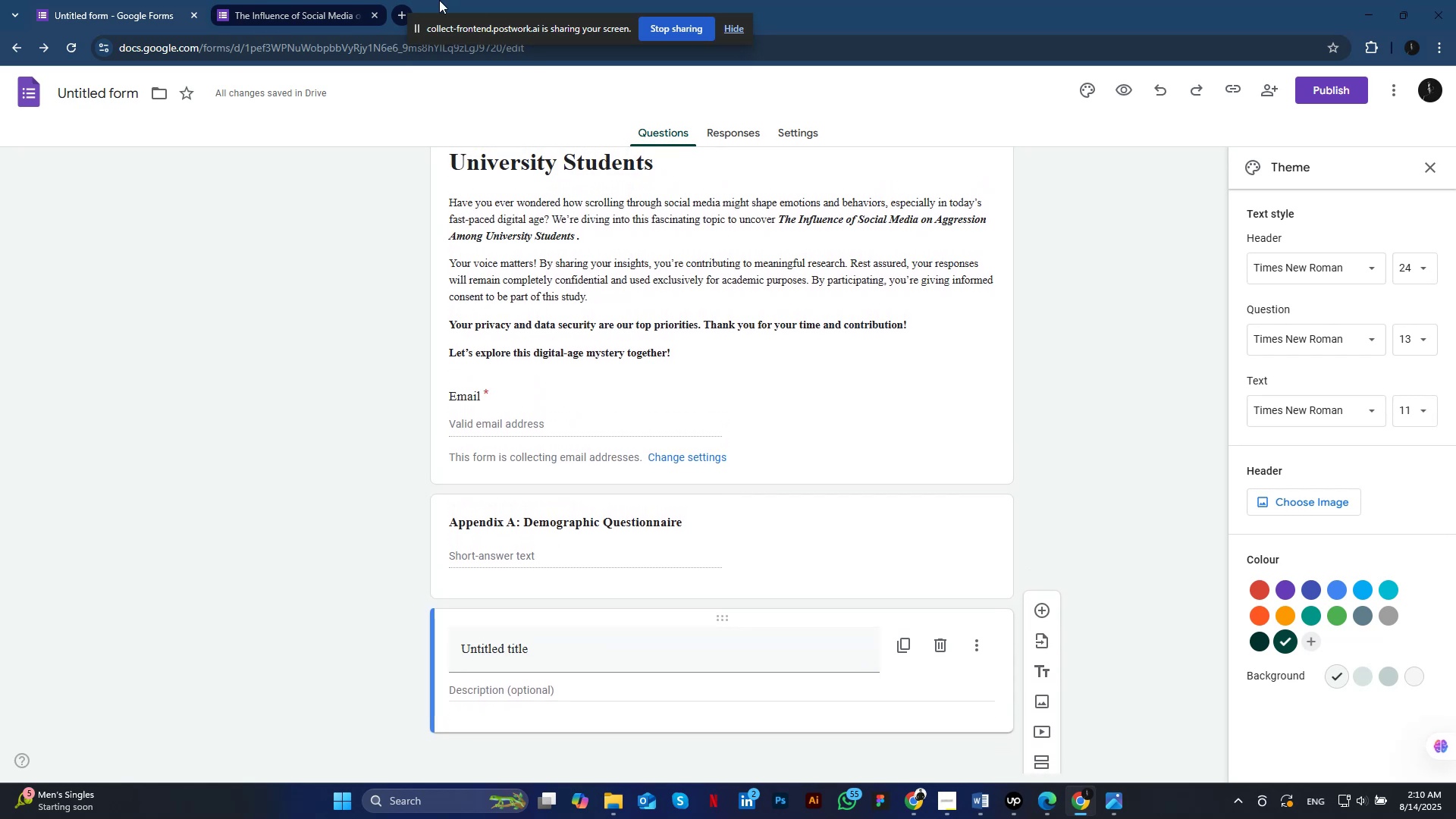 
left_click([69, 44])
 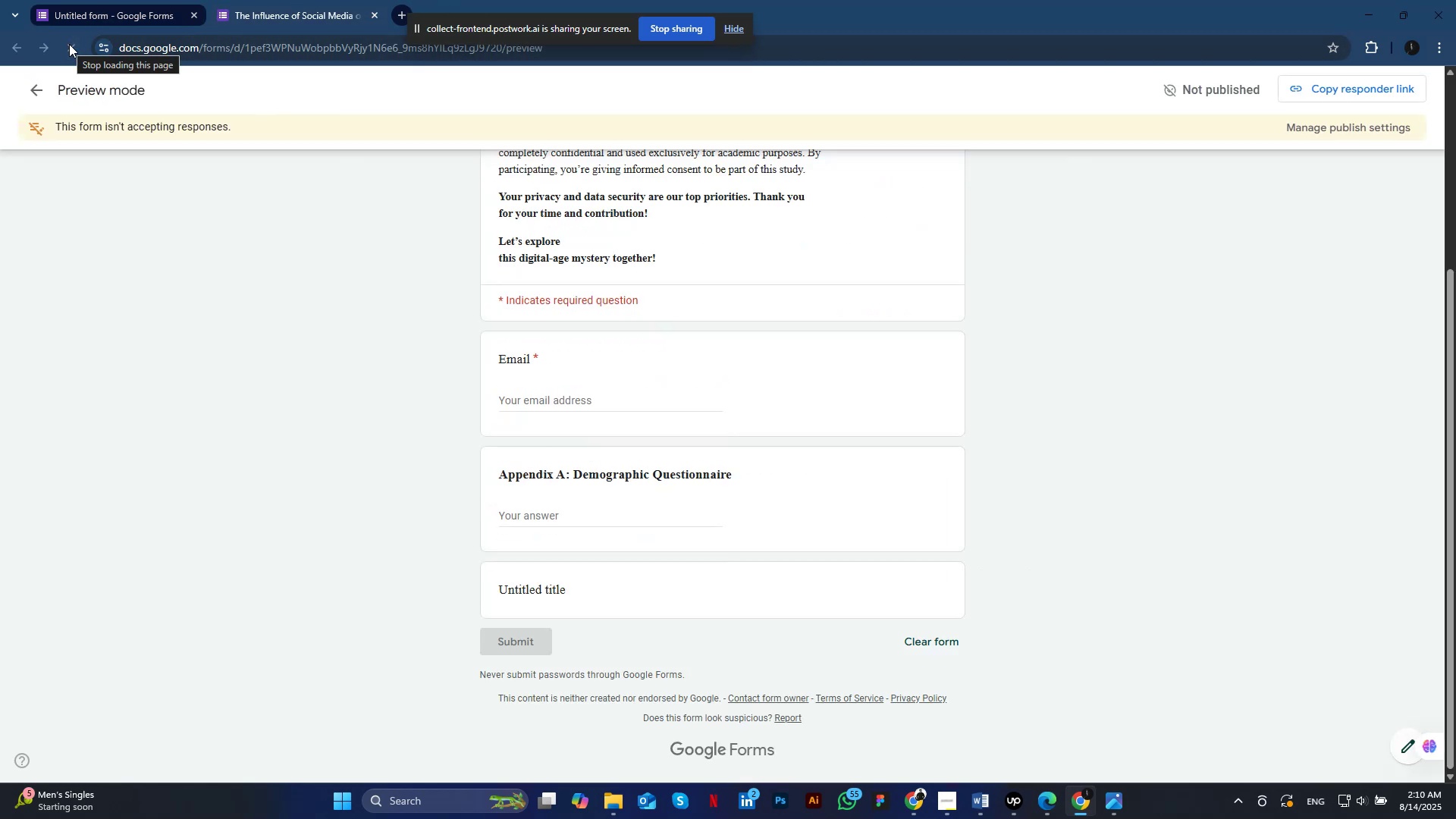 
left_click_drag(start_coordinate=[566, 476], to_coordinate=[510, 477])
 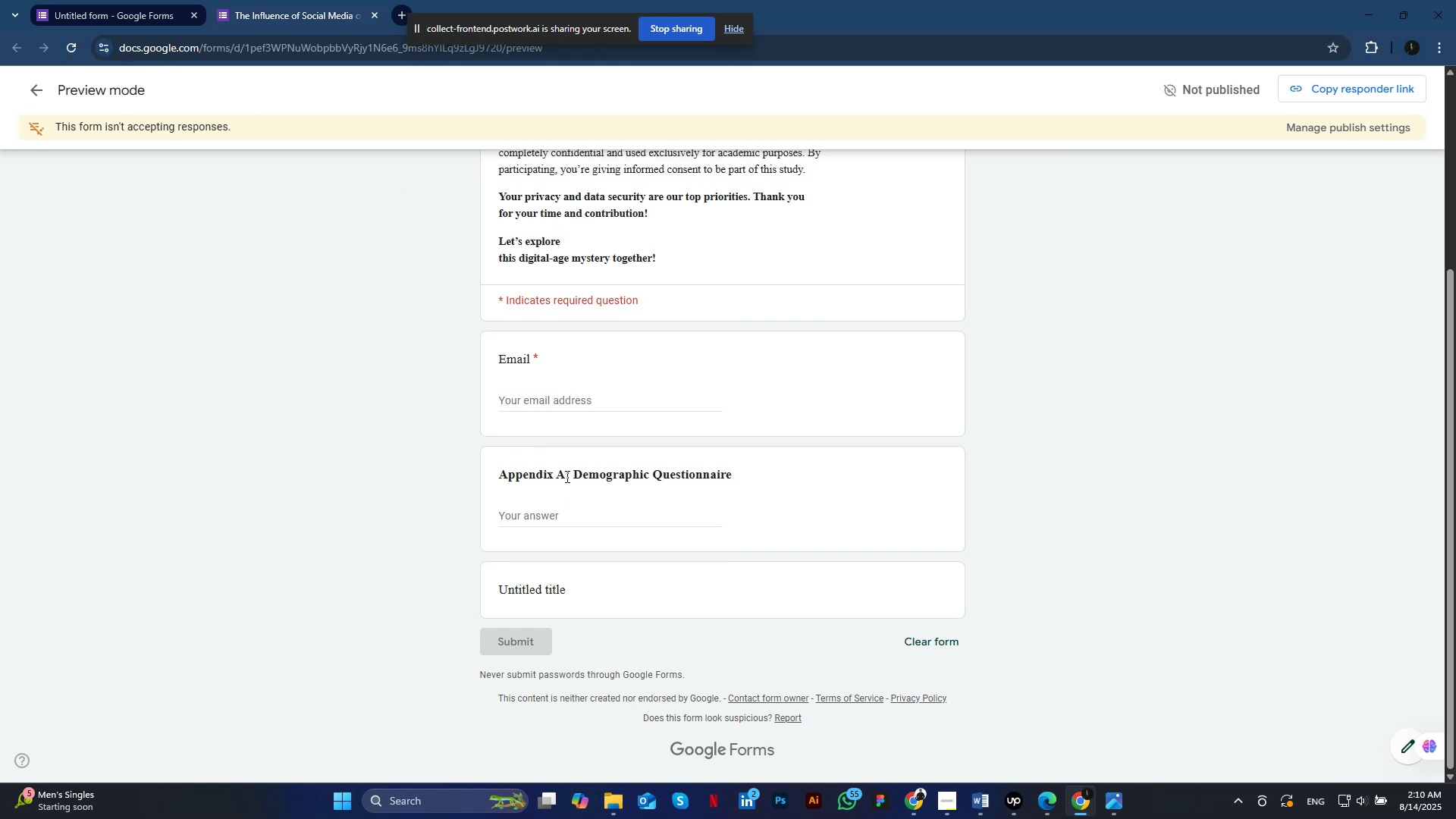 
left_click([598, 520])
 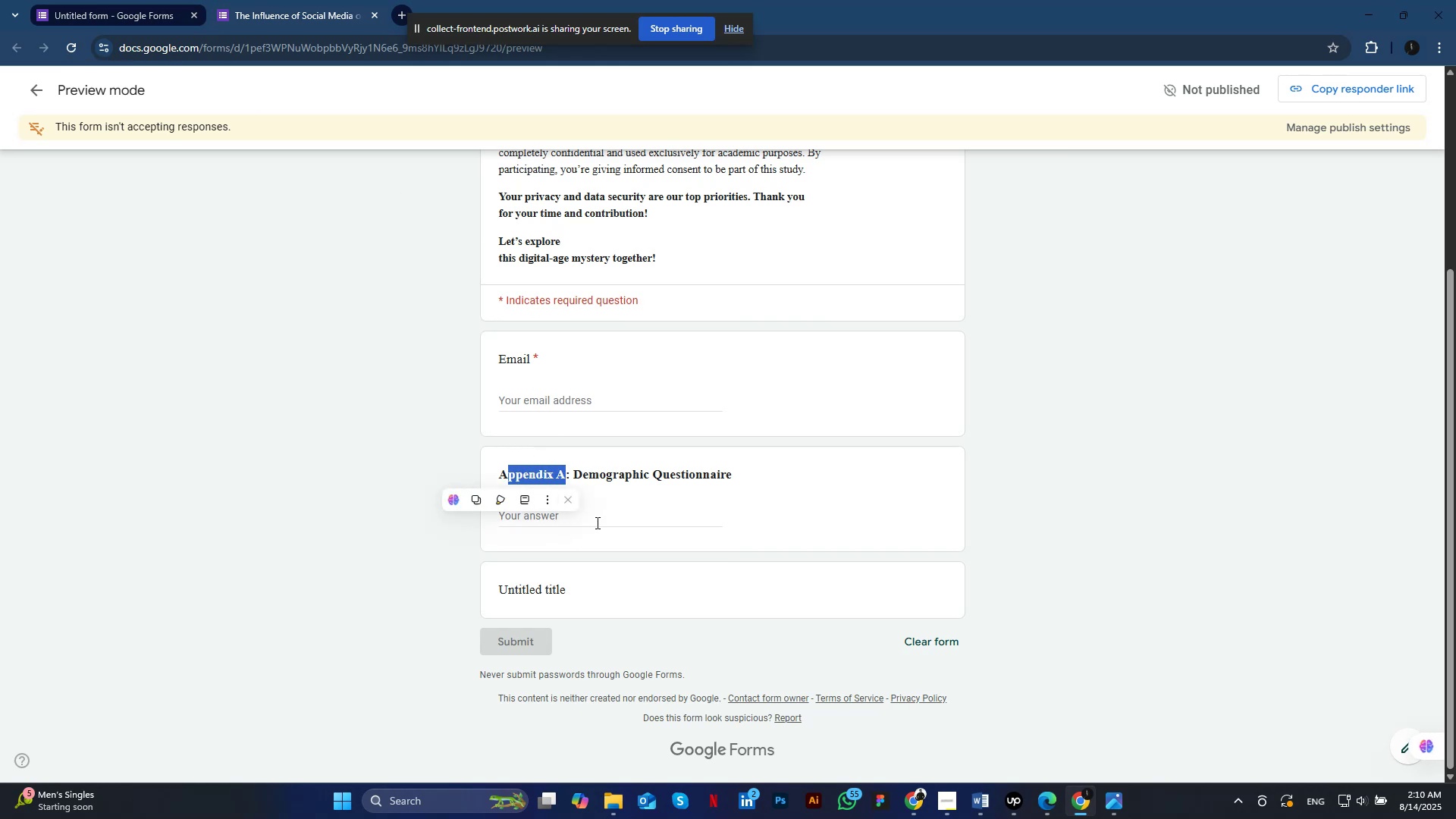 
left_click([132, 2])
 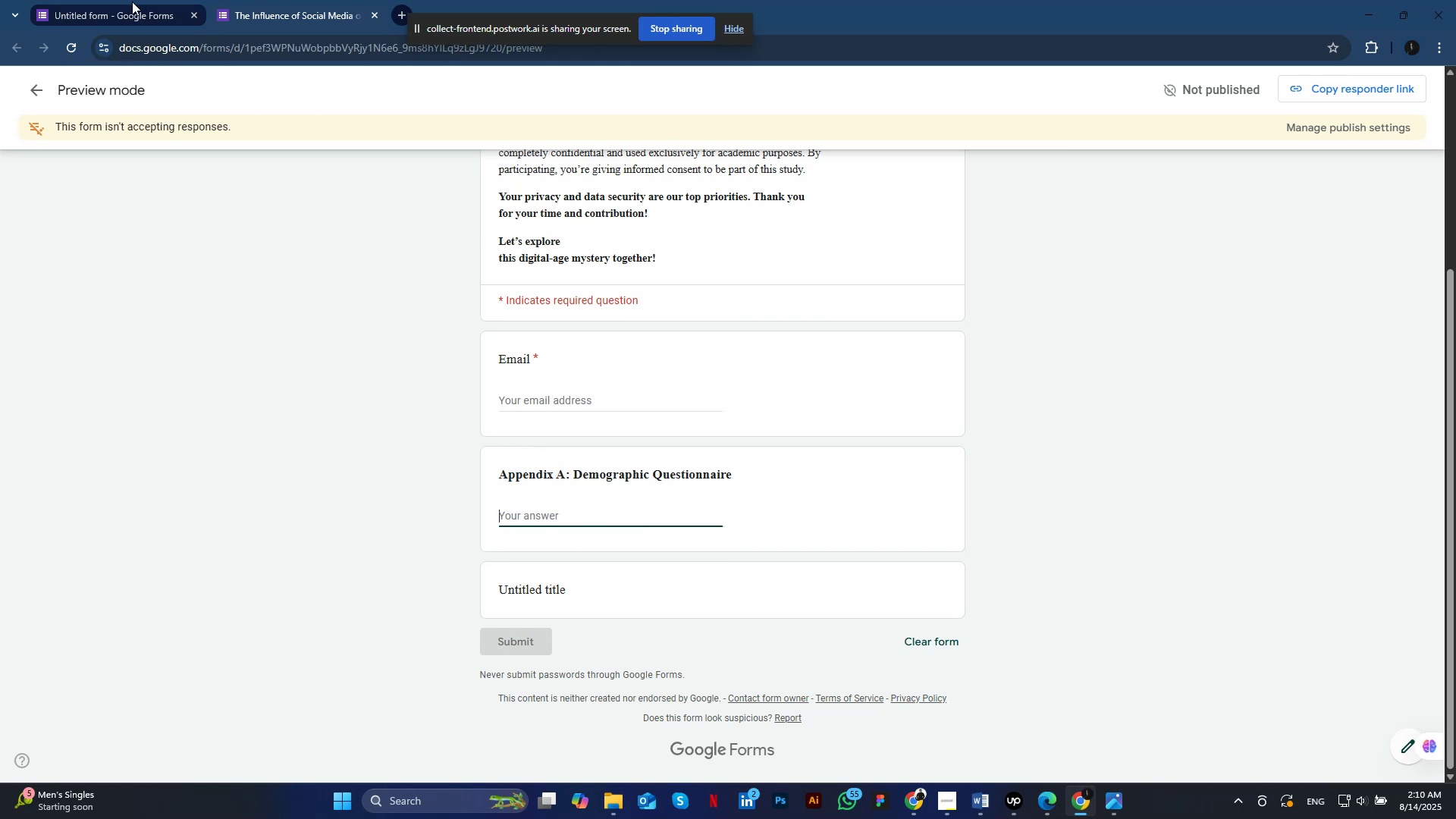 
left_click_drag(start_coordinate=[539, 554], to_coordinate=[477, 551])
 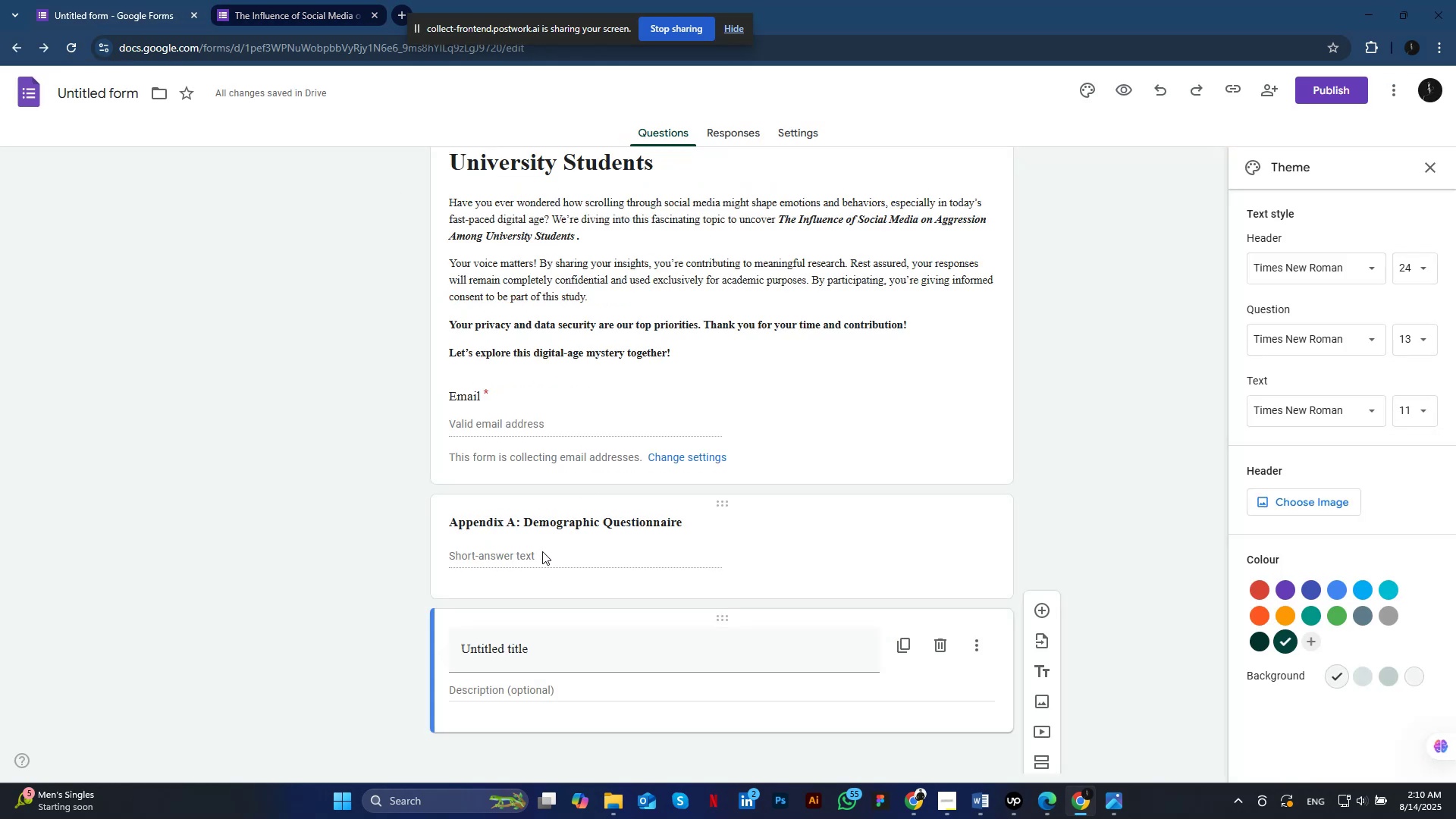 
left_click([535, 555])
 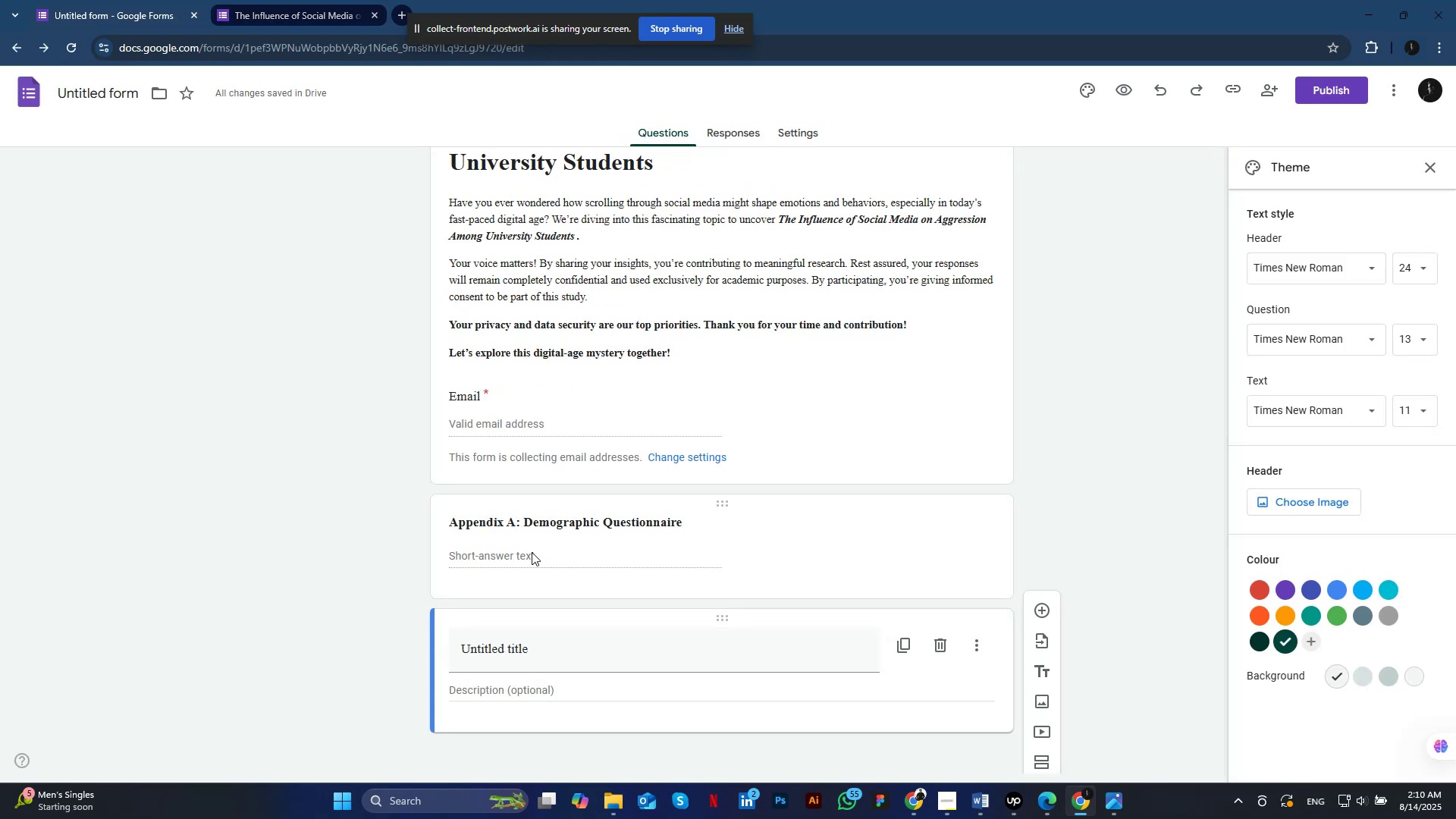 
triple_click([515, 554])
 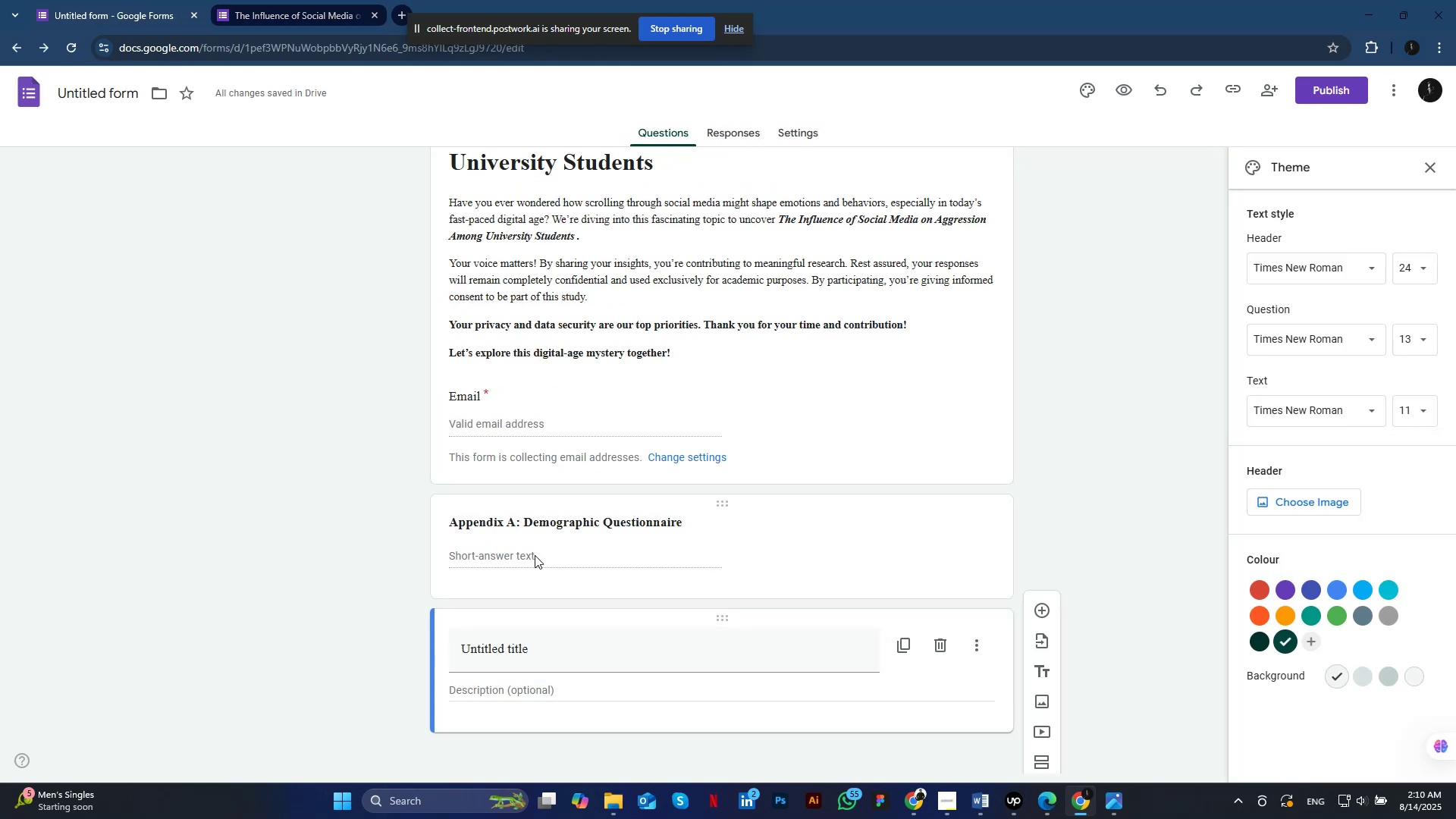 
left_click([722, 509])
 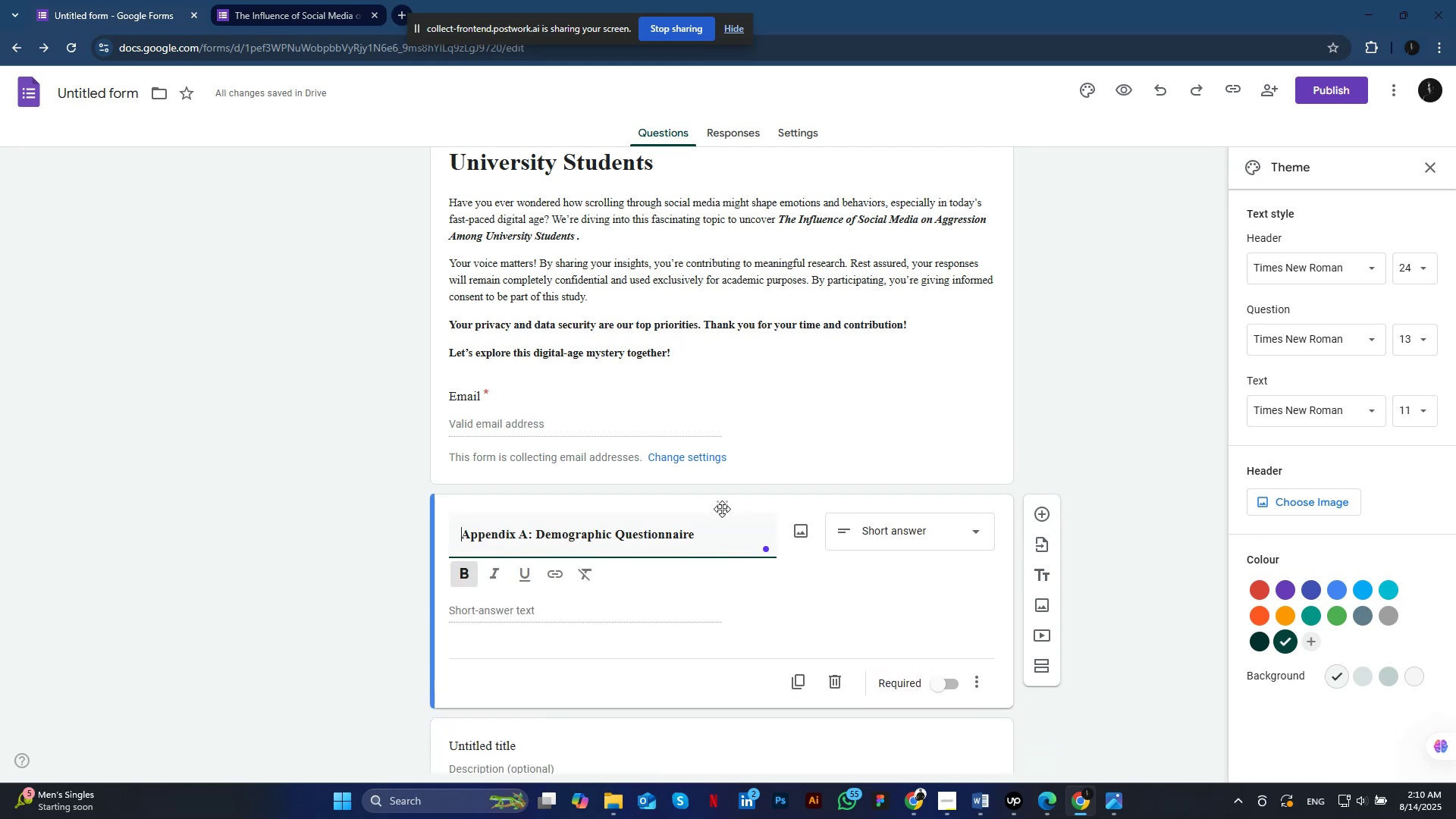 
left_click([518, 604])
 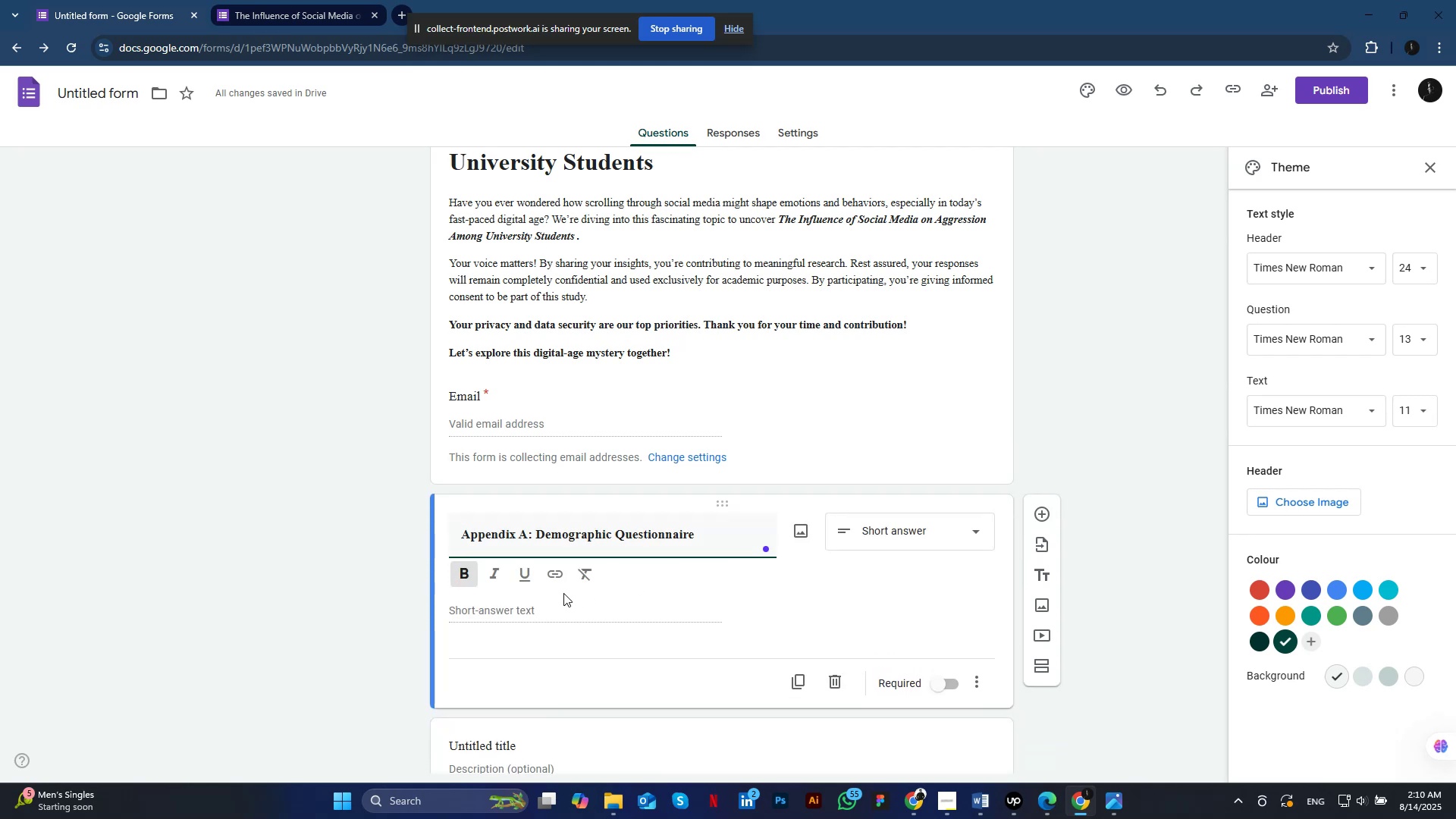 
left_click([526, 580])
 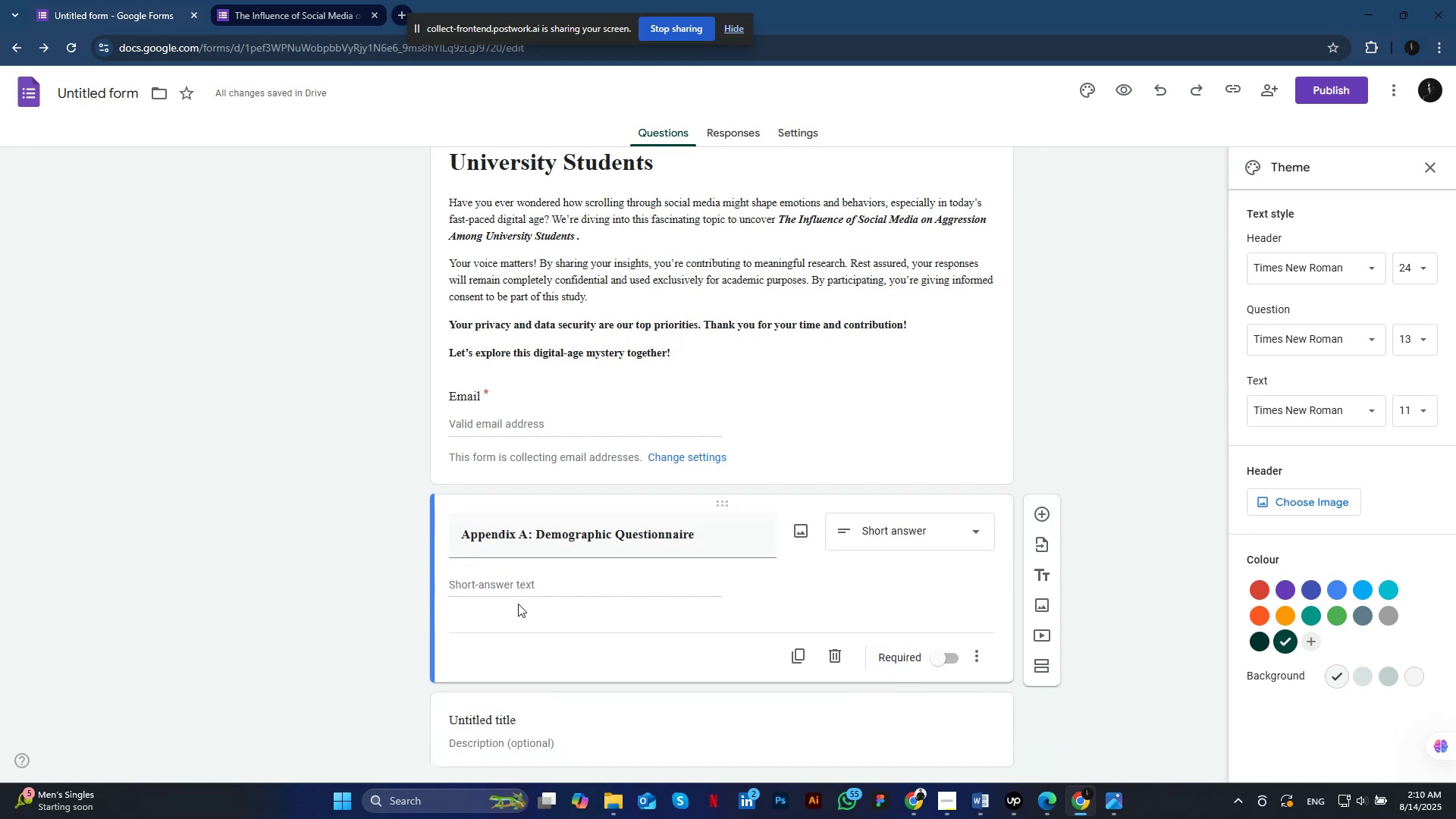 
left_click([620, 537])
 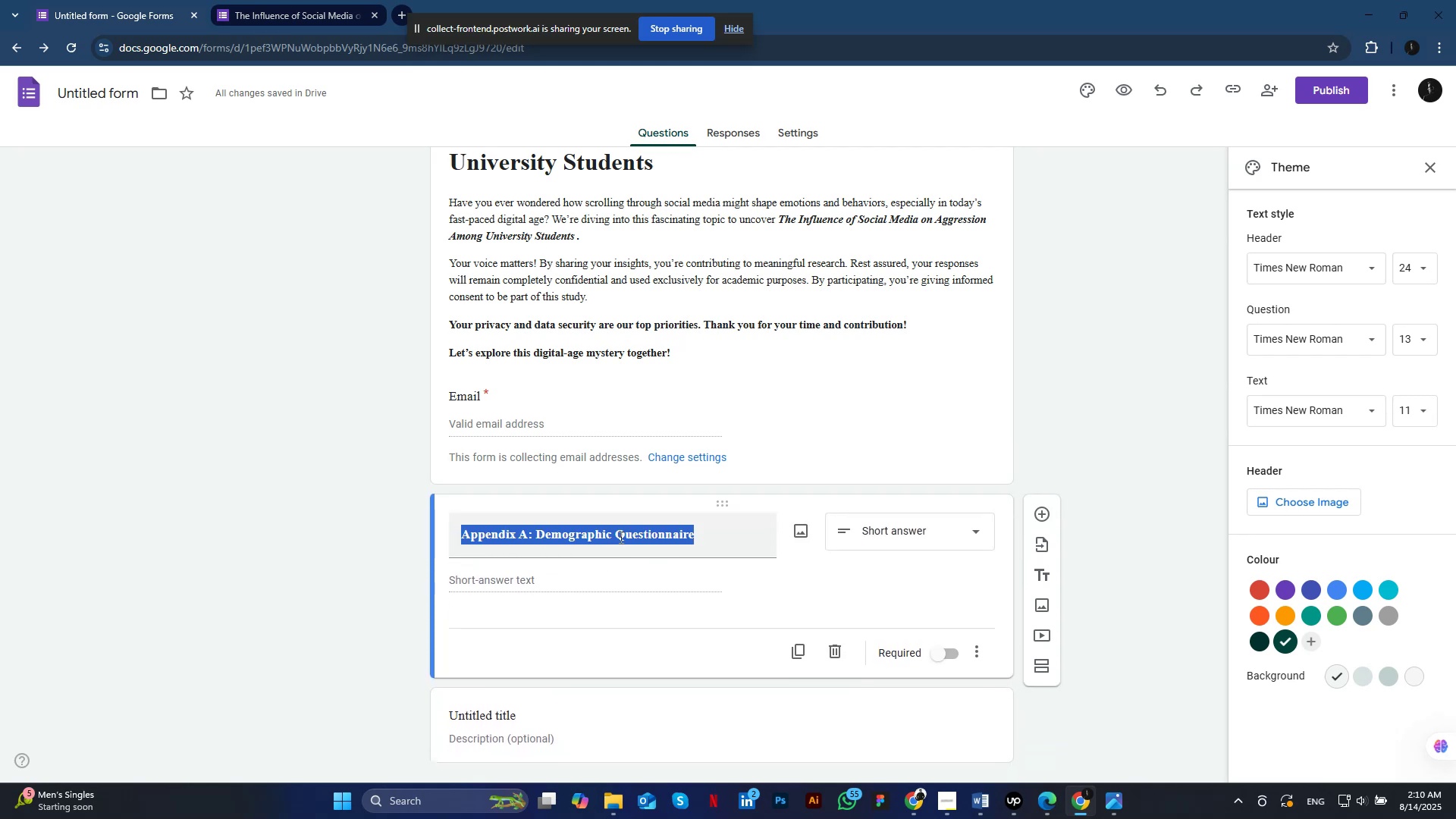 
left_click([643, 613])
 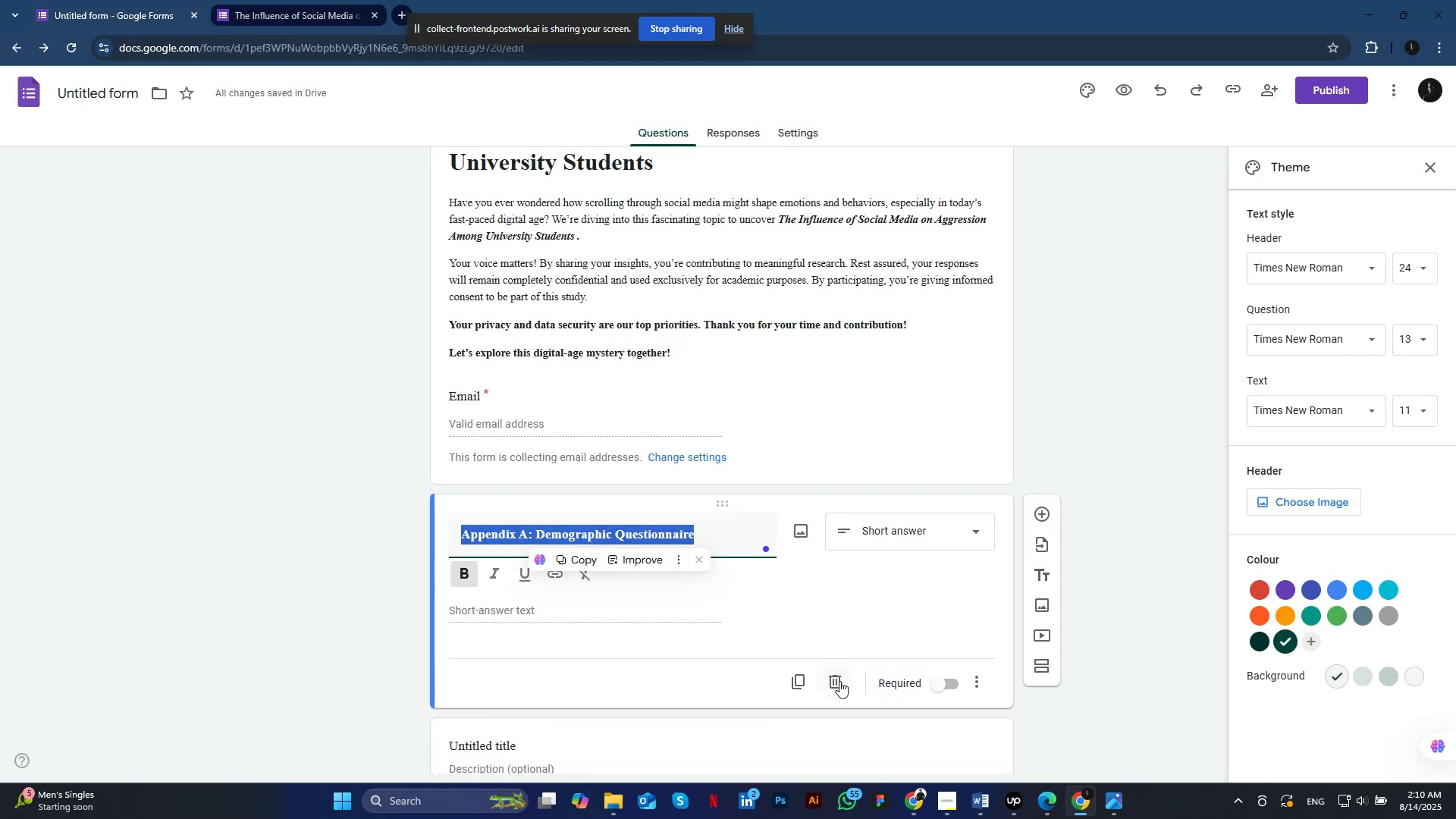 
left_click([927, 531])
 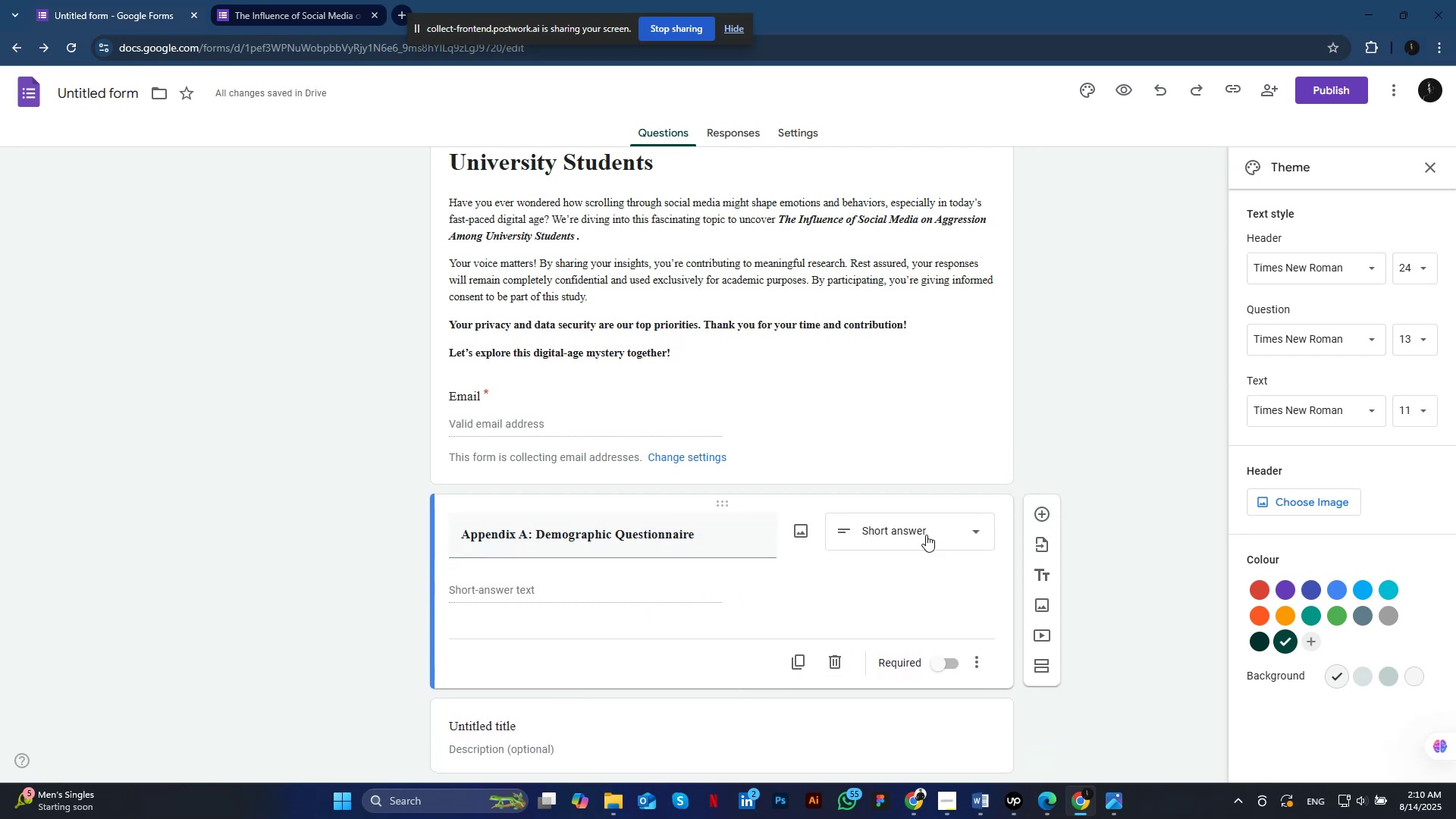 
mouse_move([900, 532])
 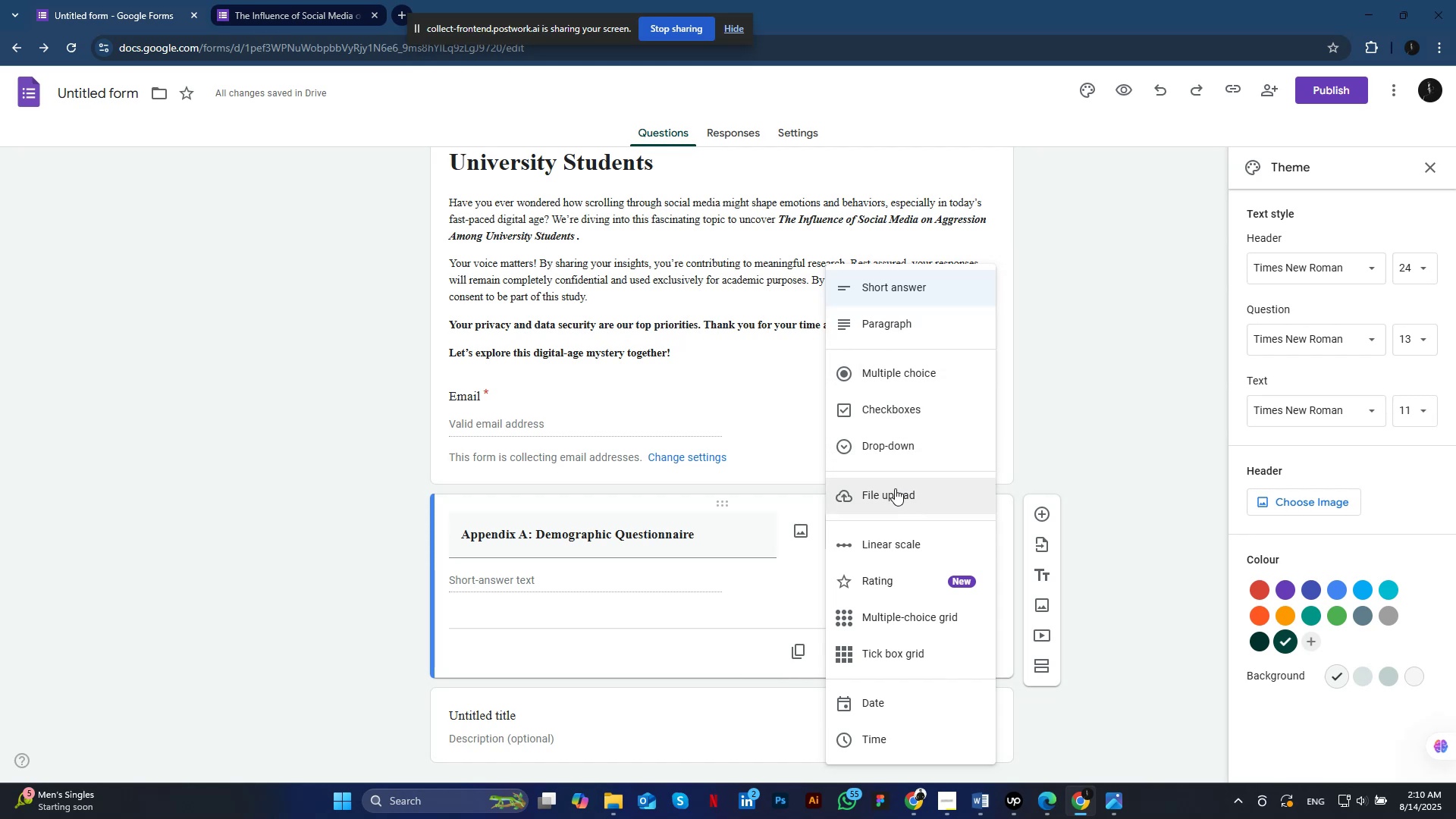 
wait(7.23)
 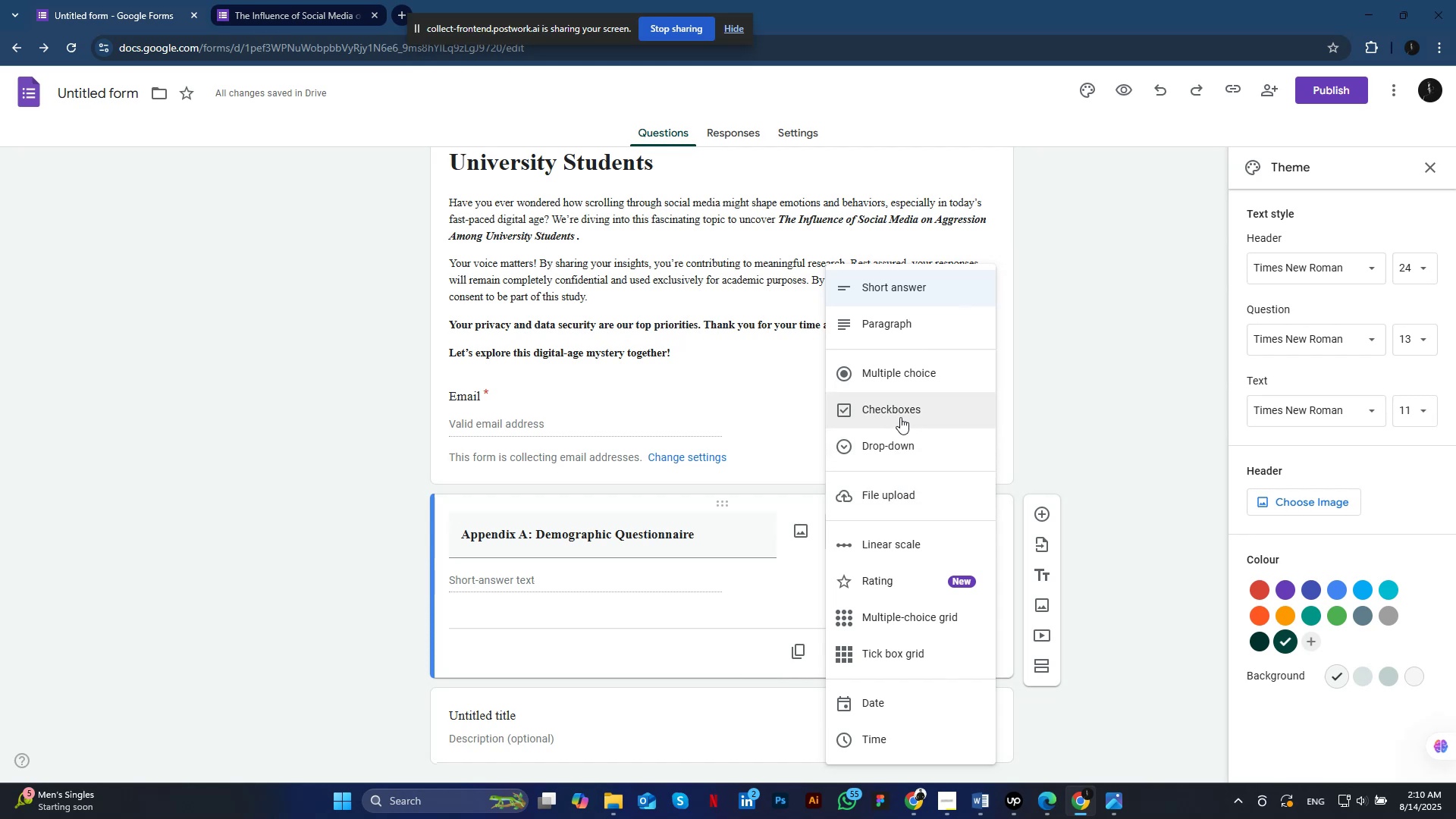 
scroll: coordinate [903, 677], scroll_direction: down, amount: 4.0
 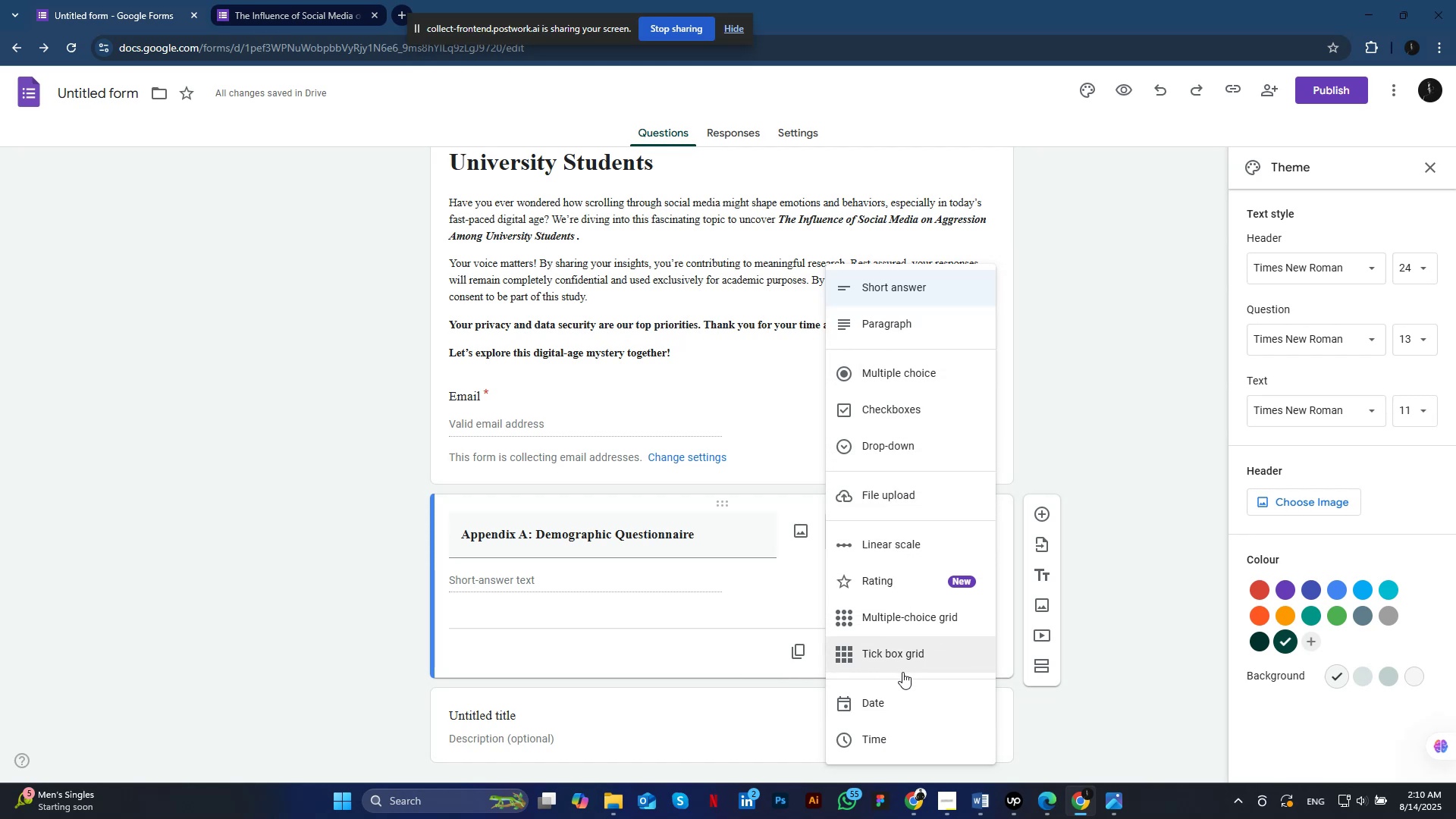 
left_click([905, 318])
 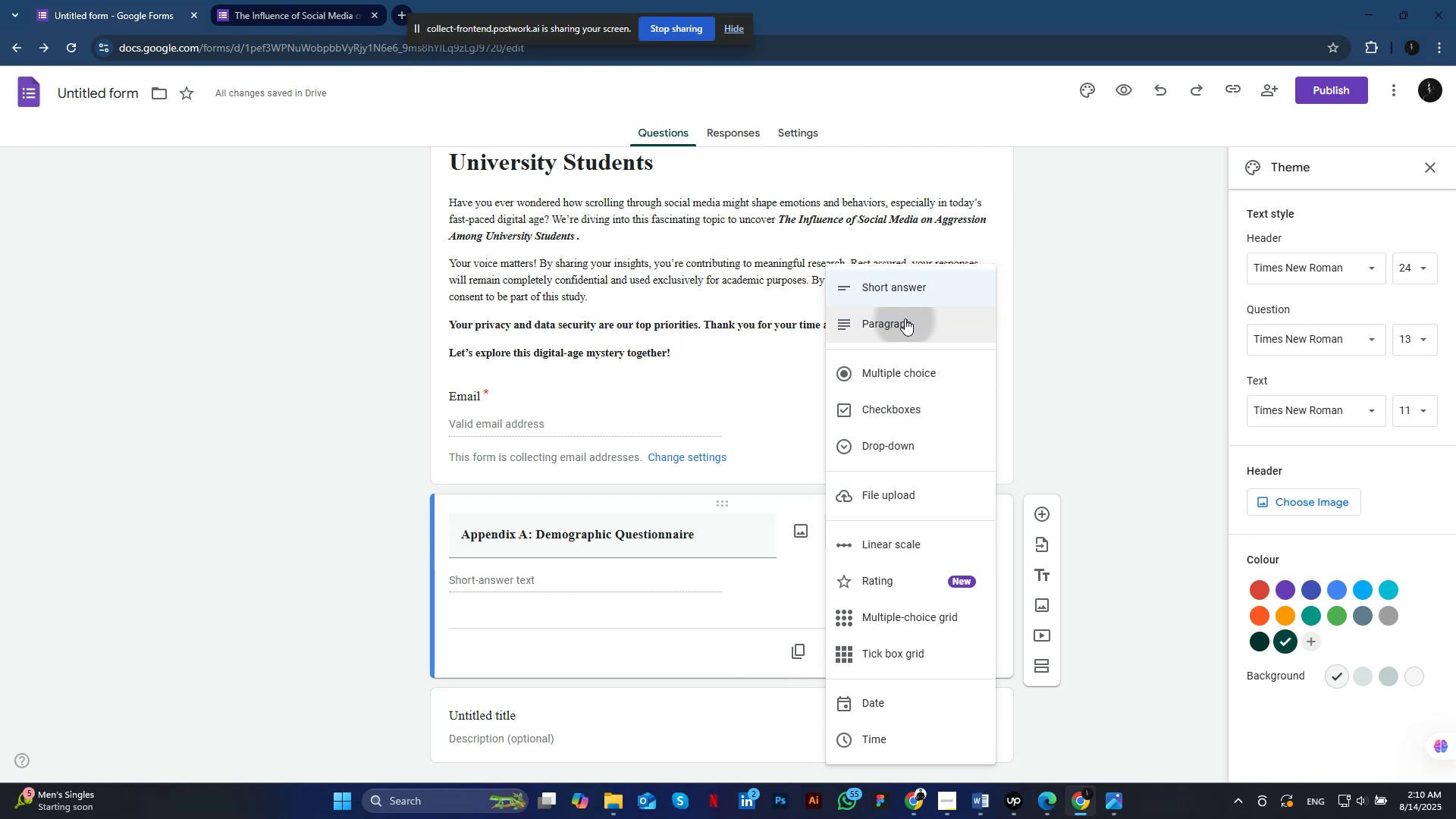 
left_click([912, 530])
 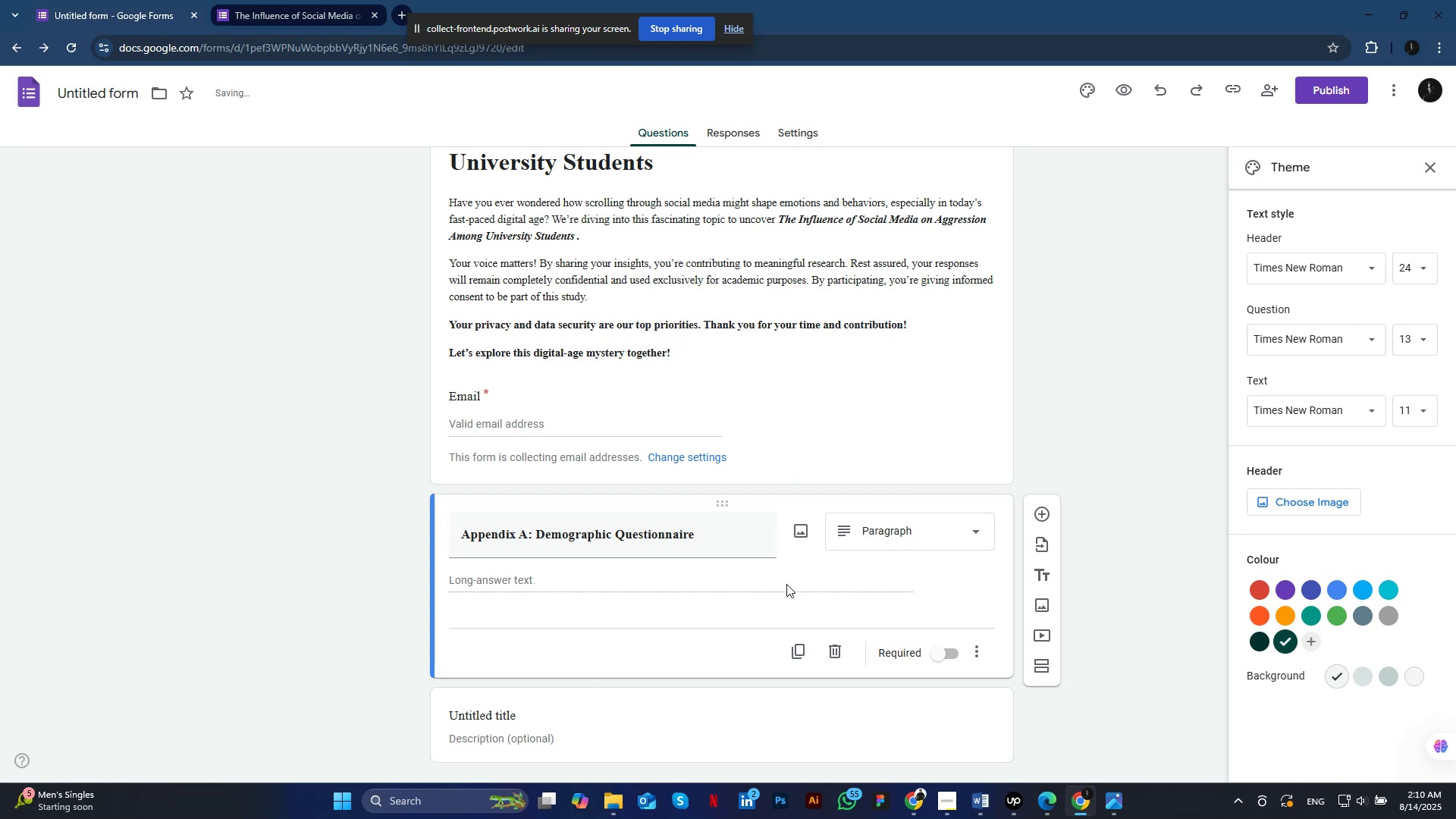 
scroll: coordinate [928, 356], scroll_direction: up, amount: 4.0
 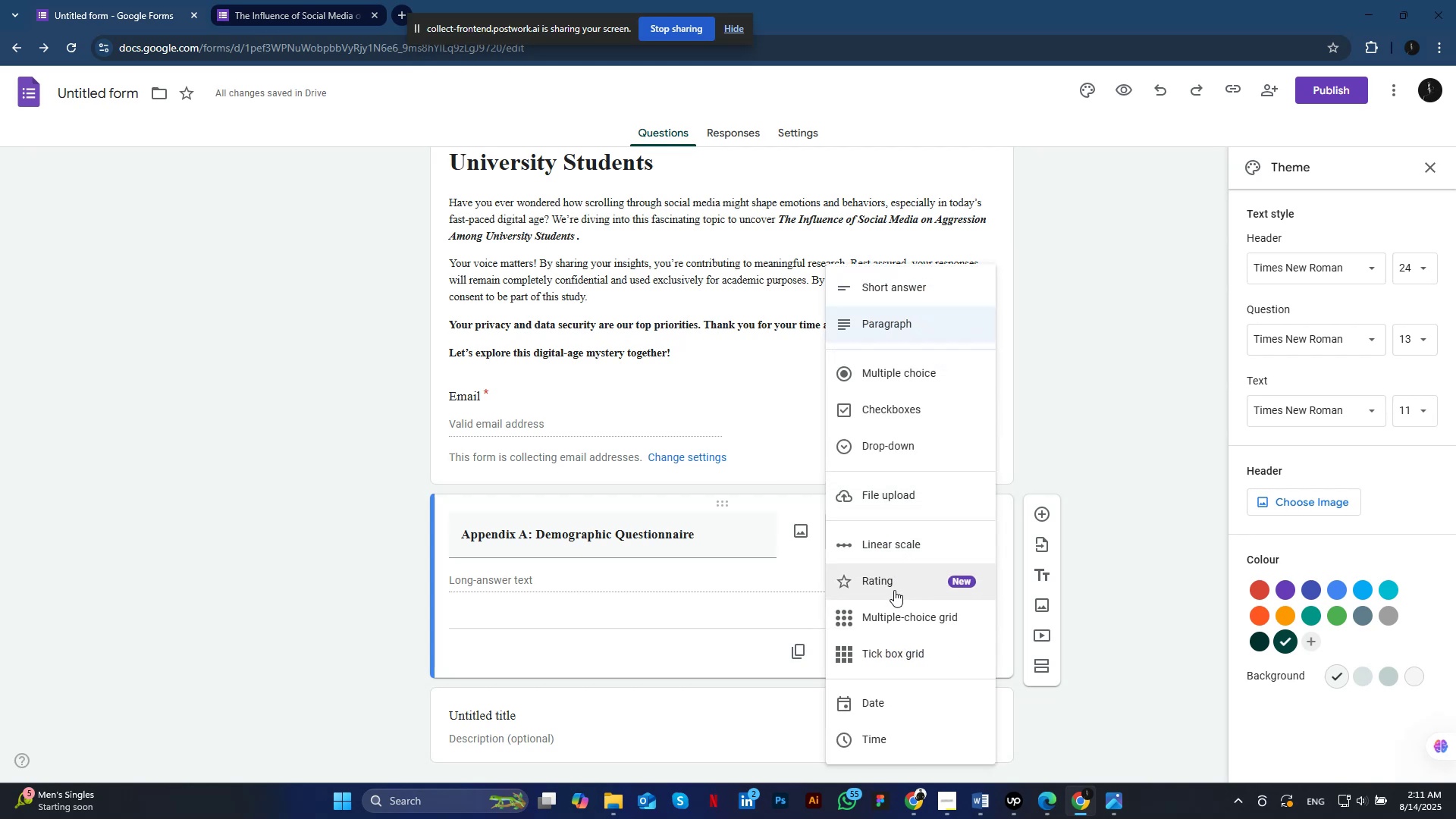 
left_click([909, 542])
 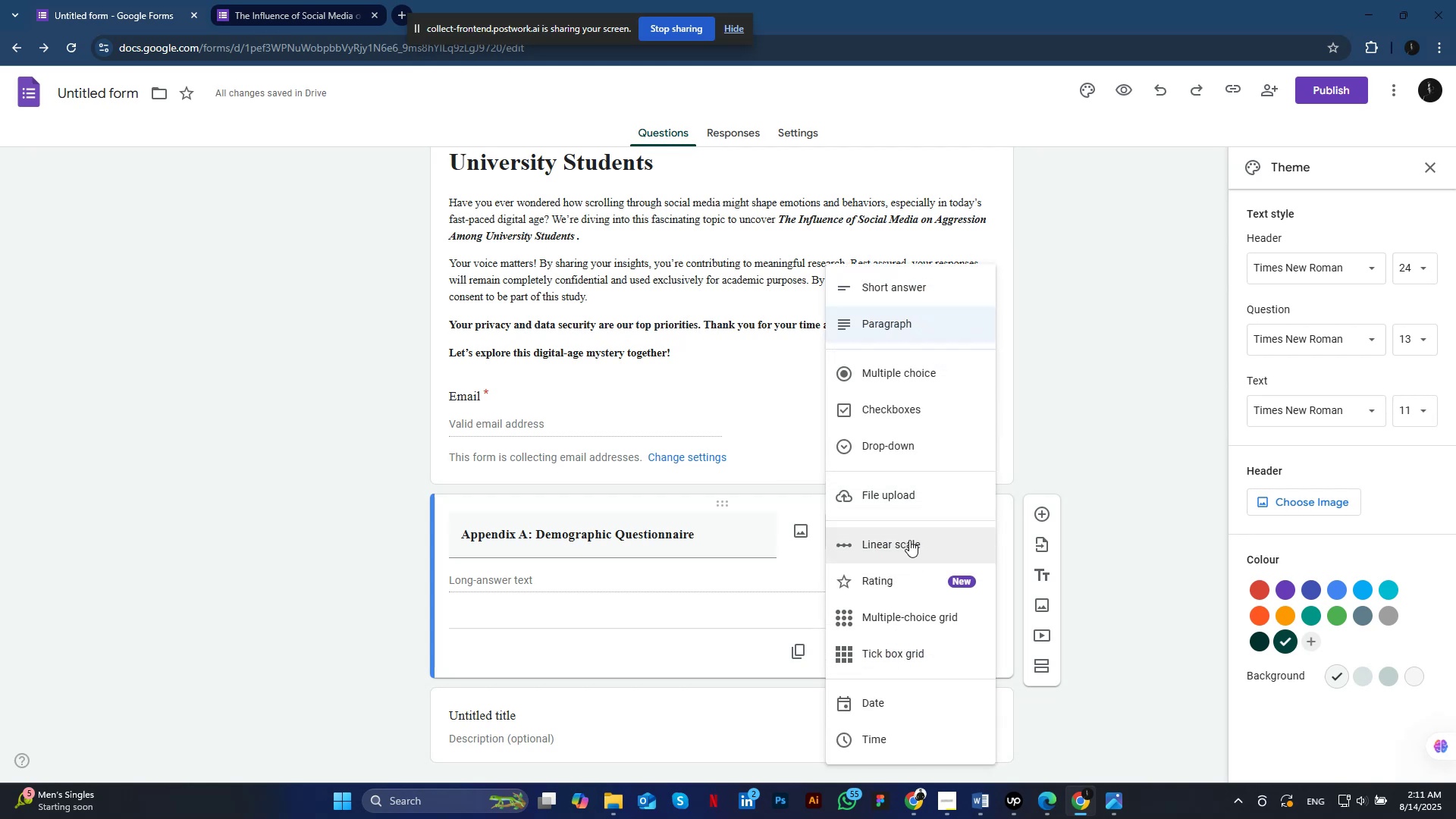 
left_click([562, 588])
 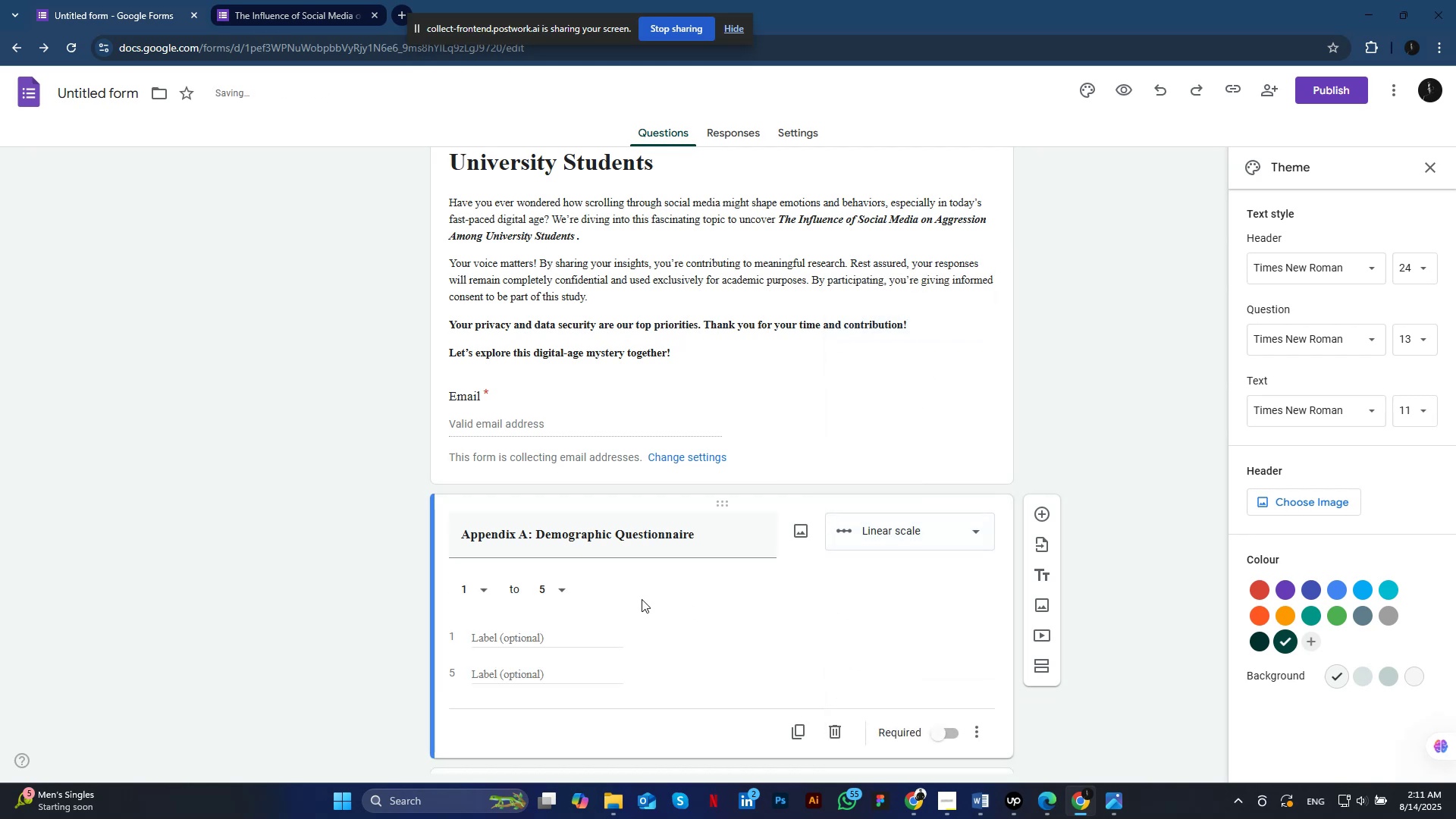 
mouse_move([548, 466])
 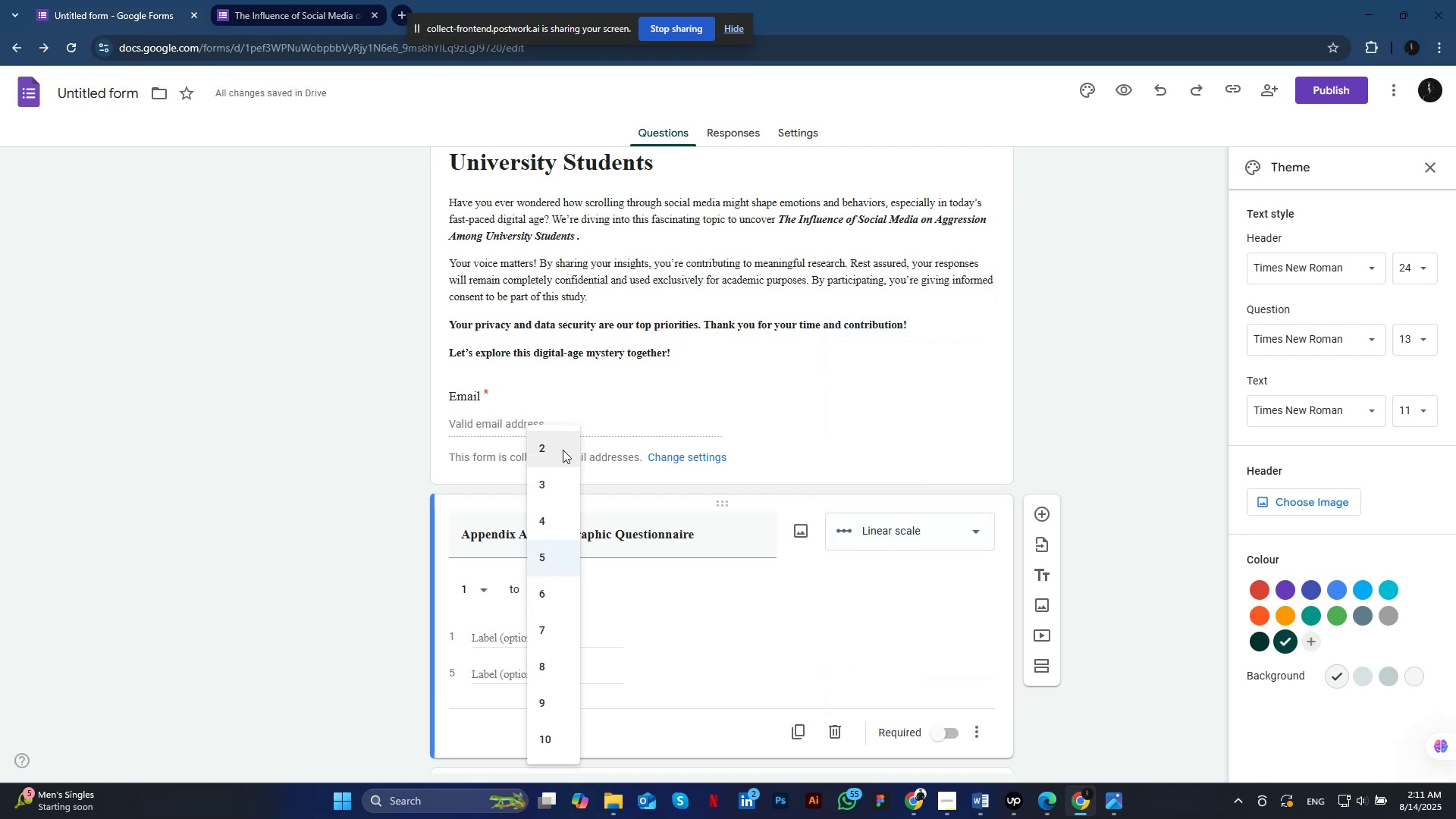 
left_click([485, 591])
 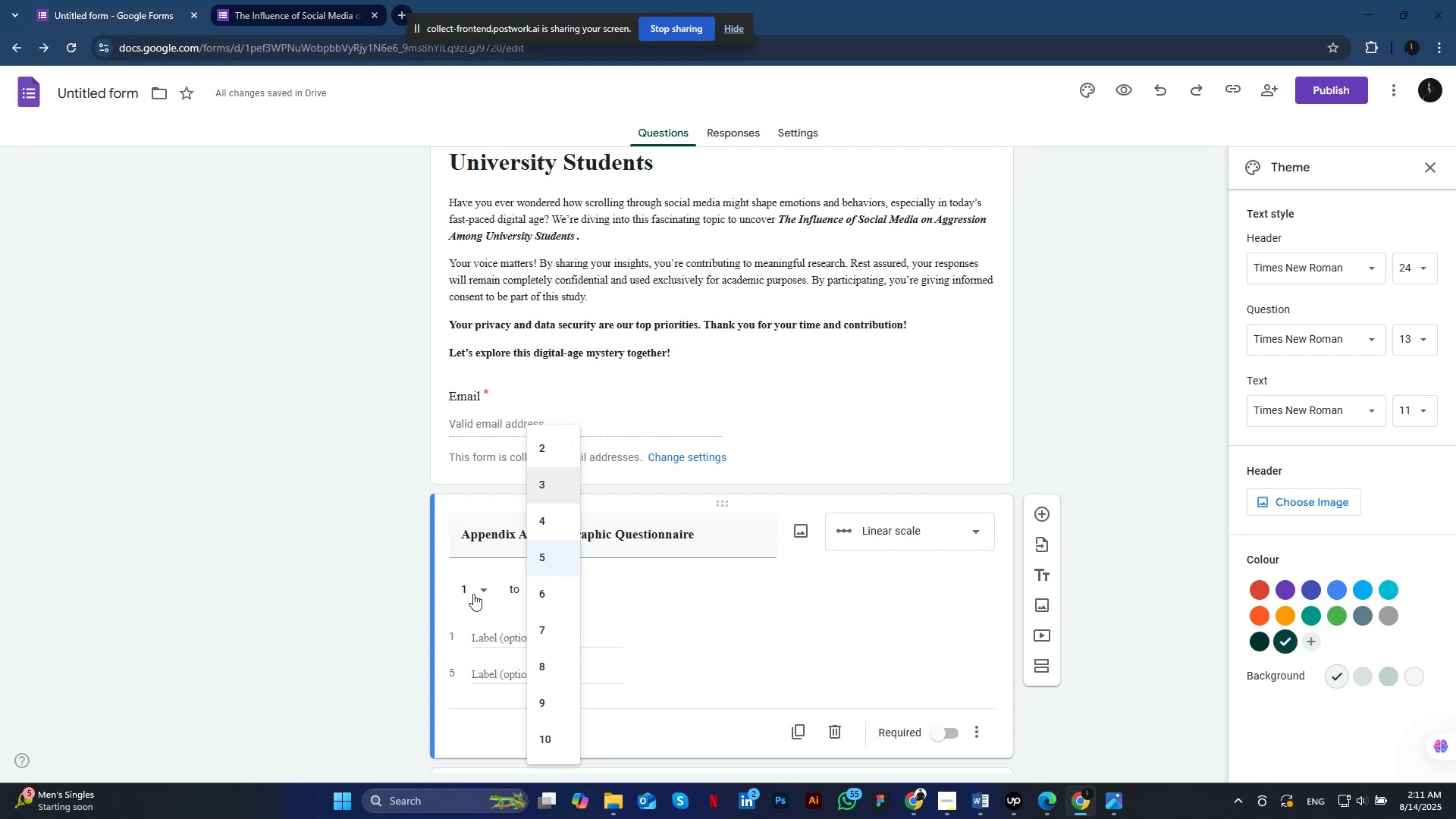 
left_click([484, 550])
 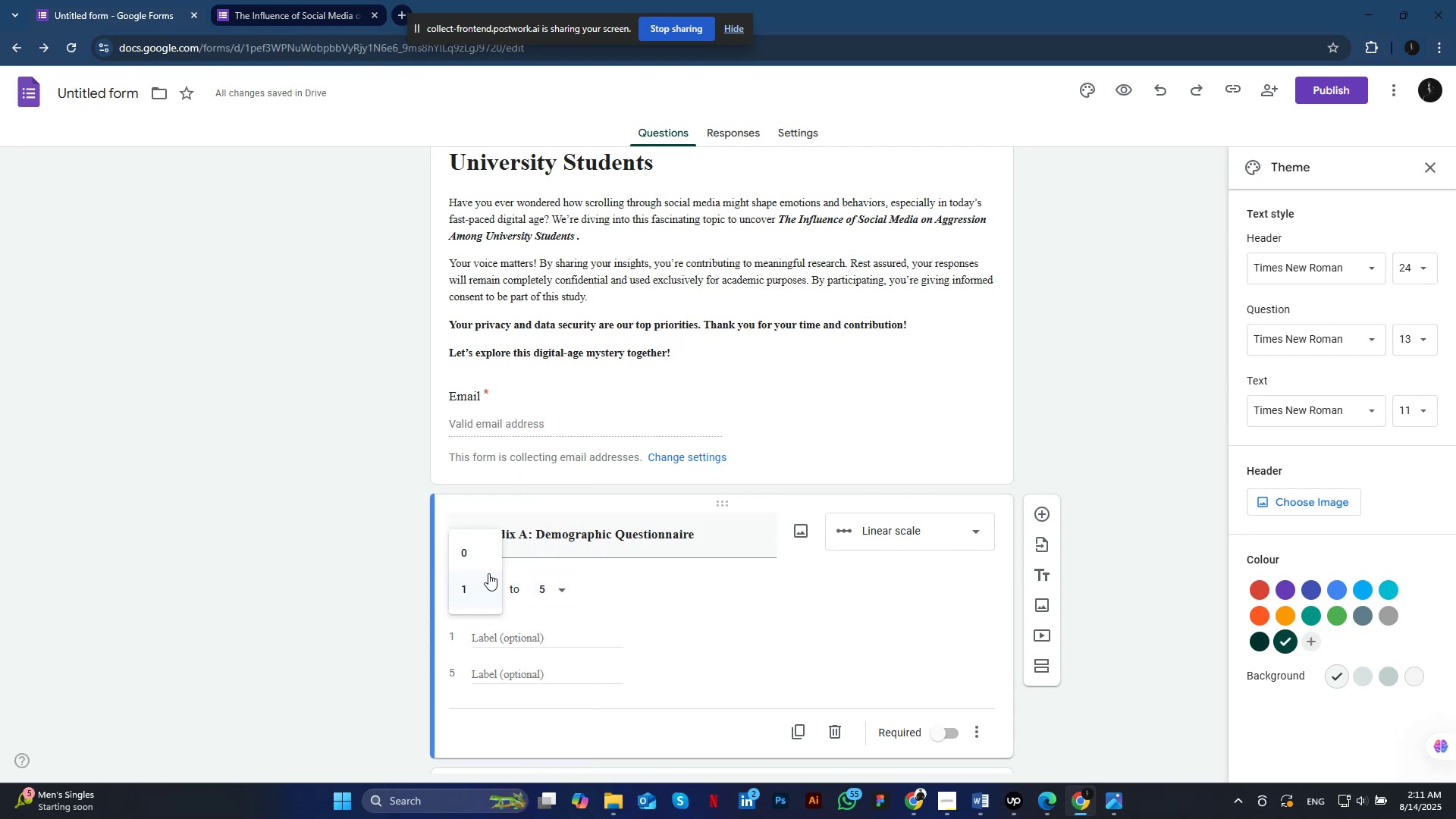 
left_click([557, 591])
 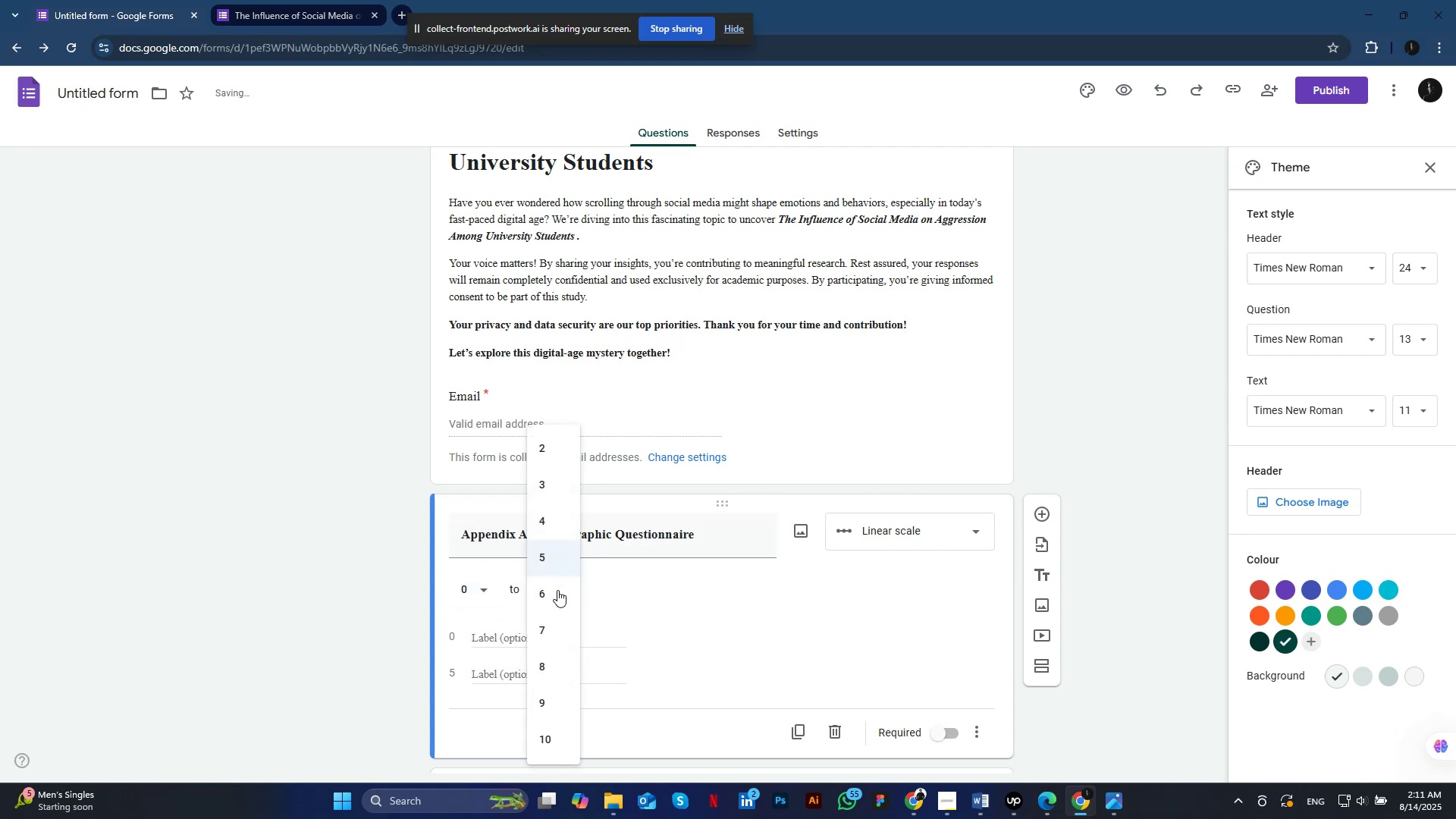 
double_click([947, 535])
 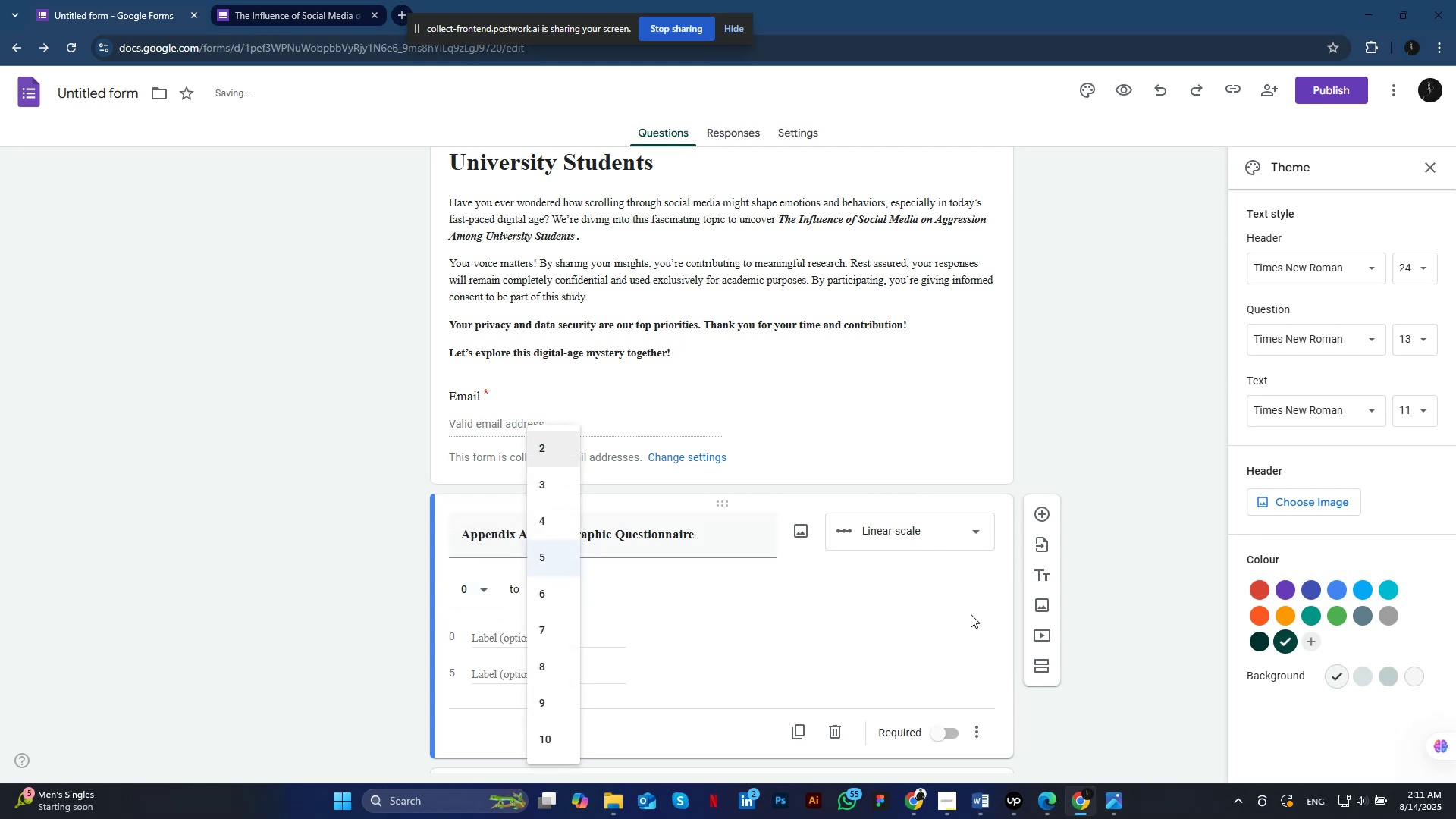 
left_click([912, 279])
 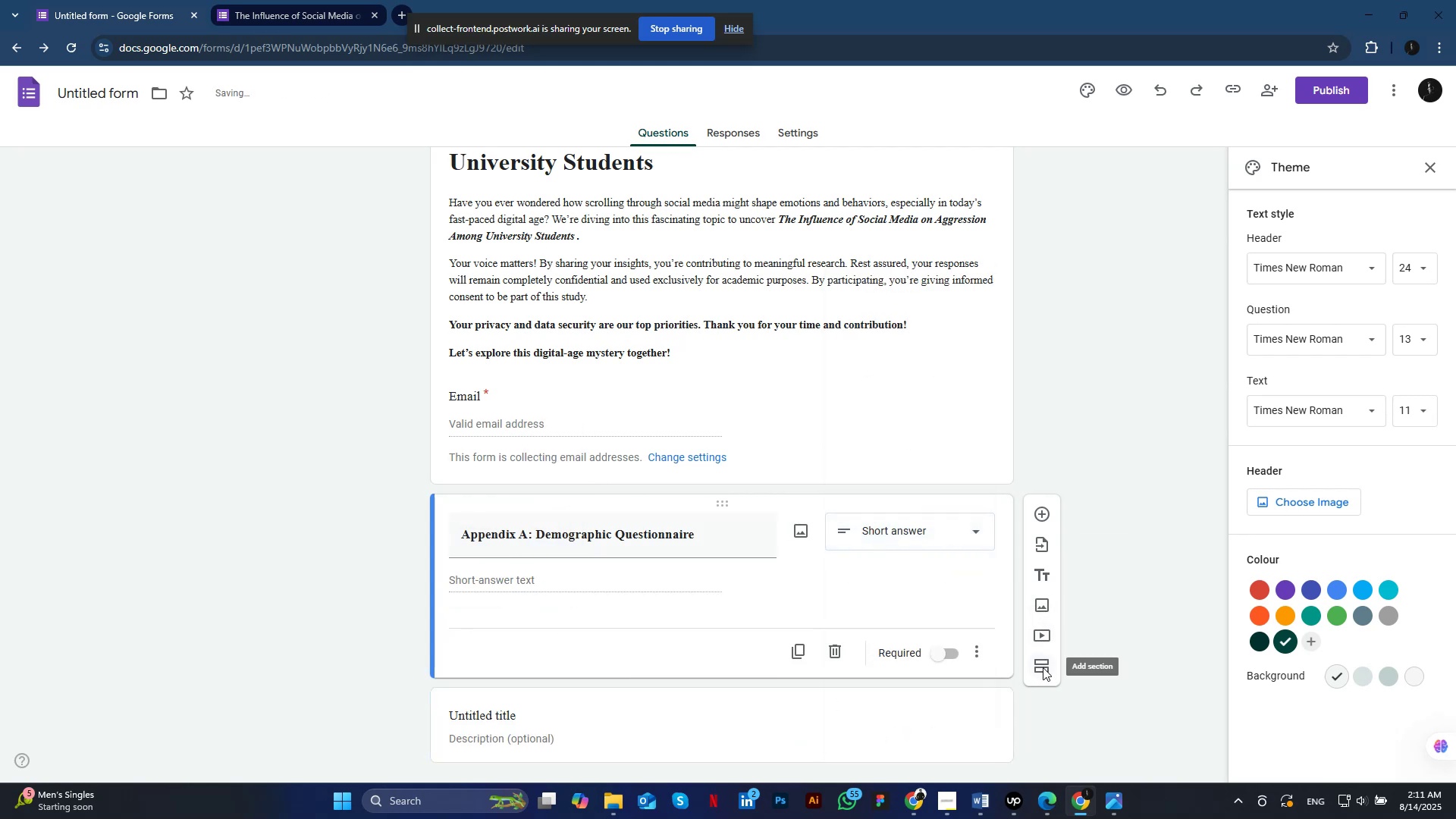 
wait(5.14)
 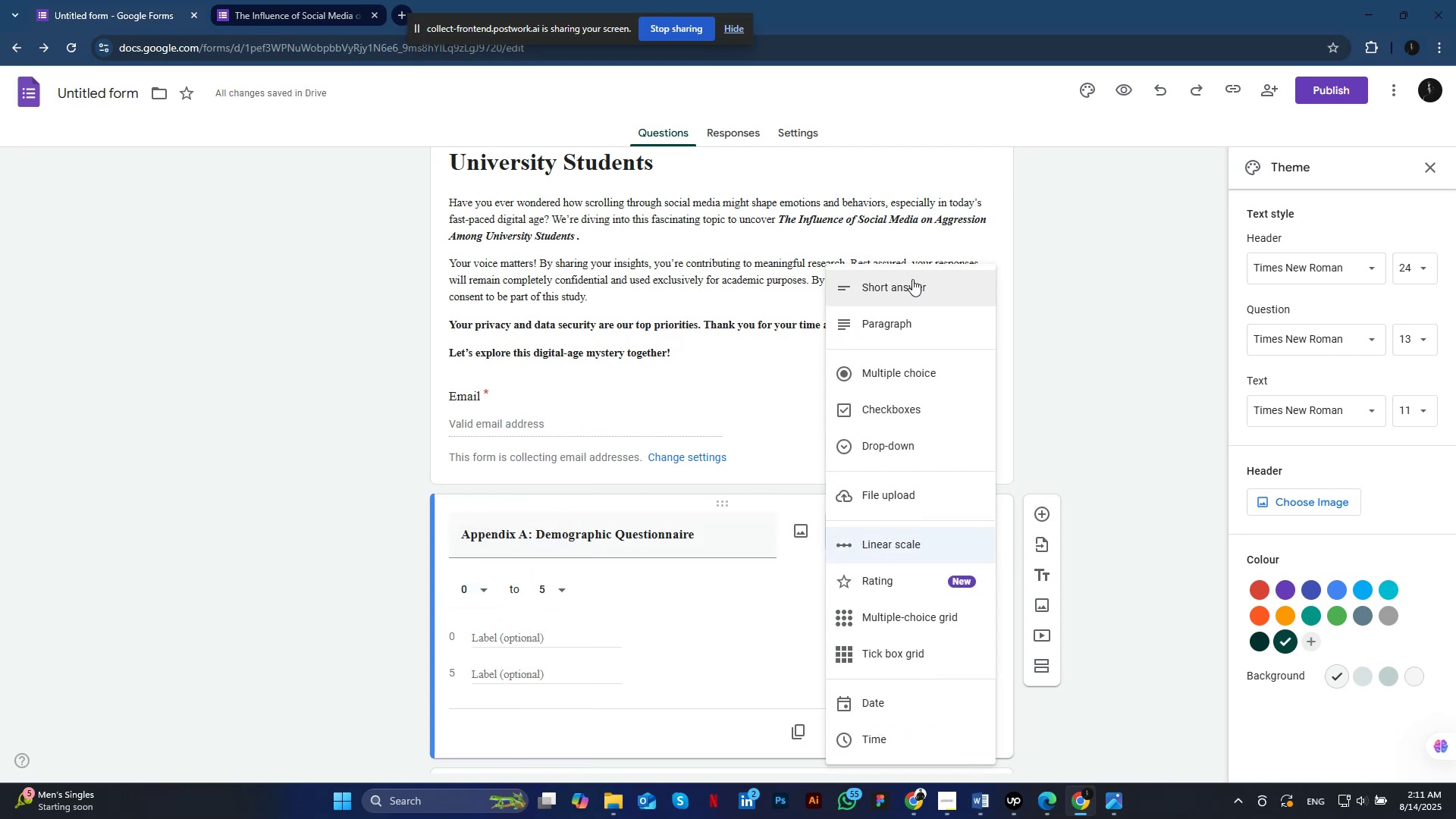 
left_click([1041, 516])
 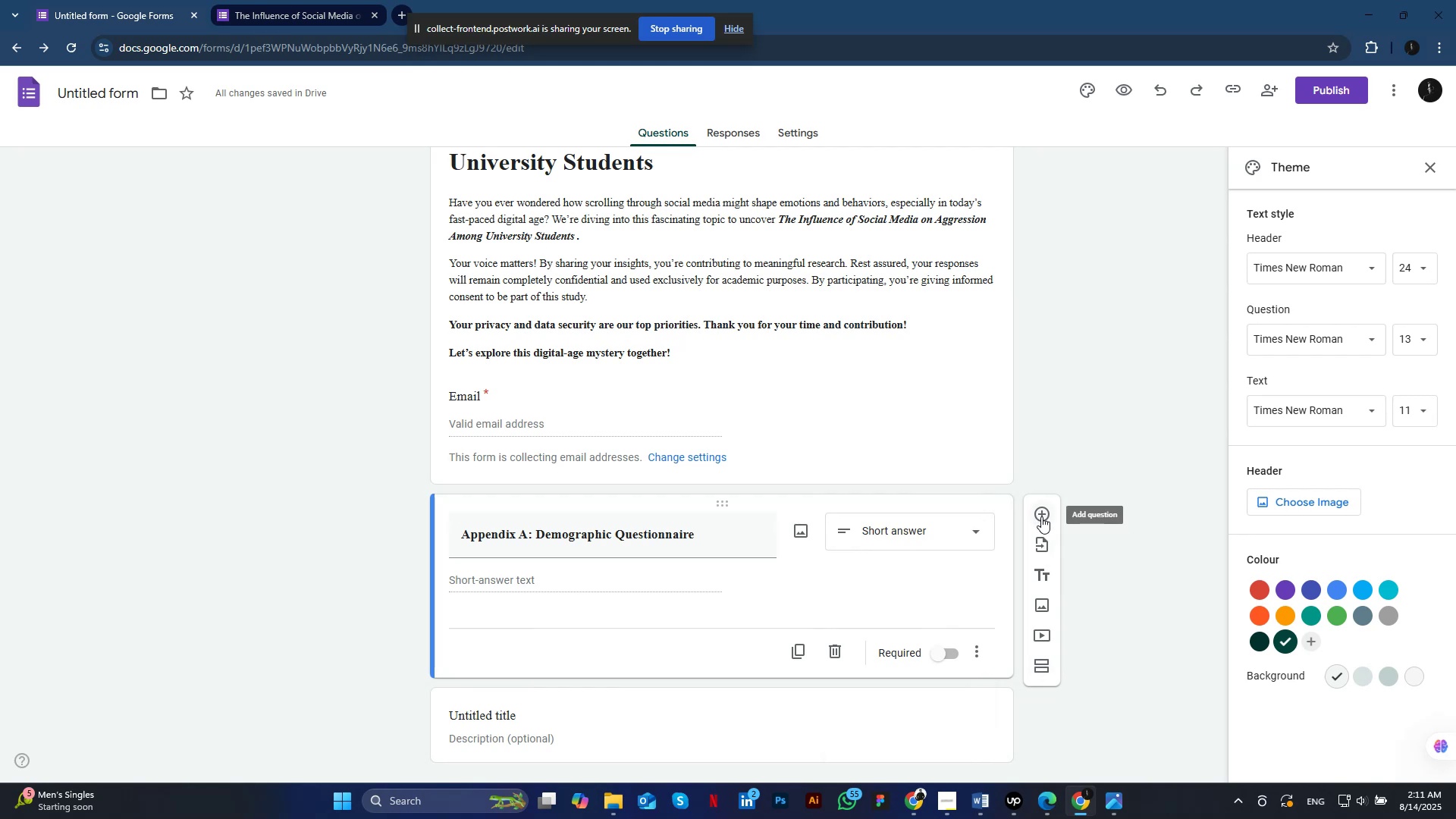 
scroll: coordinate [602, 588], scroll_direction: down, amount: 2.0
 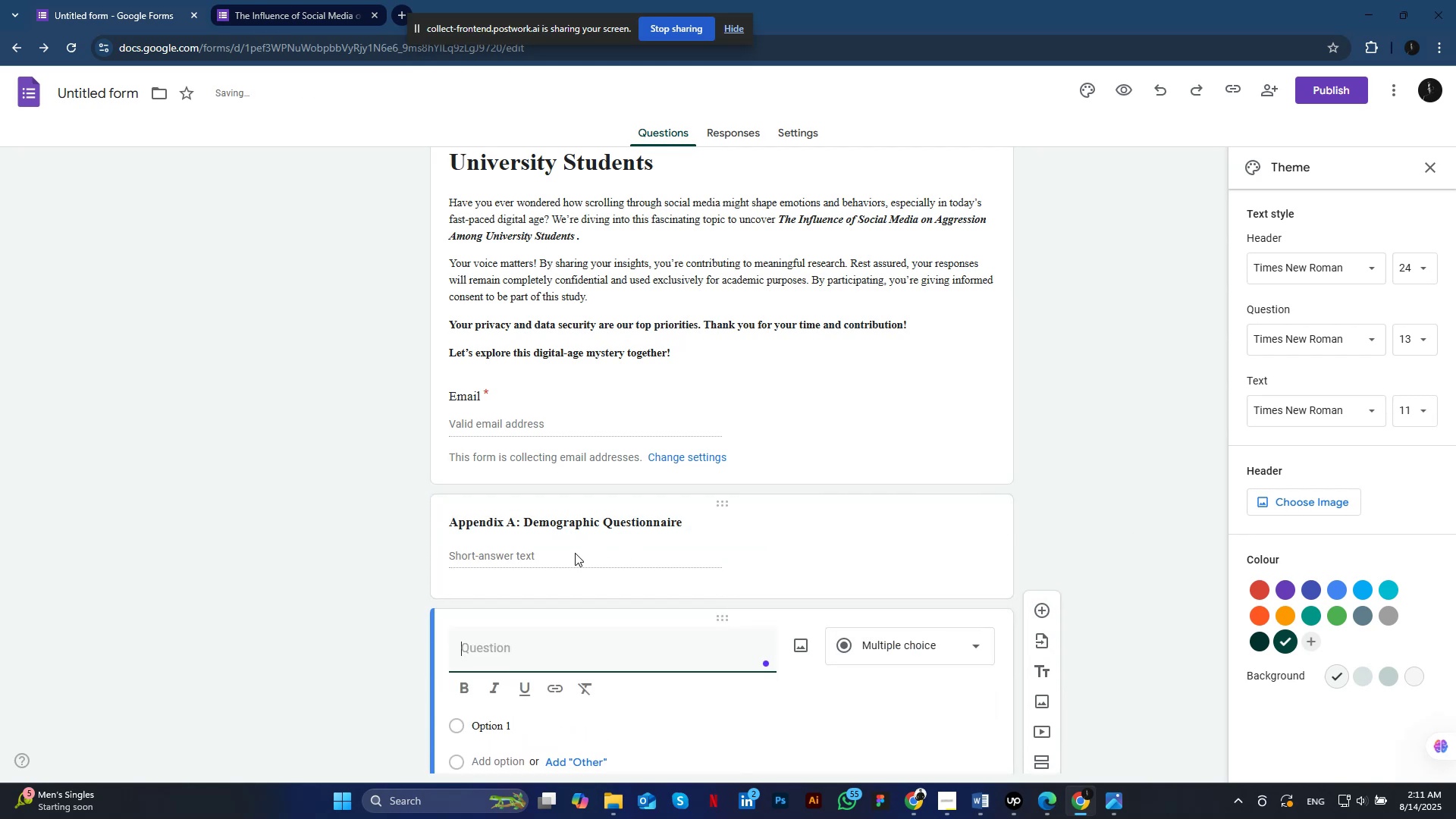 
left_click([539, 507])
 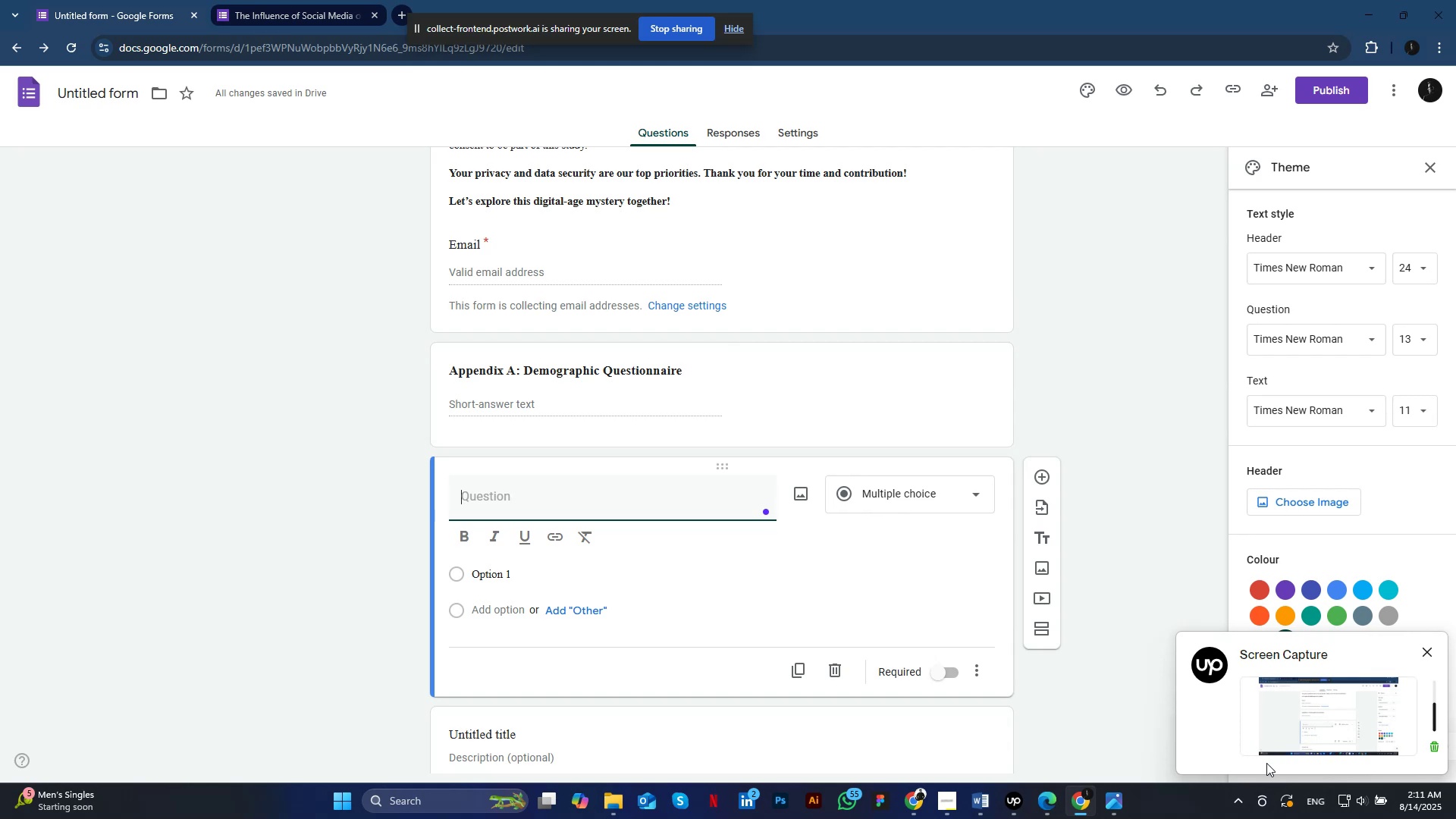 
wait(14.55)
 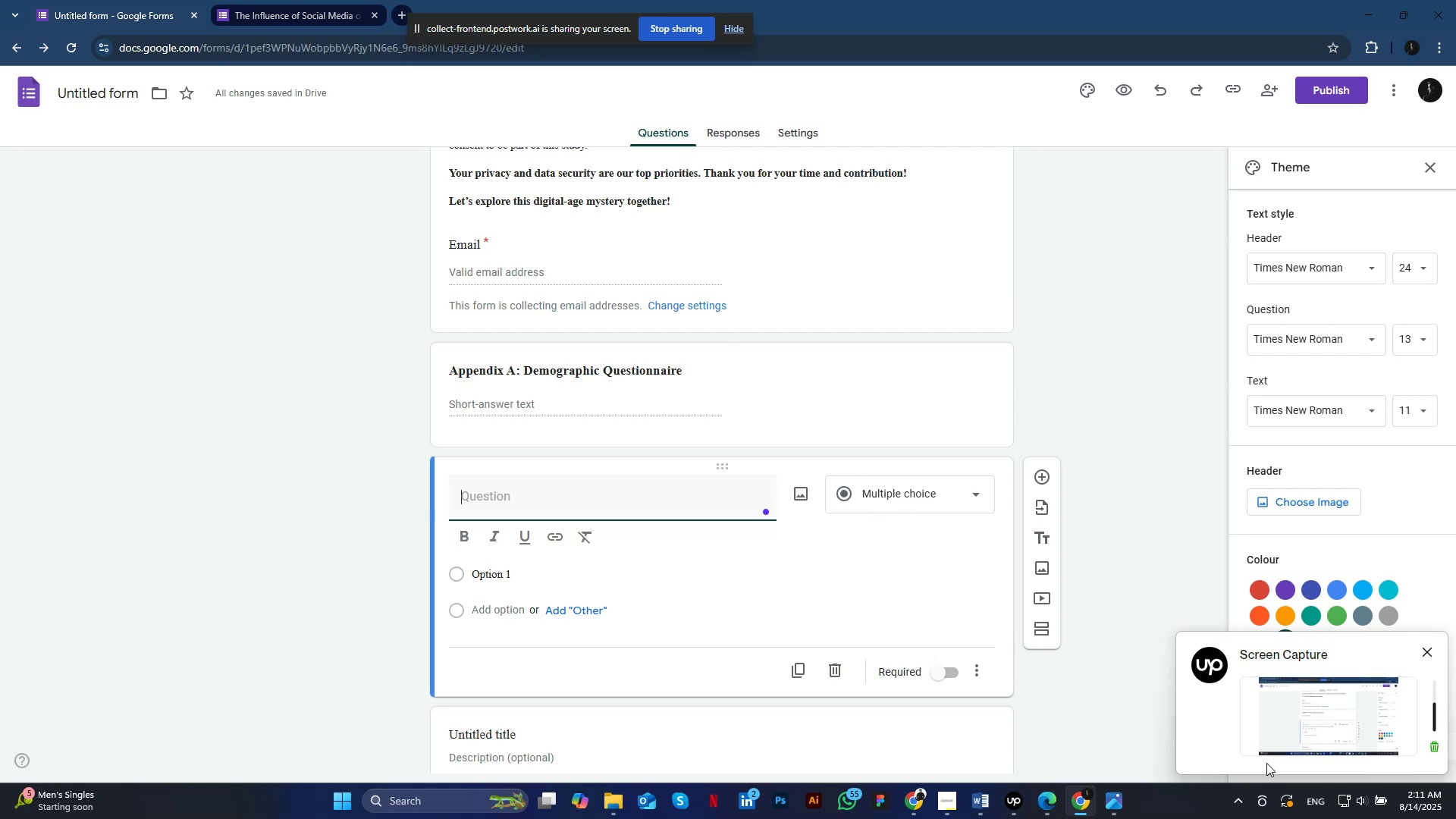 
left_click([917, 802])
 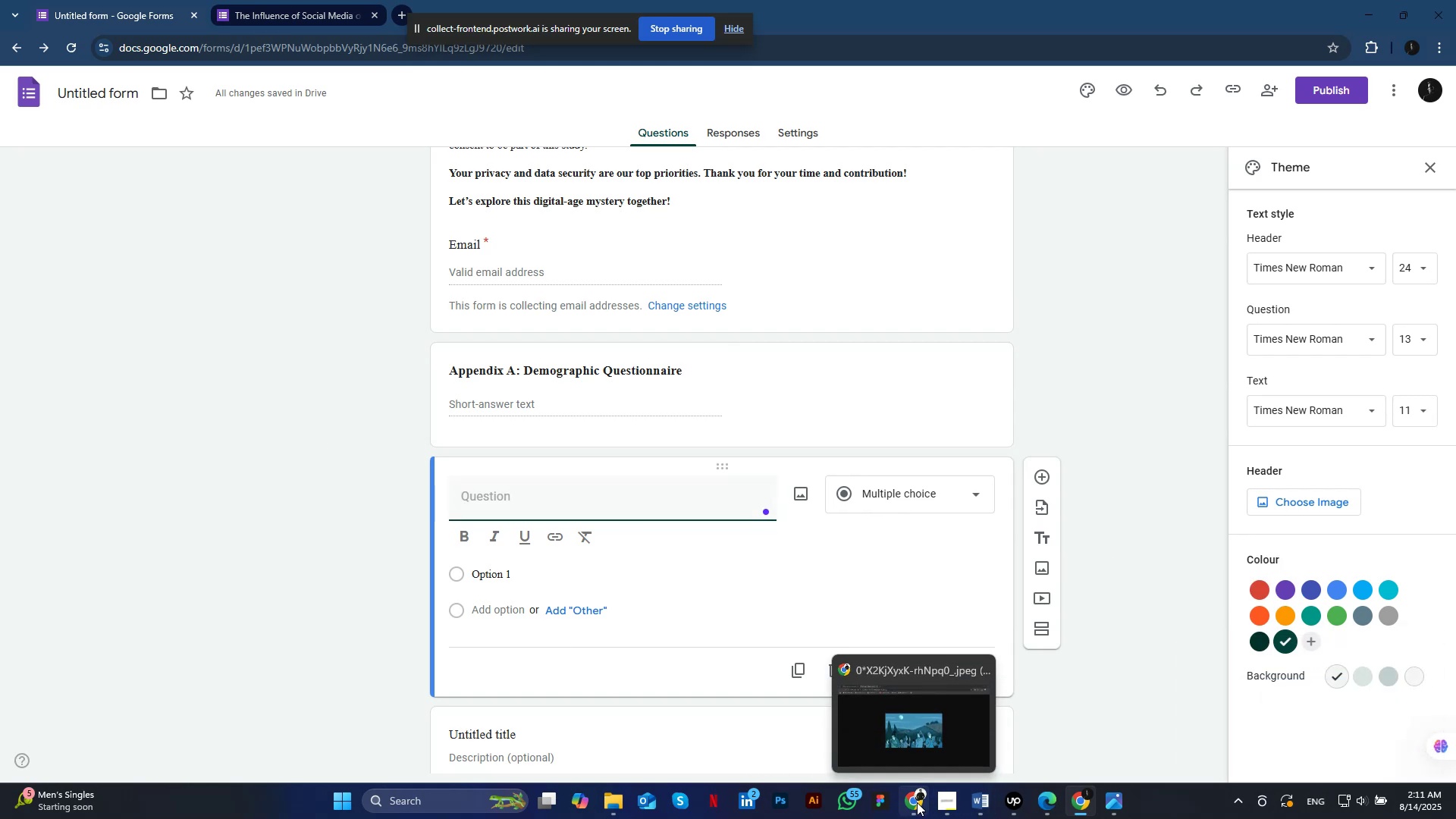 
left_click([917, 802])
 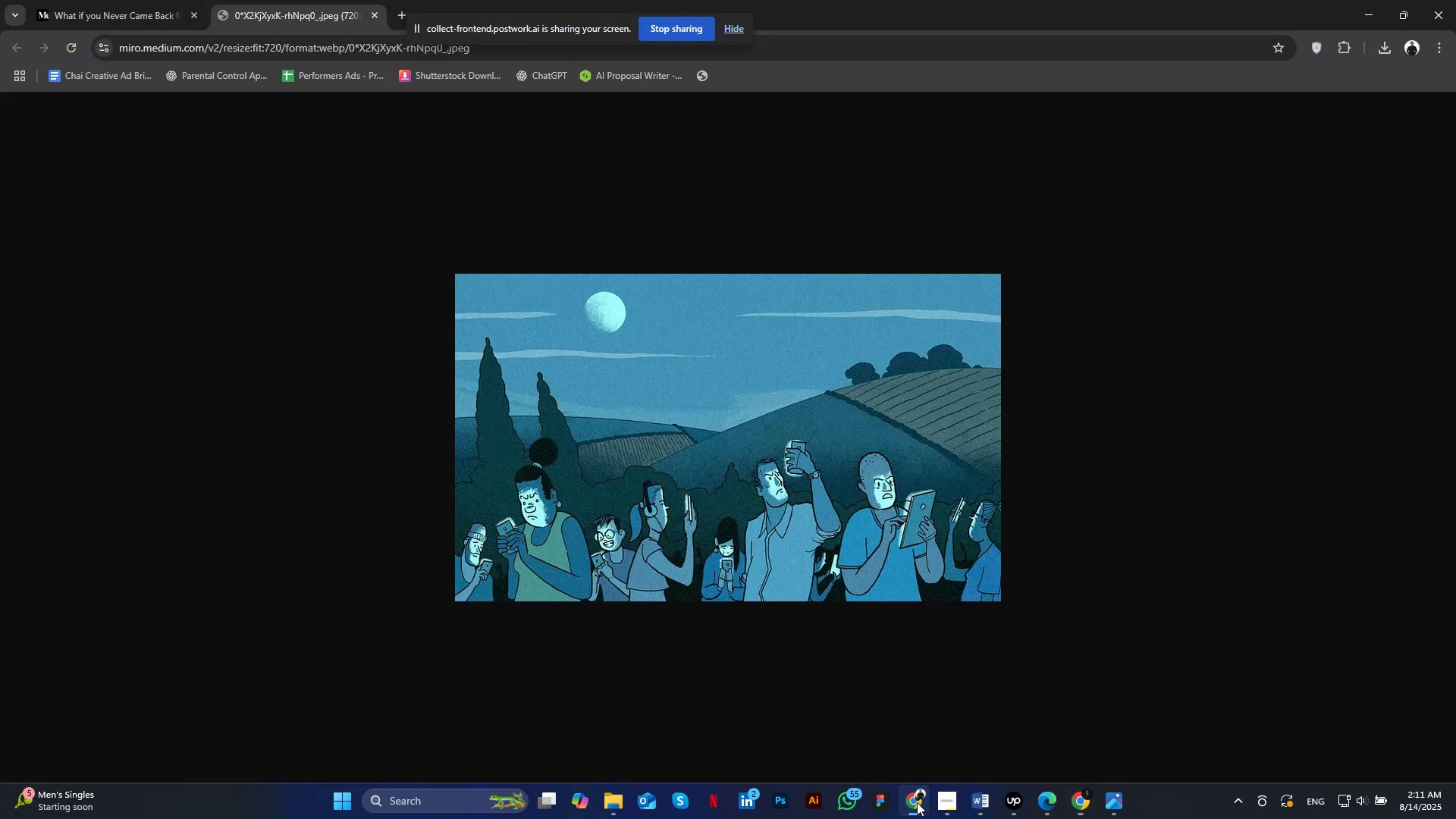 
left_click([485, 500])
 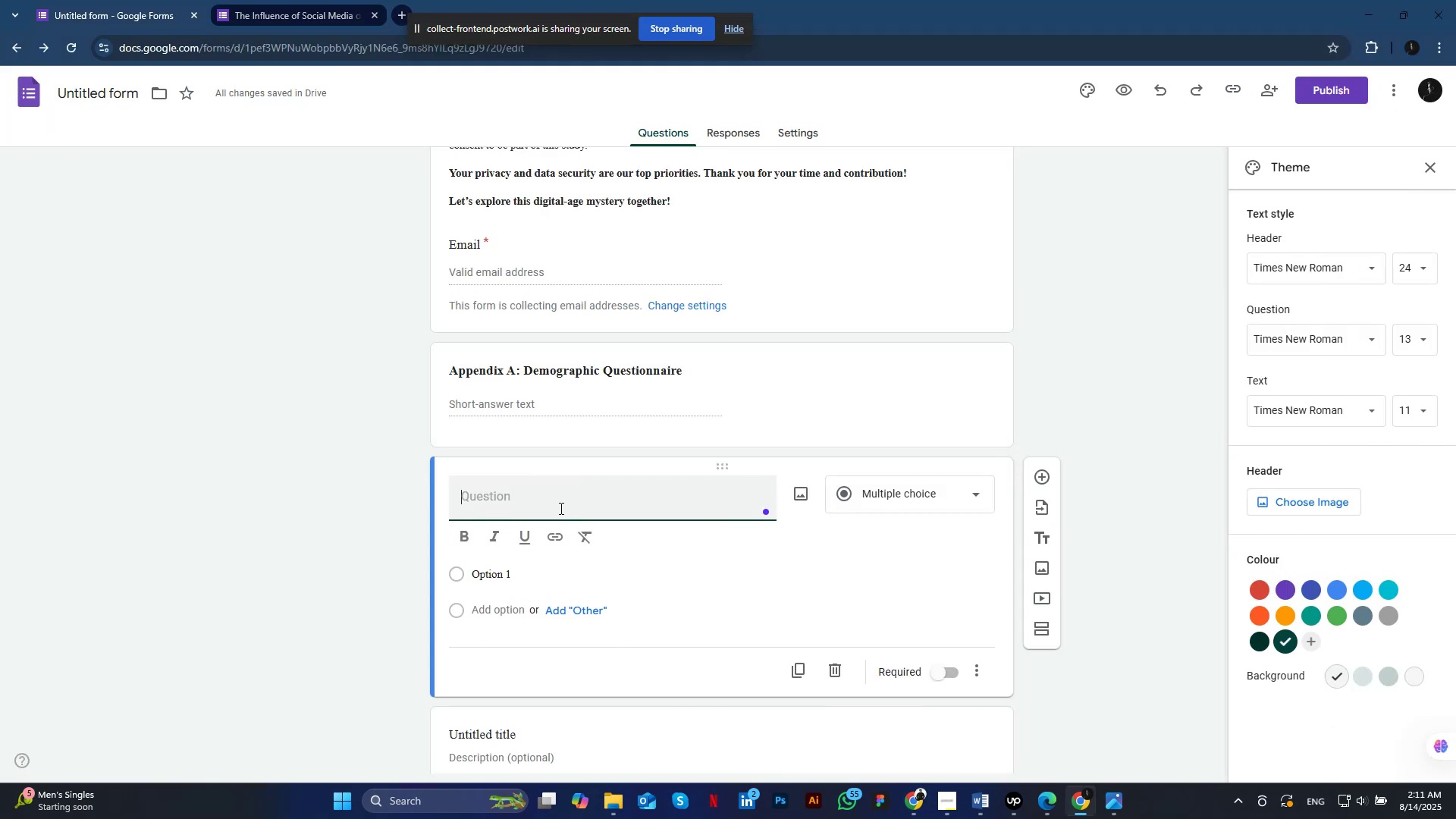 
wait(6.58)
 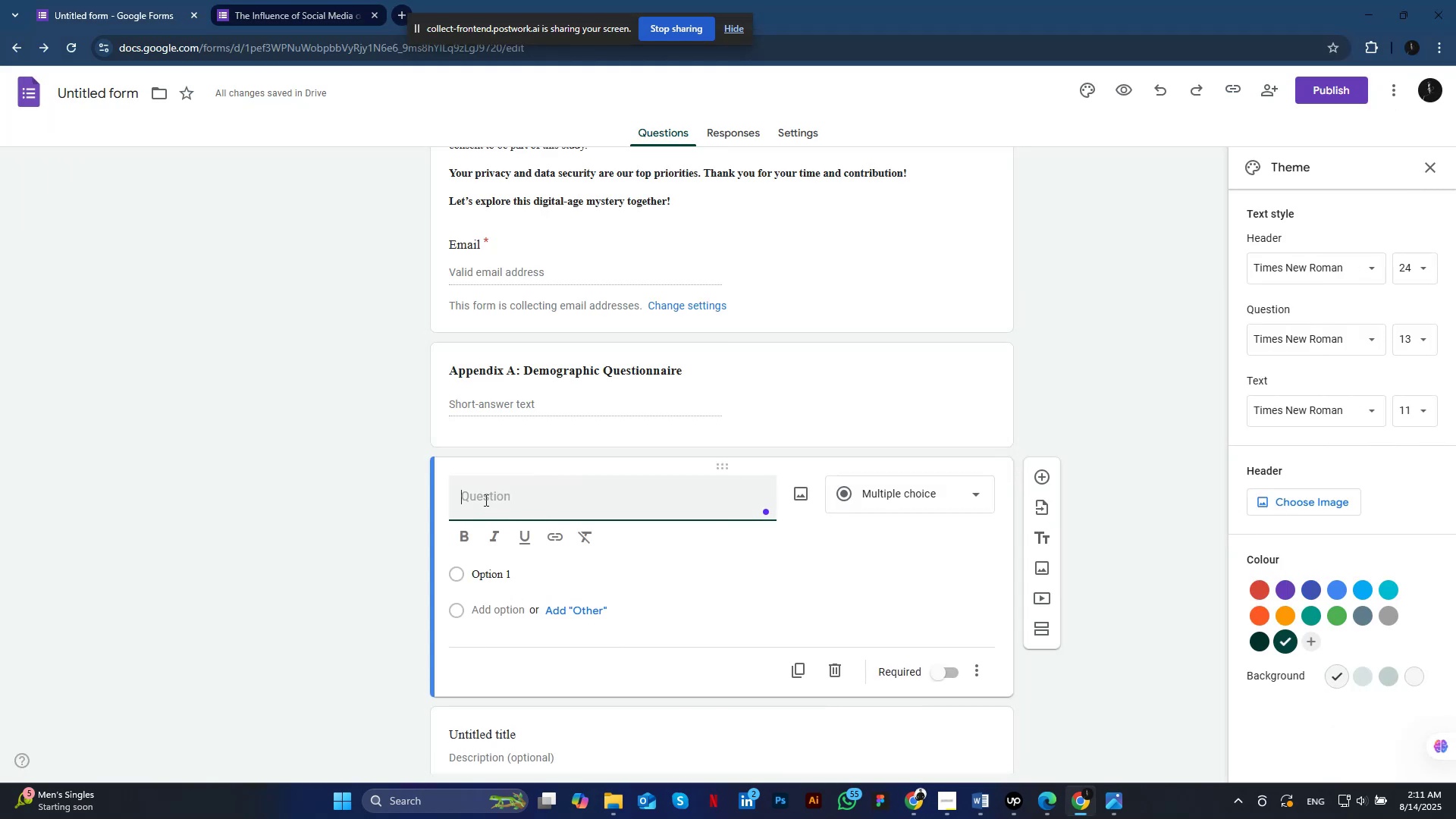 
type(1. Gender)
 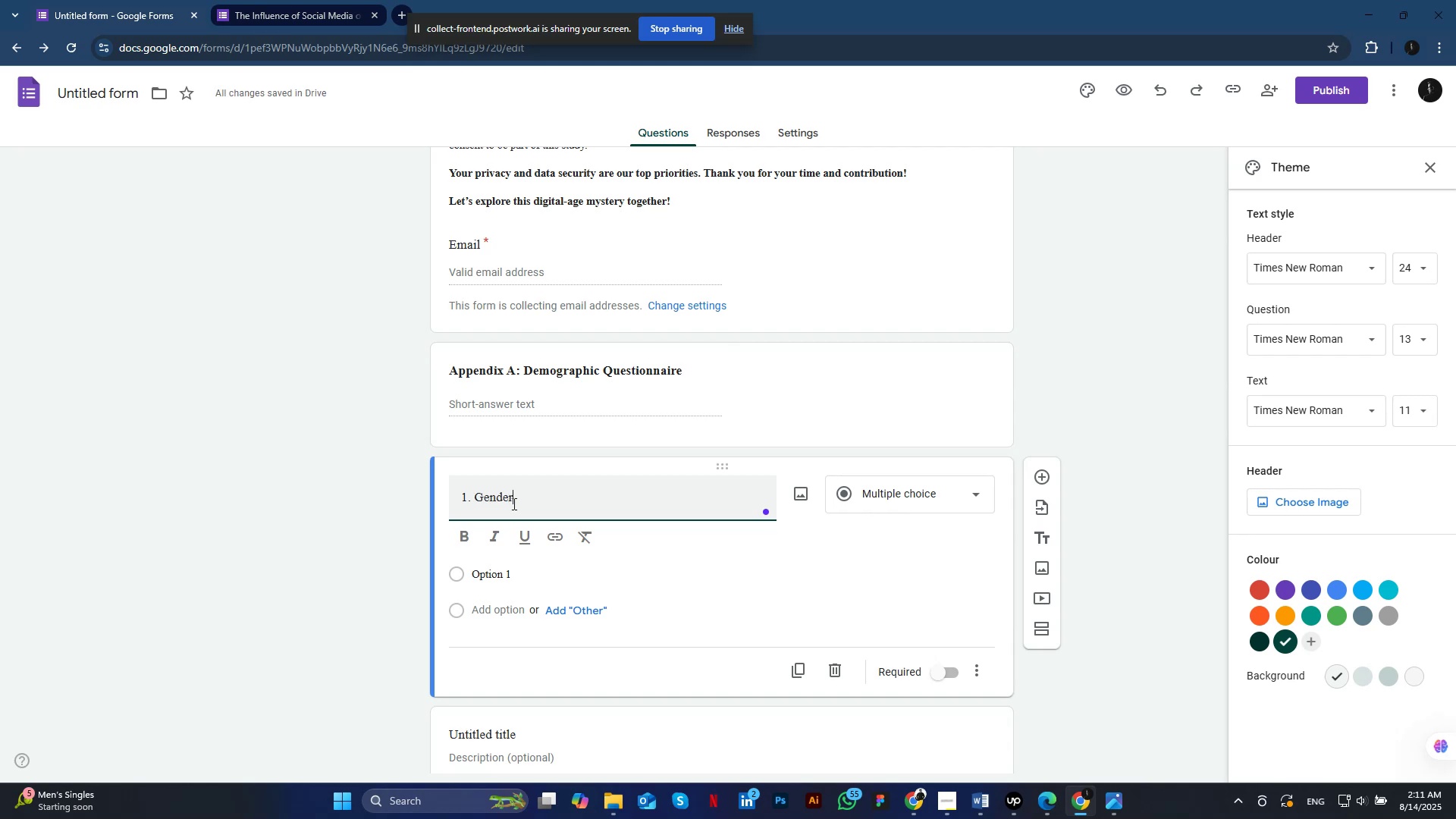 
wait(6.38)
 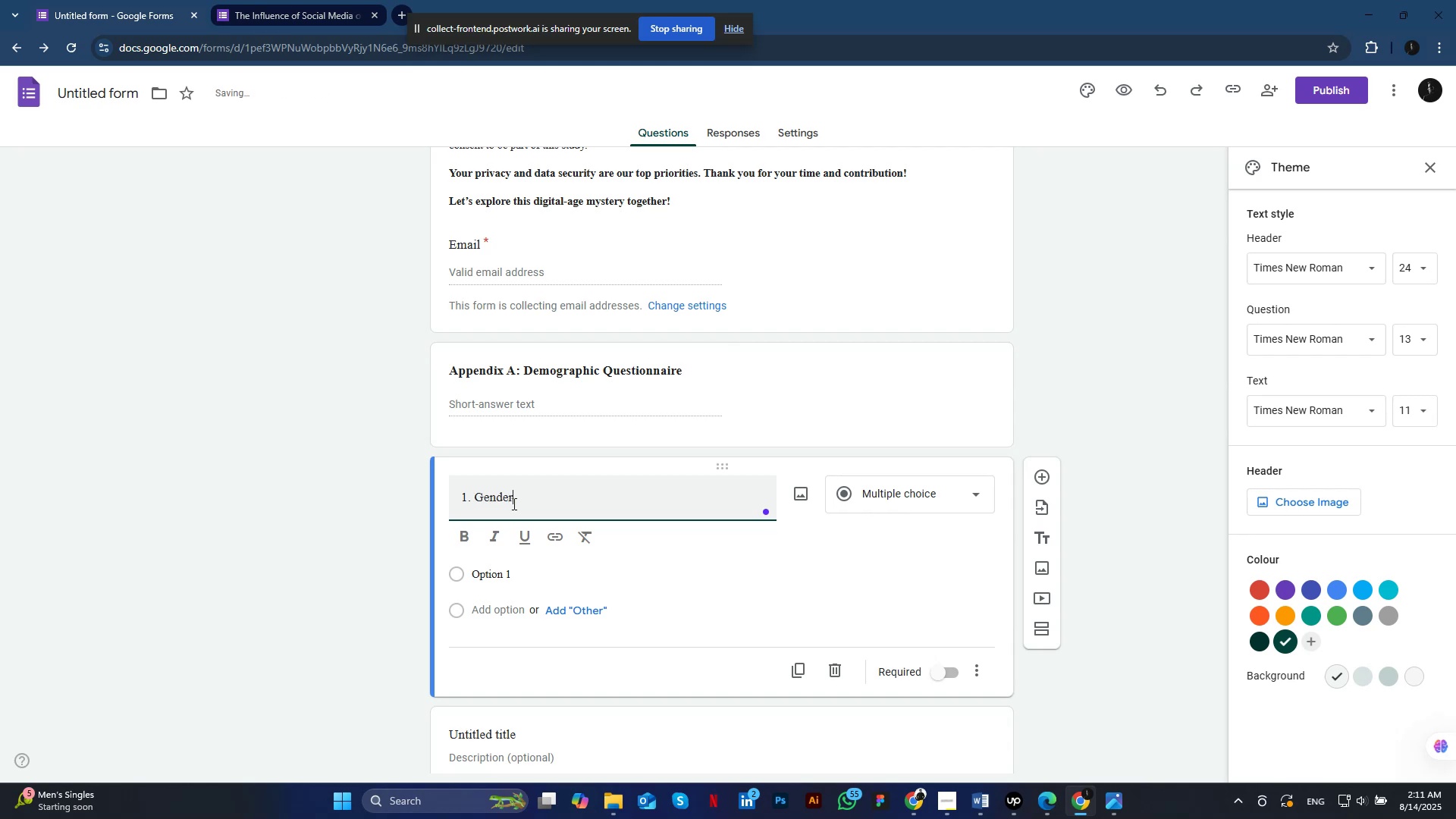 
key(Control+A)
 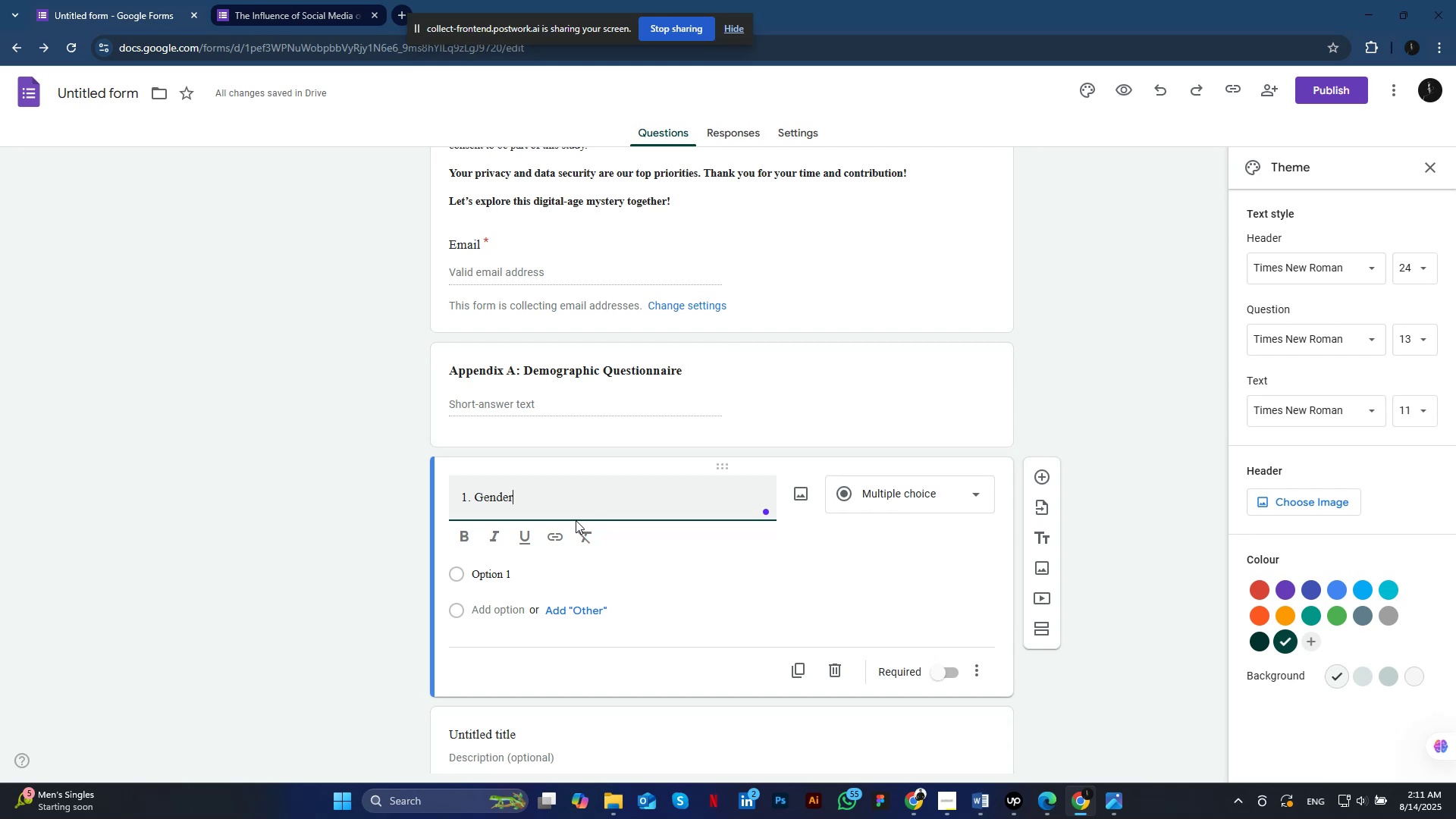 
left_click([465, 536])
 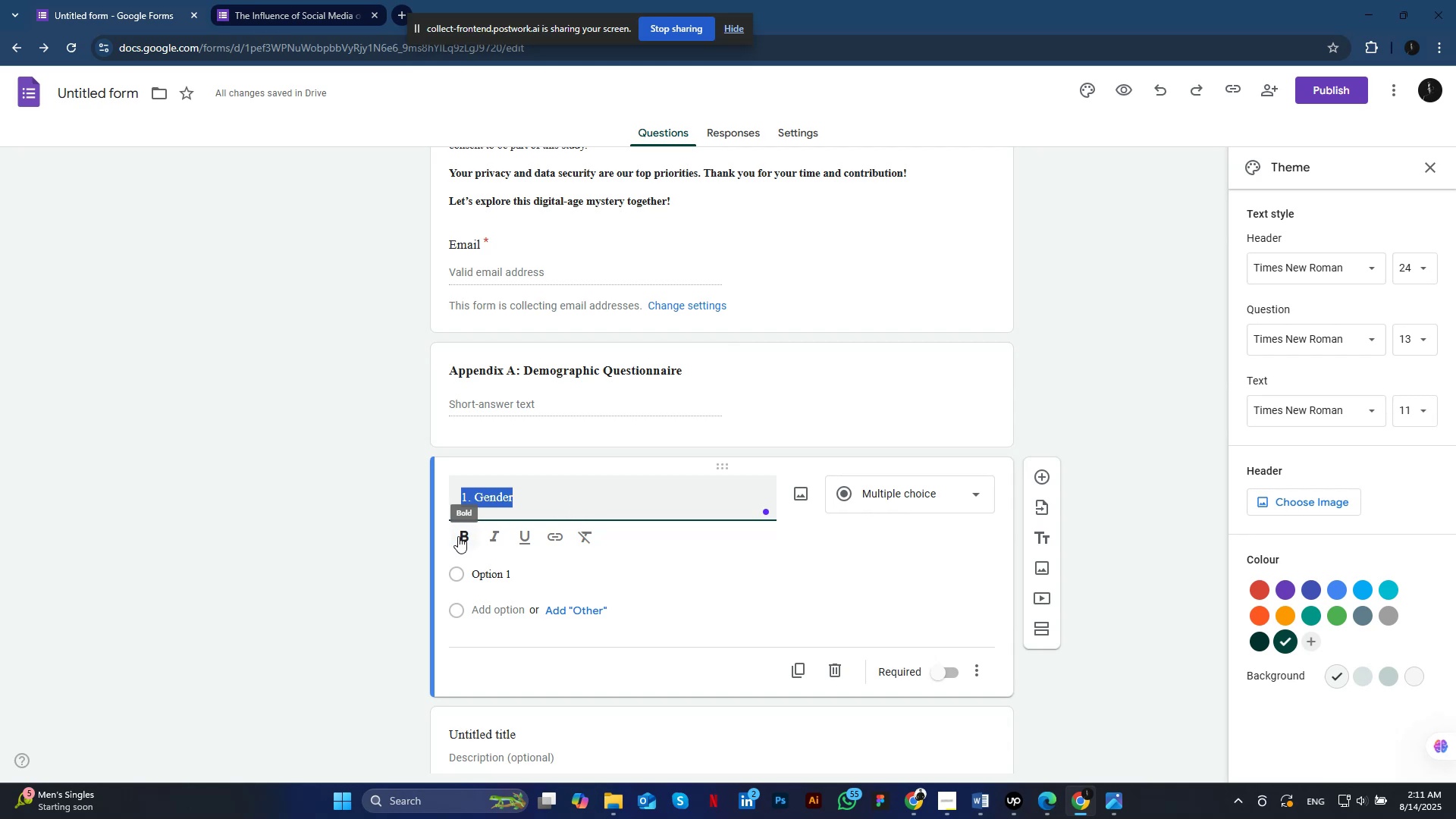 
left_click([483, 576])
 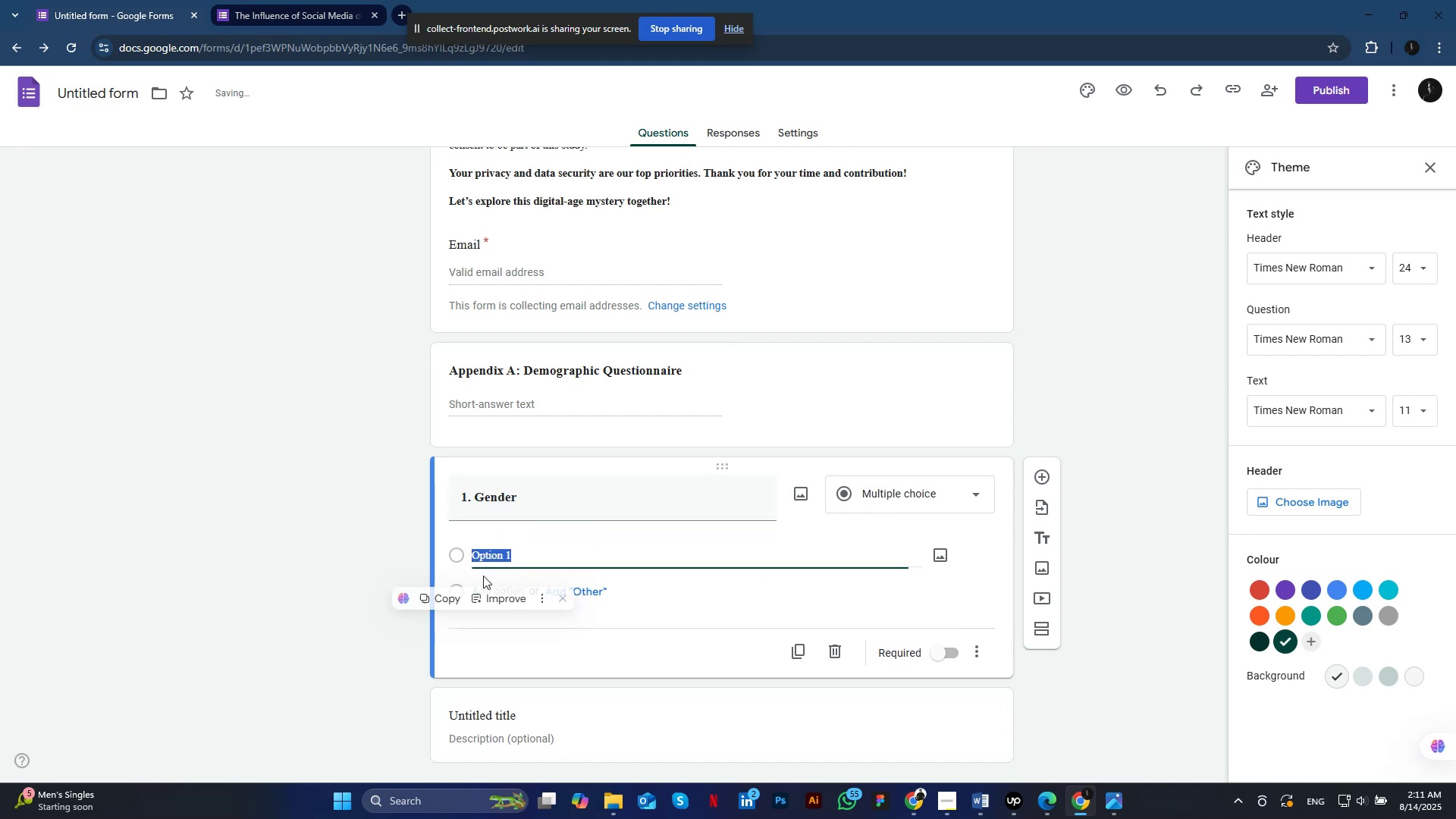 
type(Male)
 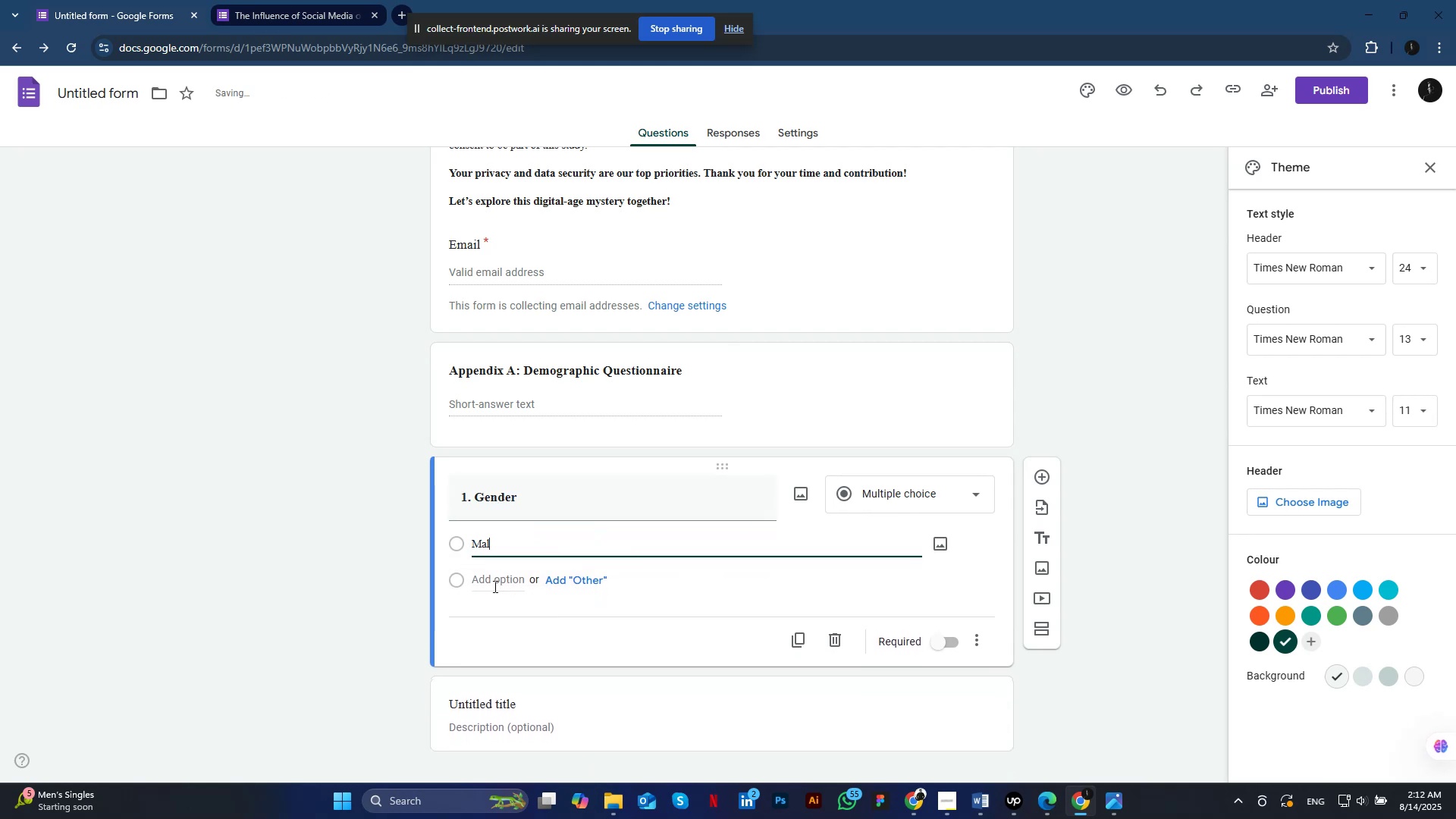 
left_click([496, 607])
 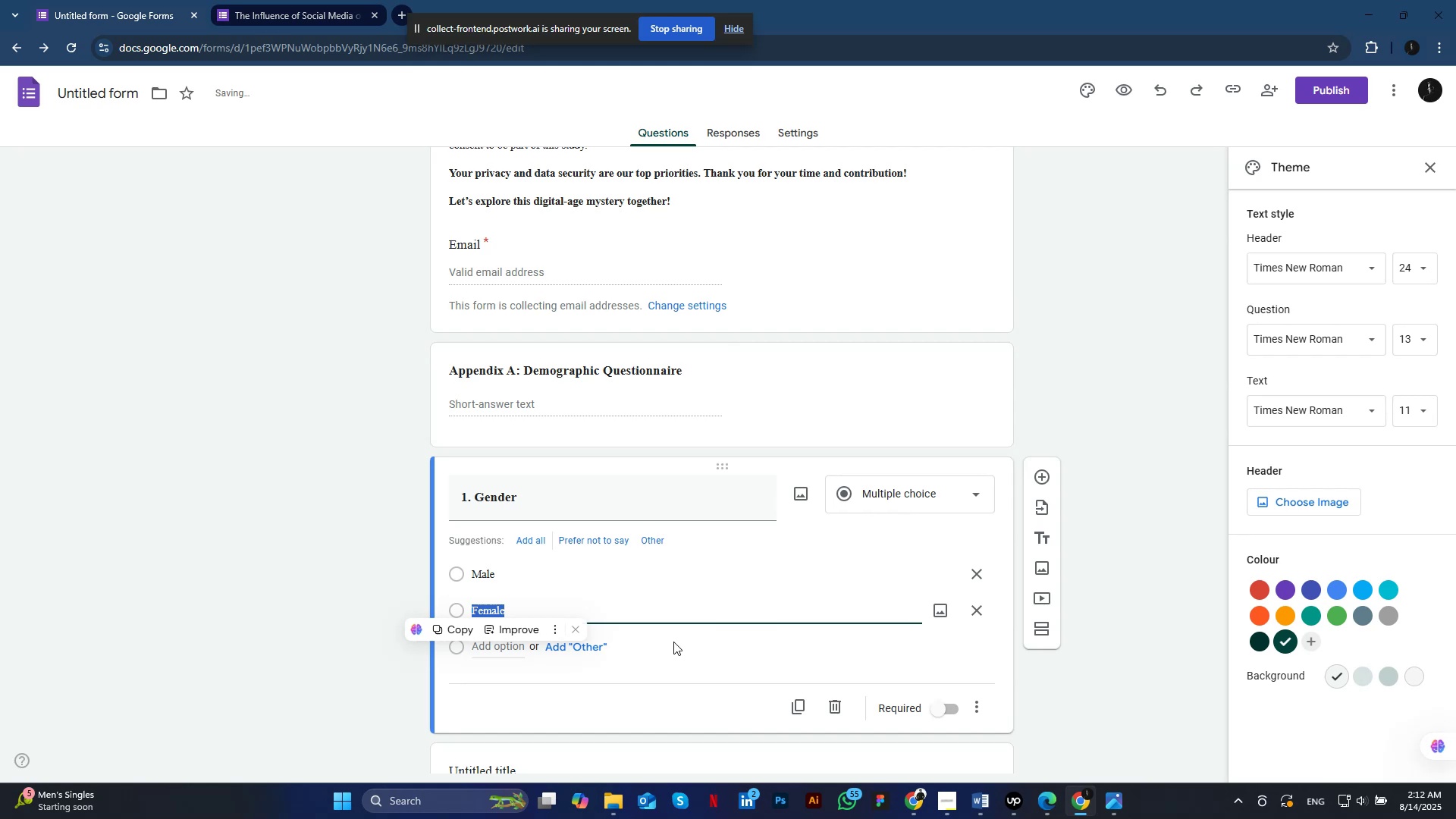 
left_click([945, 710])
 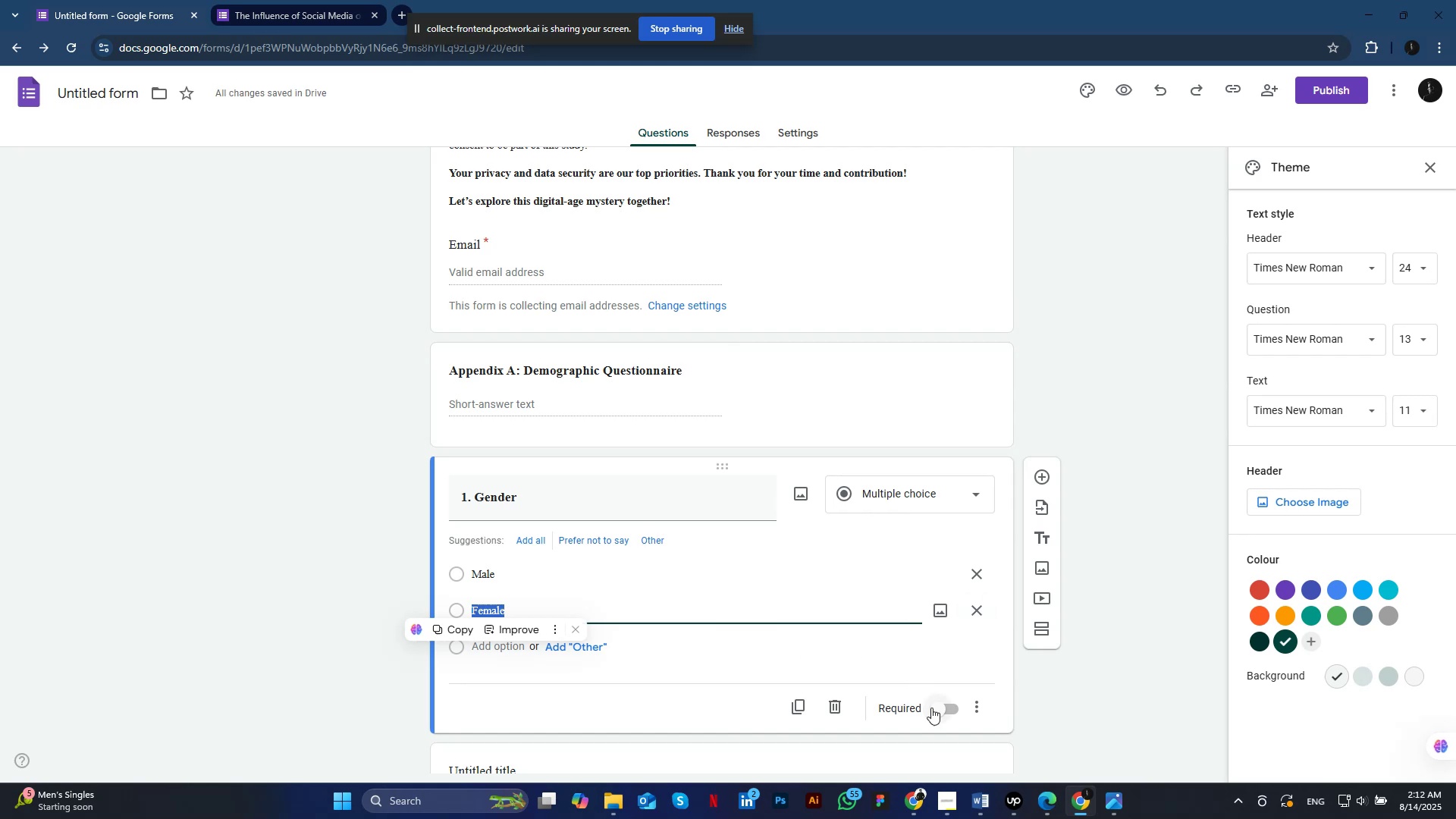 
scroll: coordinate [703, 634], scroll_direction: down, amount: 3.0
 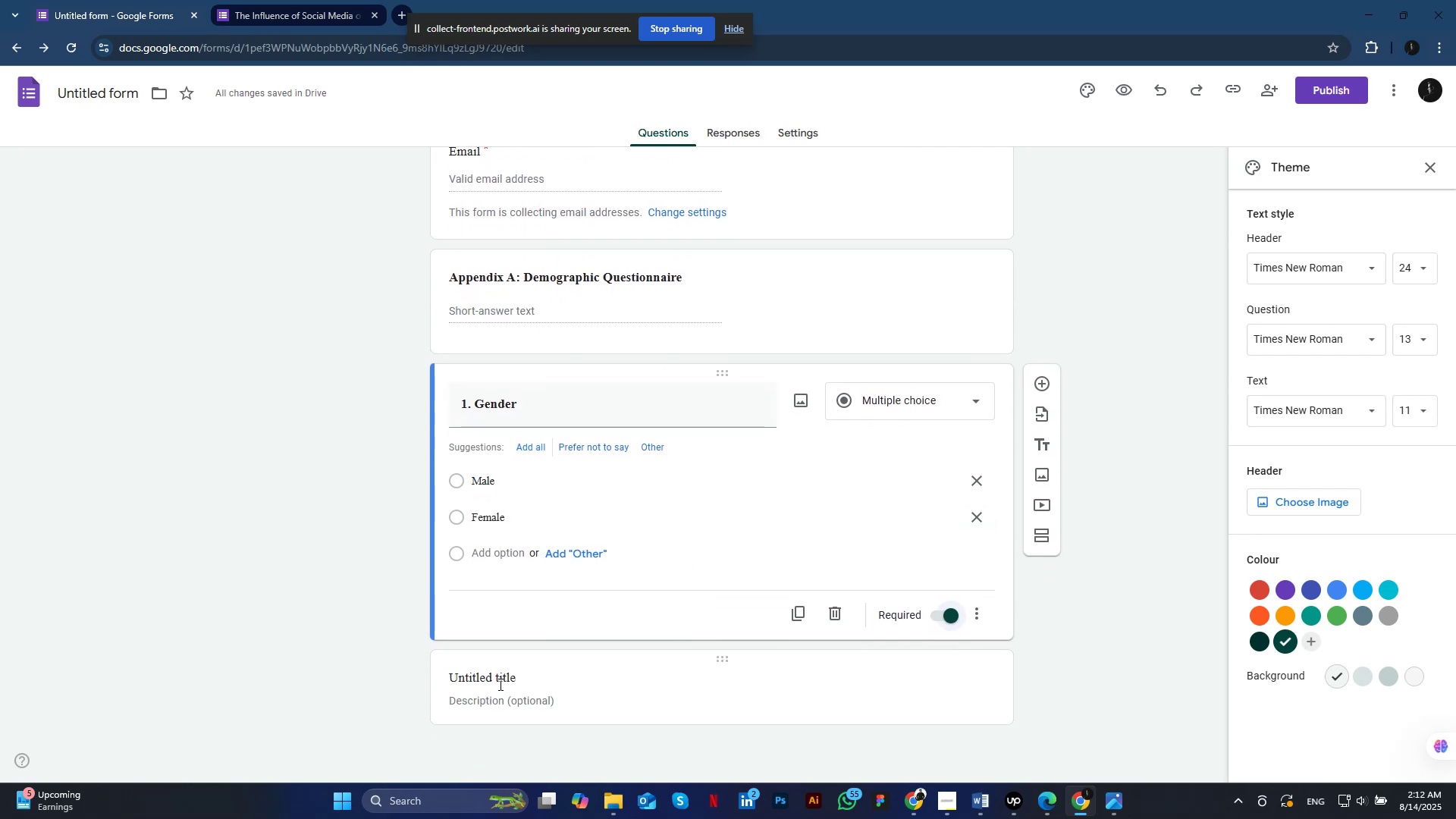 
left_click([507, 680])
 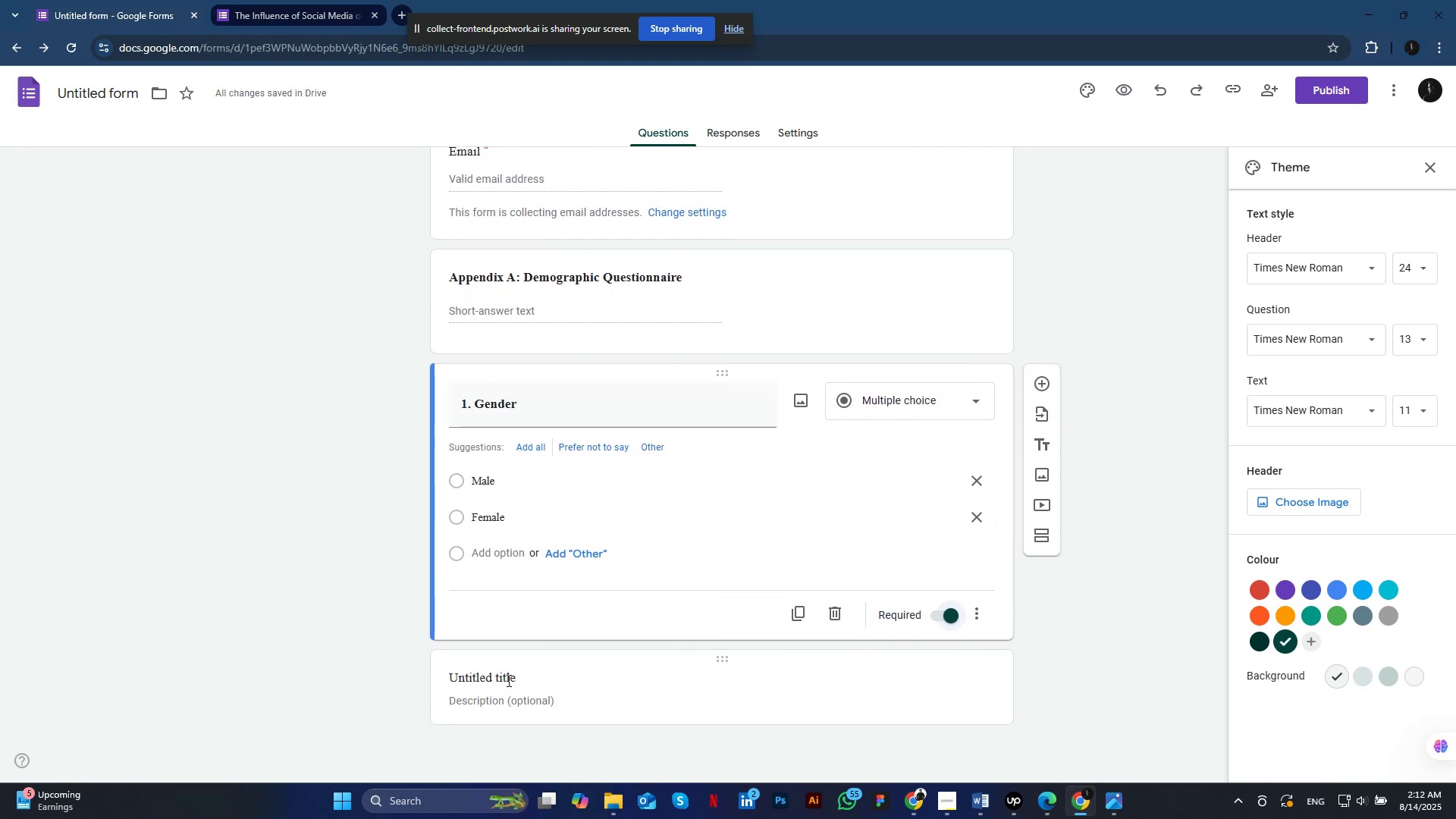 
scroll: coordinate [1076, 699], scroll_direction: down, amount: 2.0
 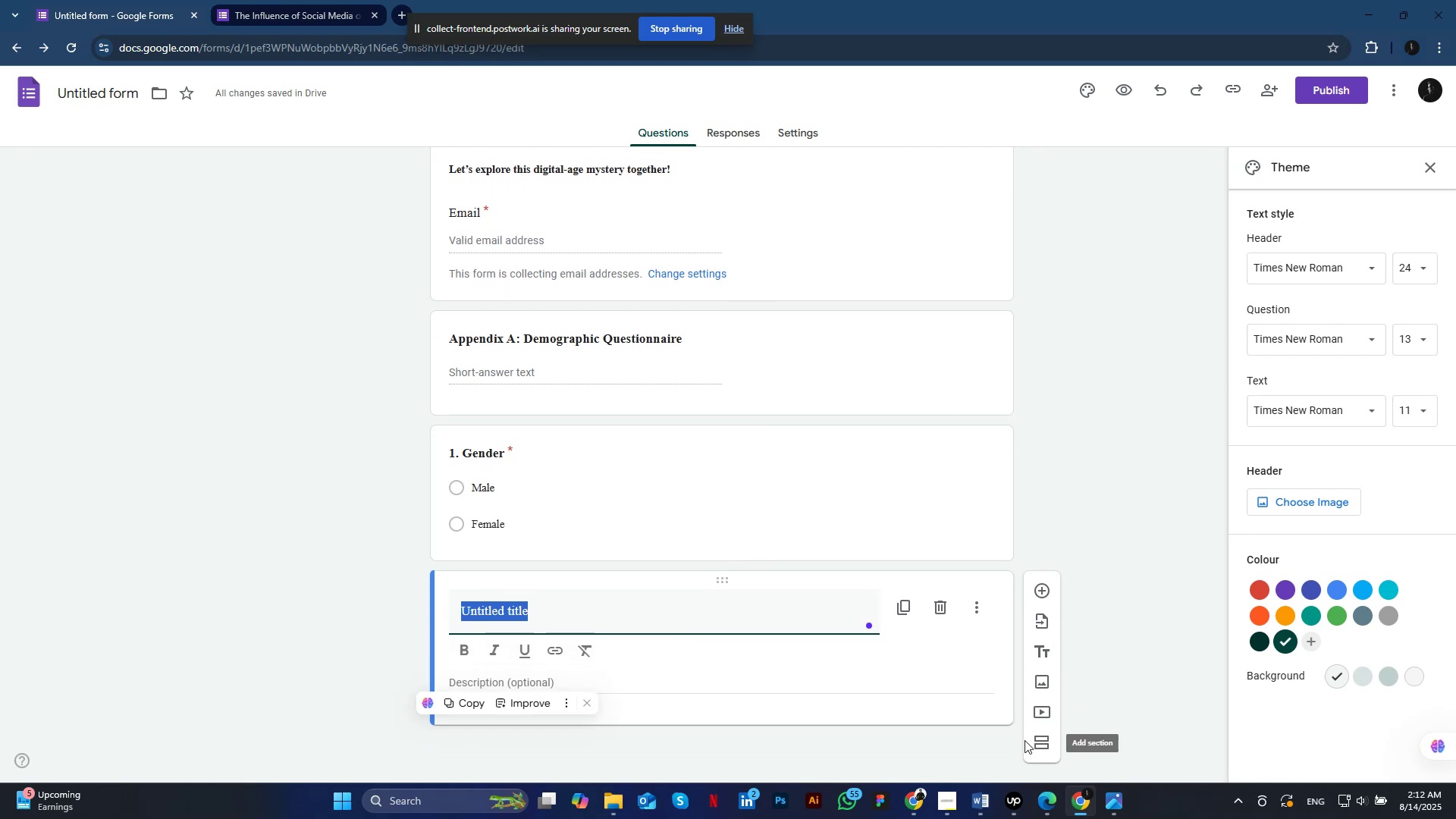 
left_click([1042, 589])
 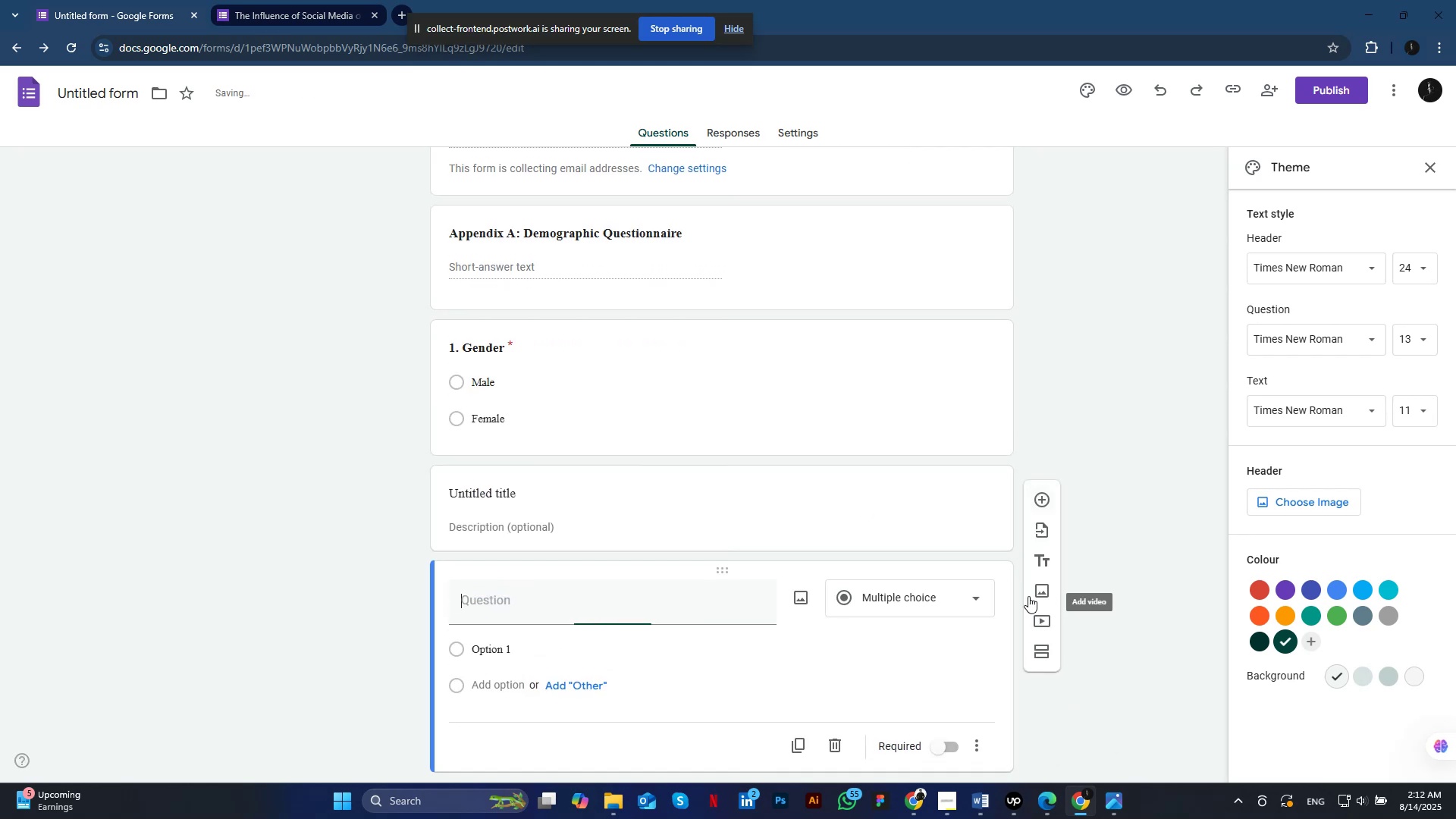 
left_click([720, 485])
 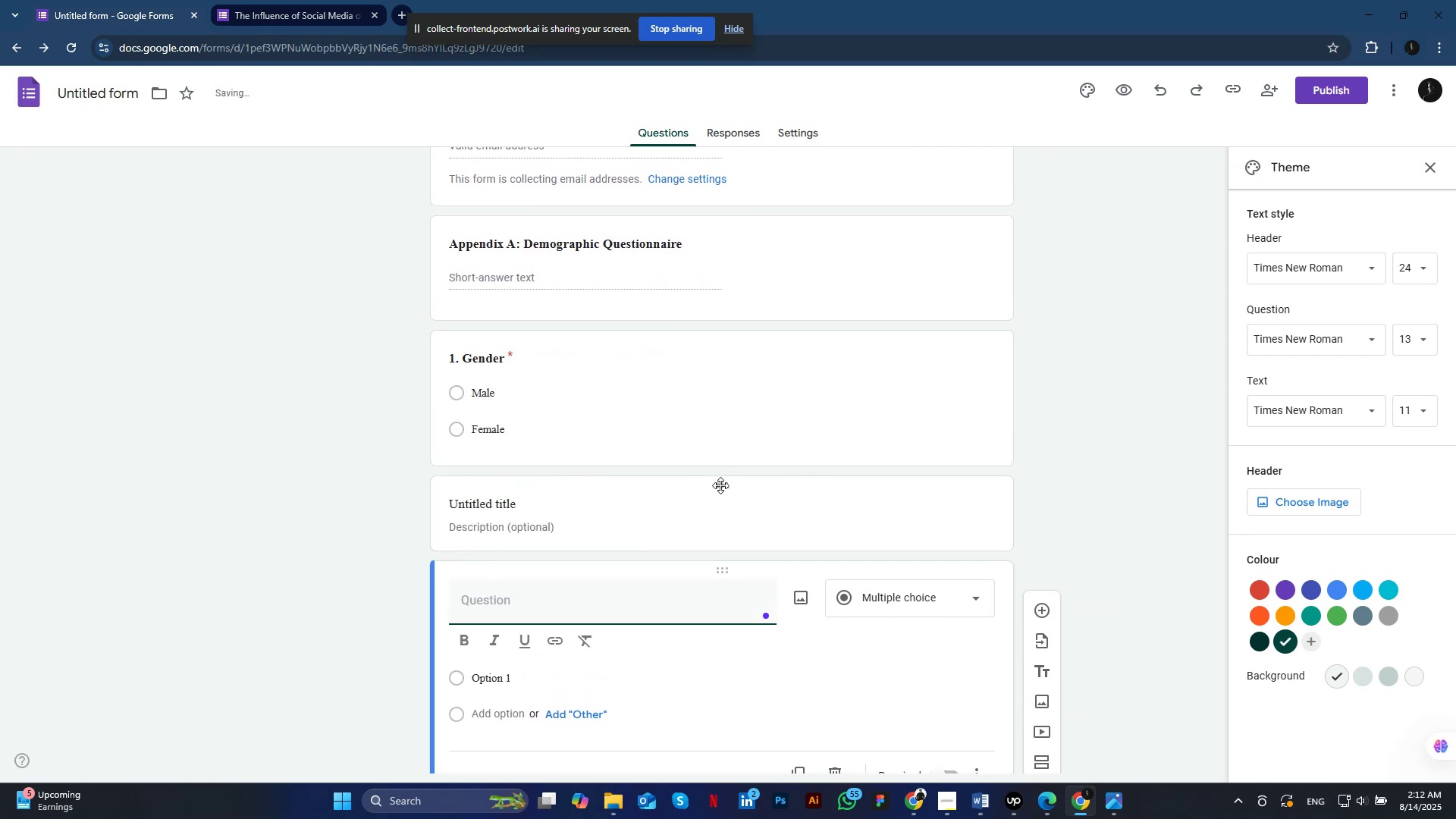 
left_click([852, 584])
 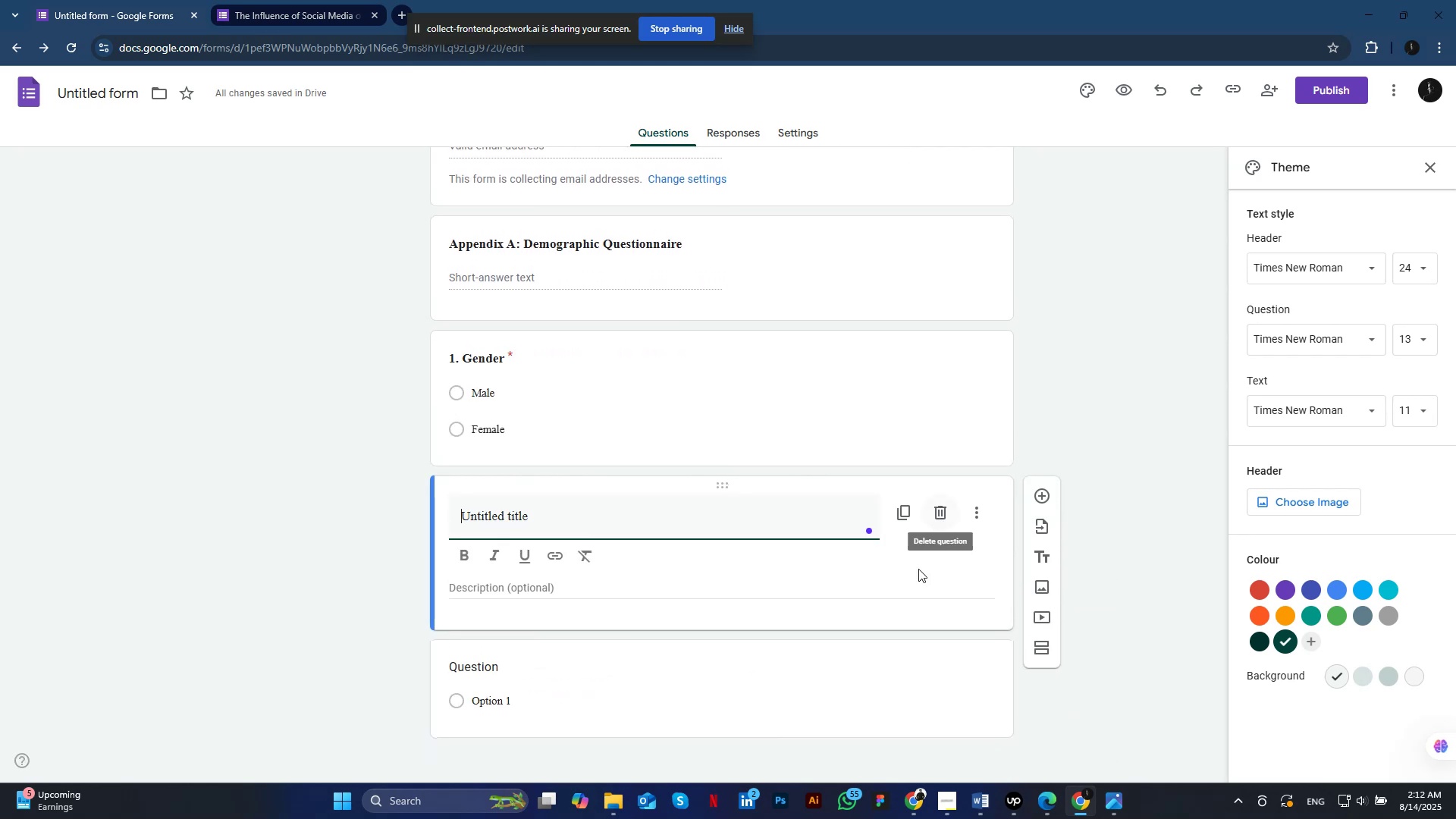 
left_click([727, 523])
 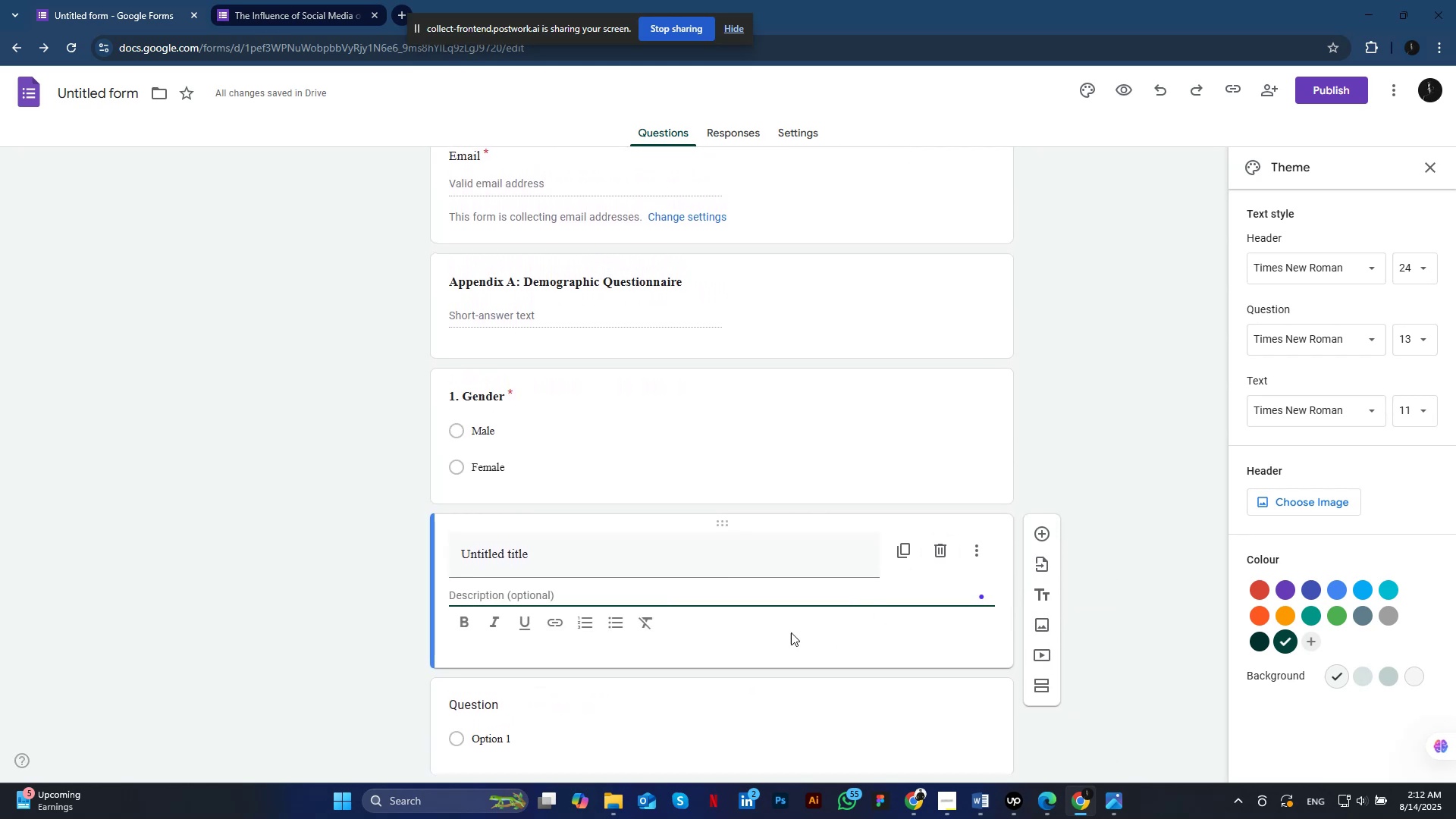 
left_click([980, 546])
 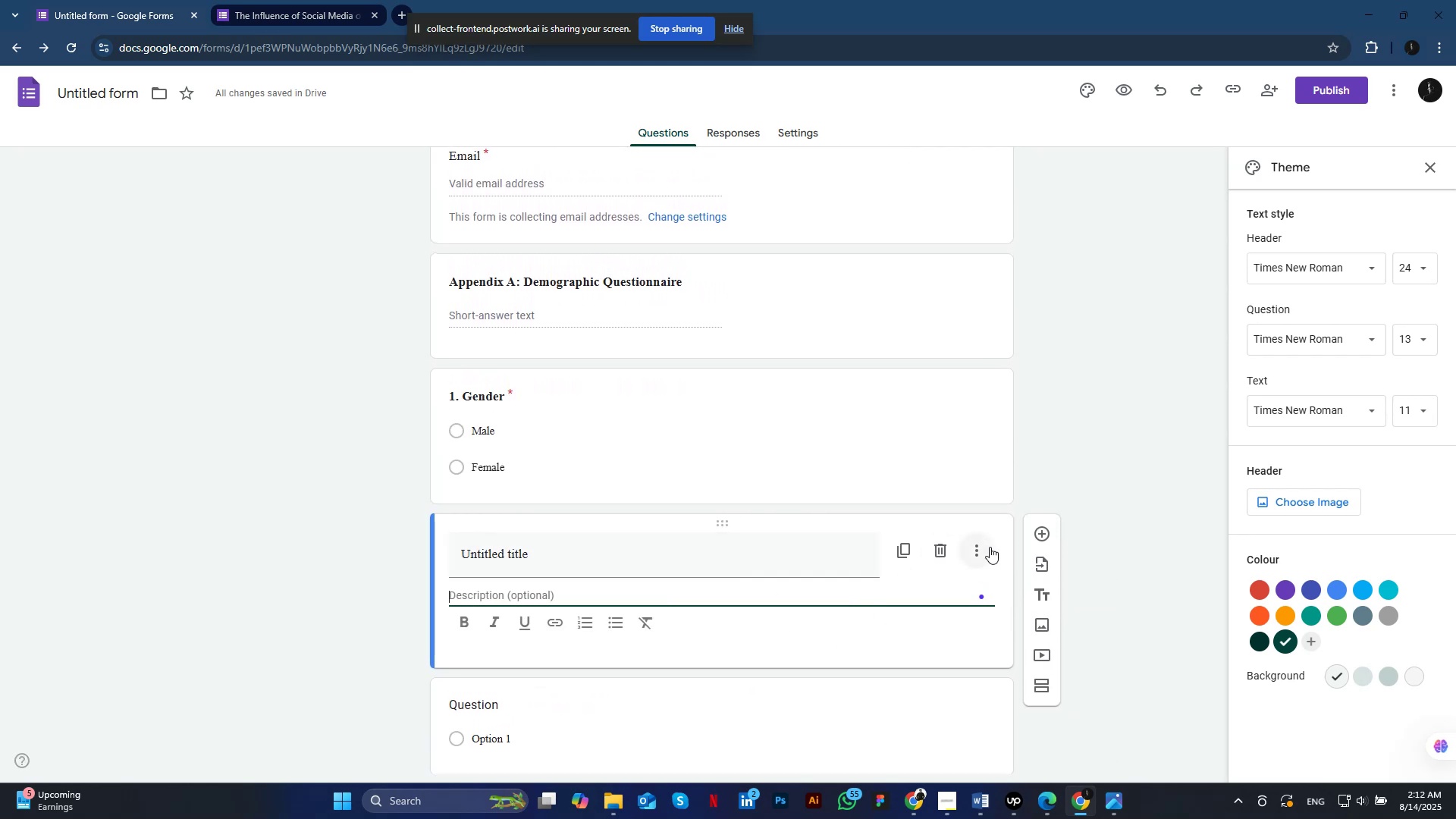 
left_click([973, 539])
 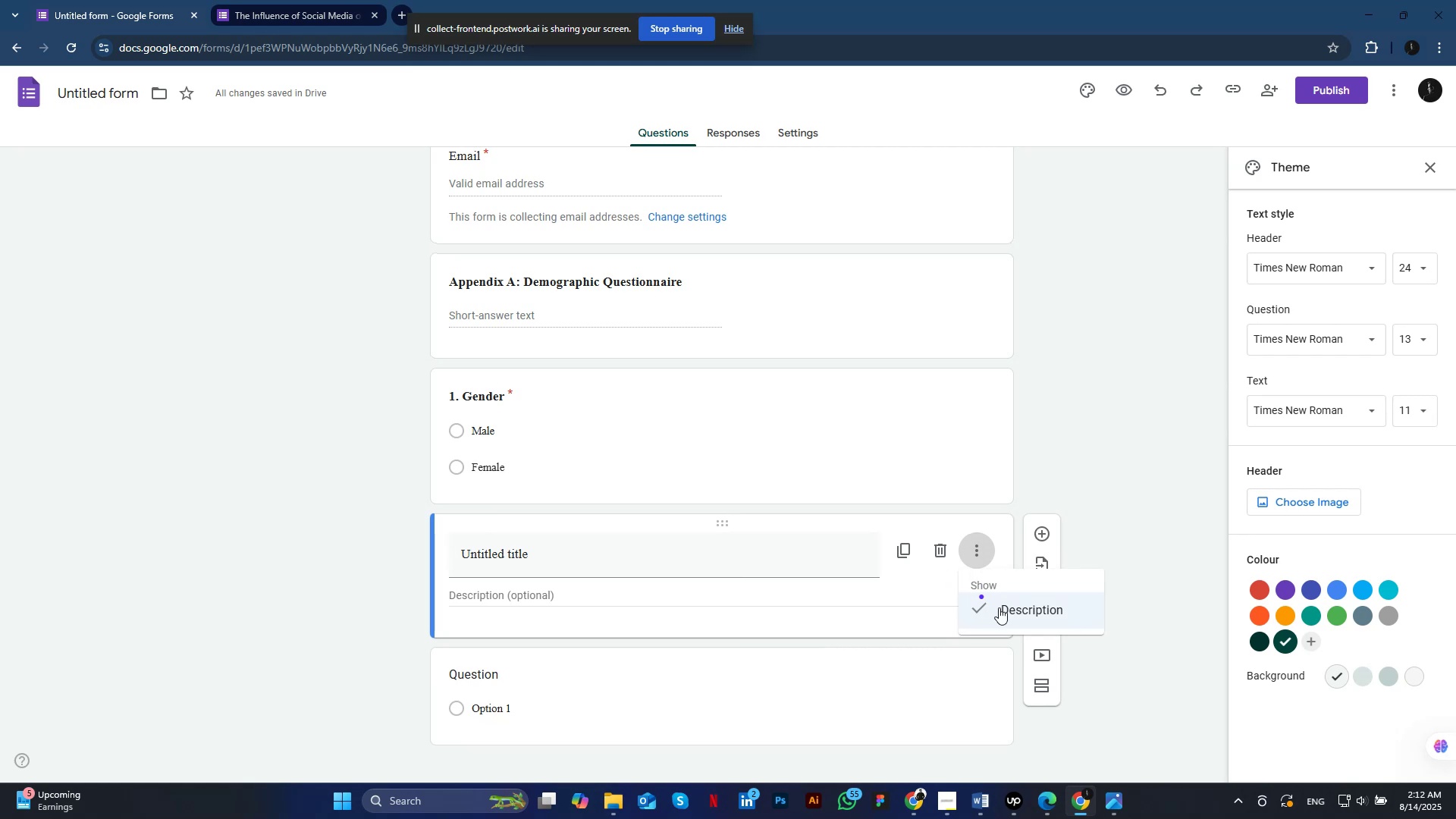 
left_click([720, 522])
 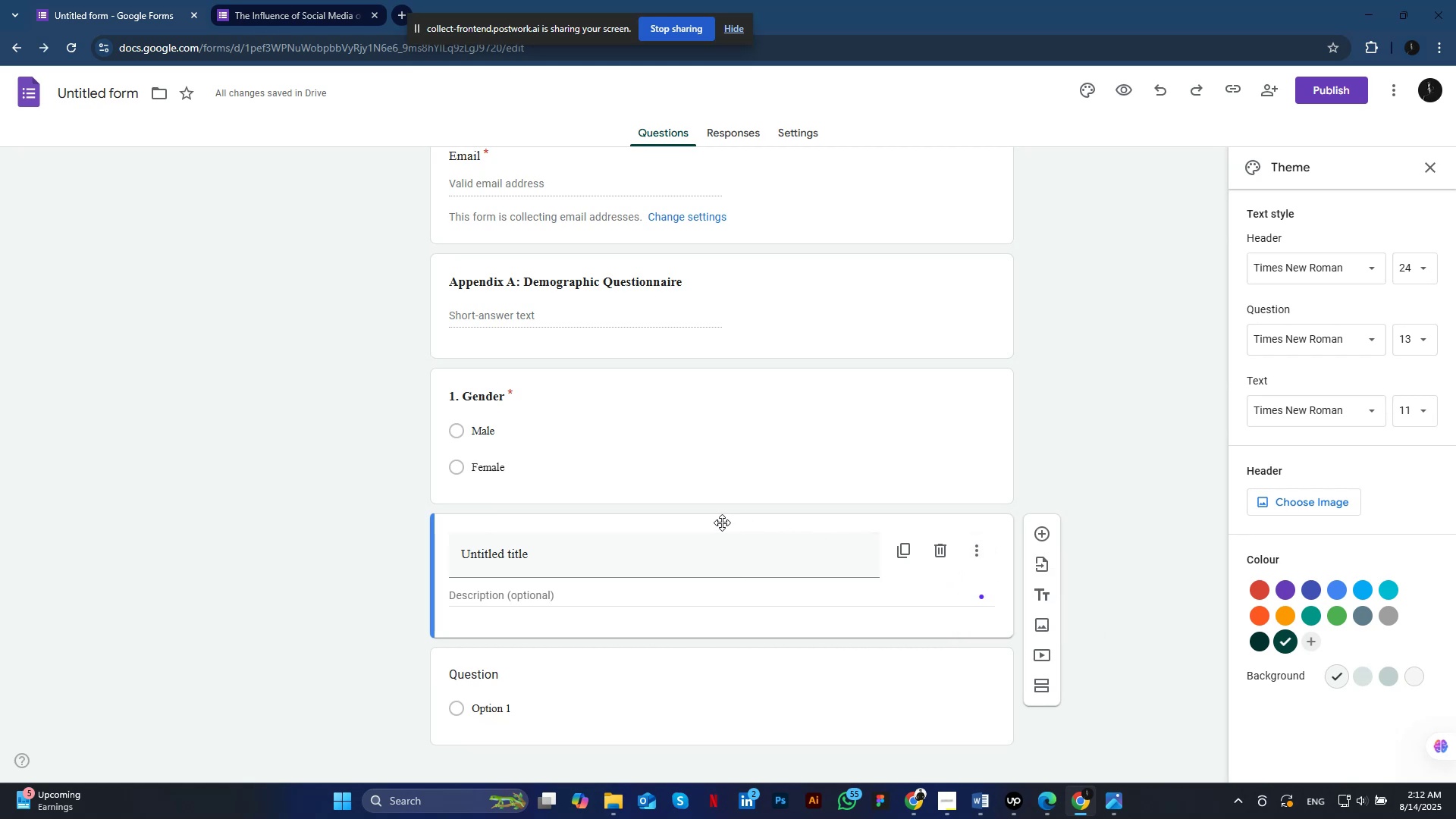 
left_click([948, 546])
 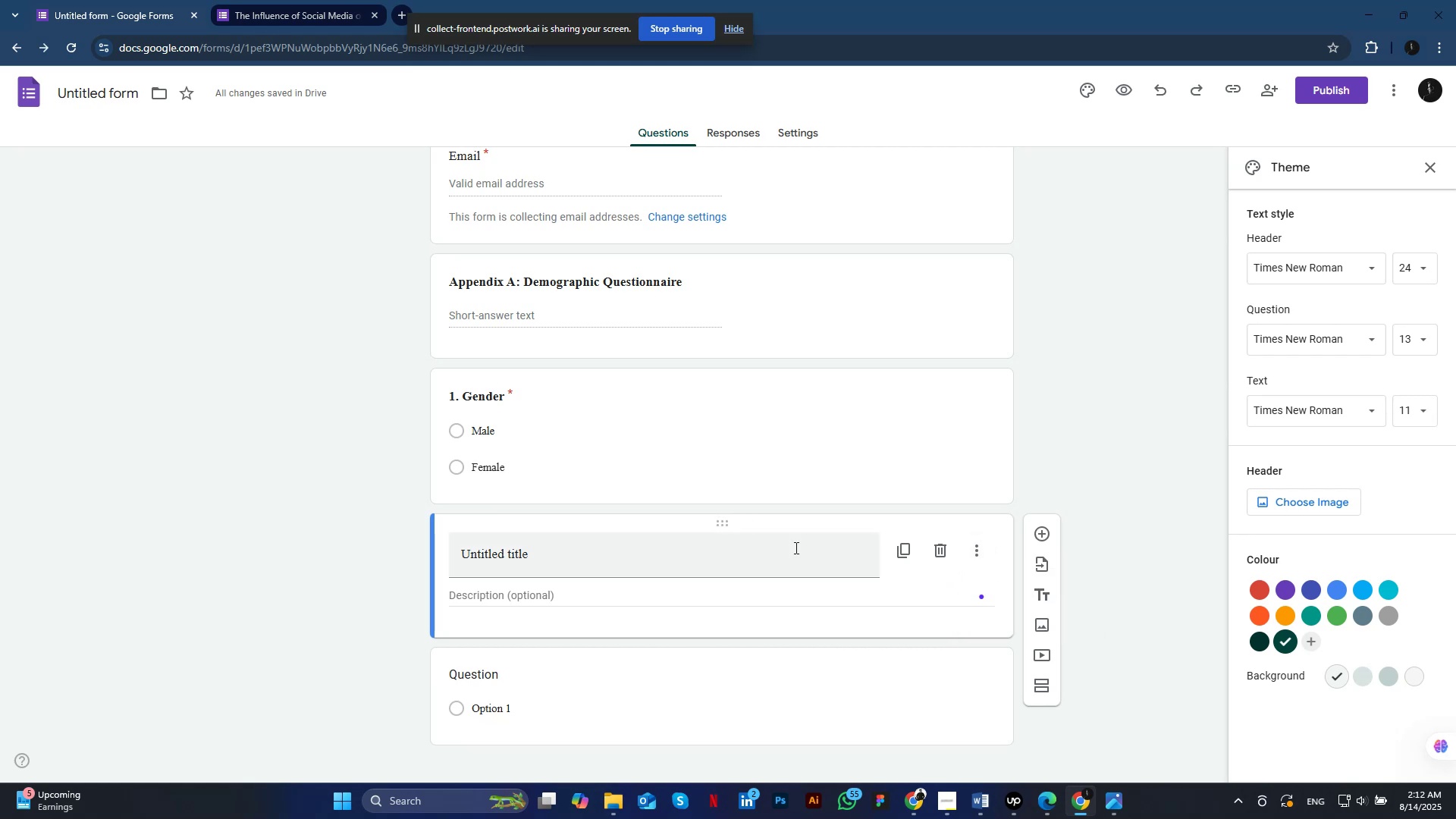 
scroll: coordinate [599, 585], scroll_direction: down, amount: 3.0
 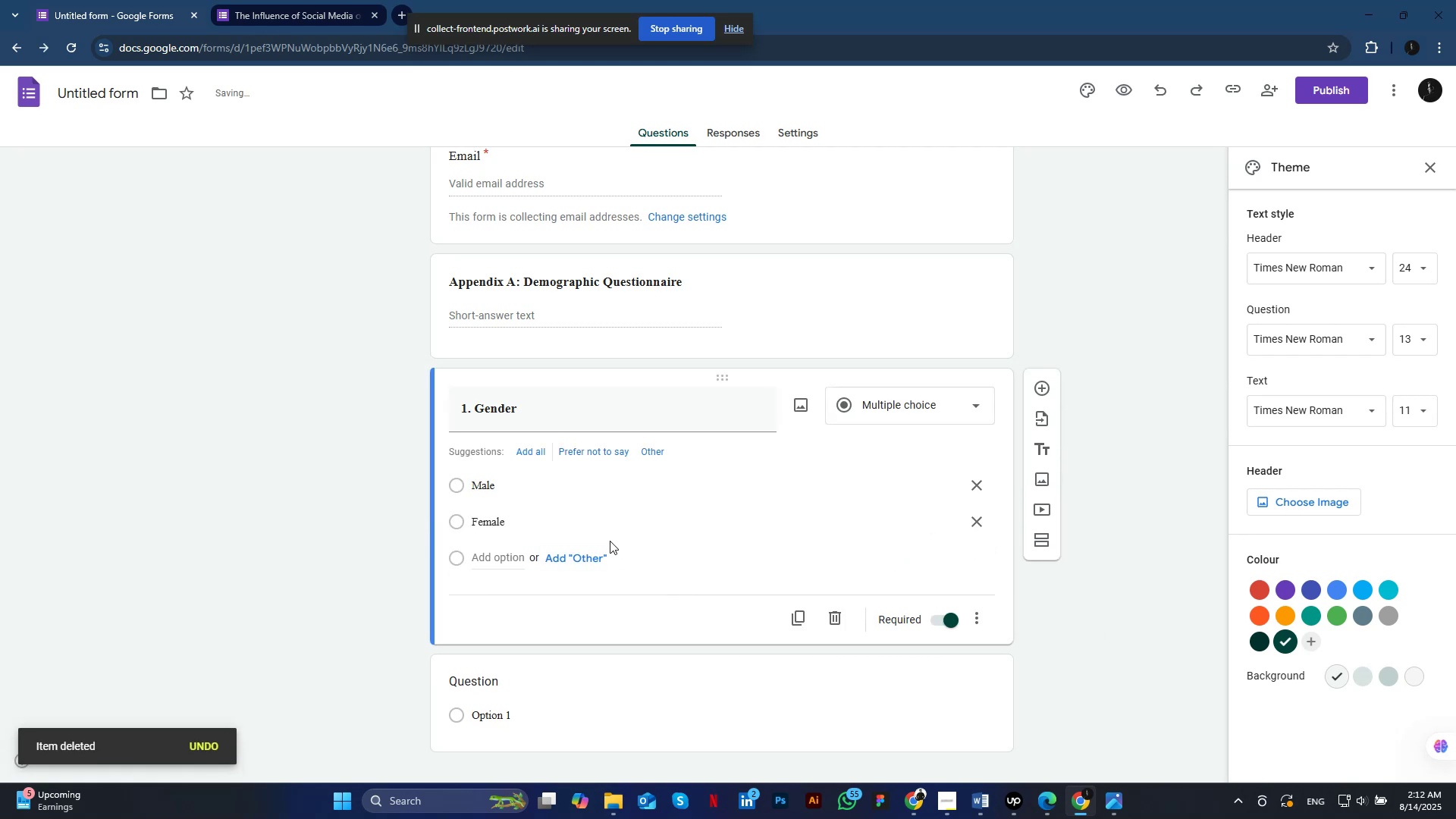 
left_click([489, 655])
 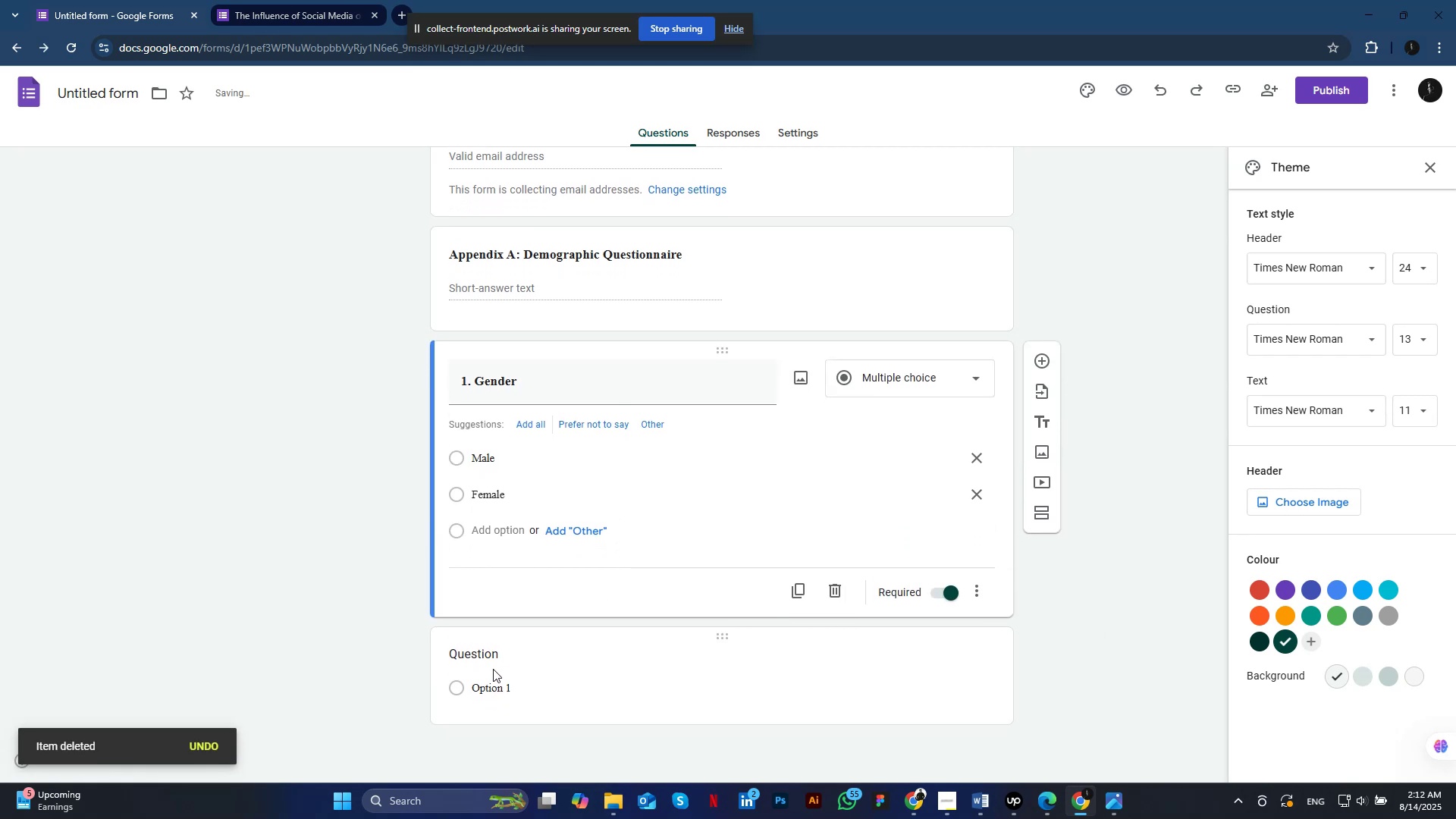 
mouse_move([1094, 670])
 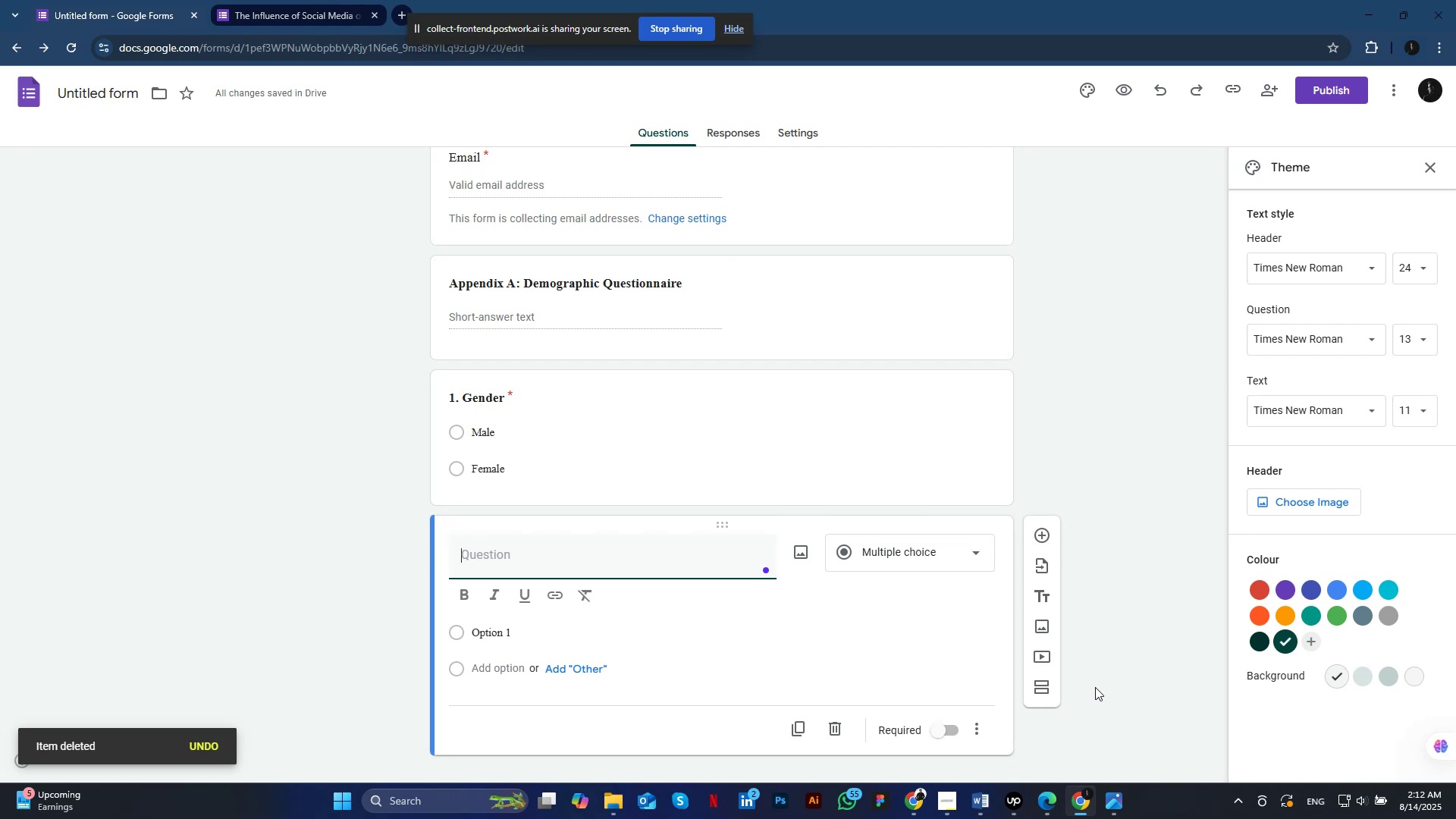 
left_click([479, 559])
 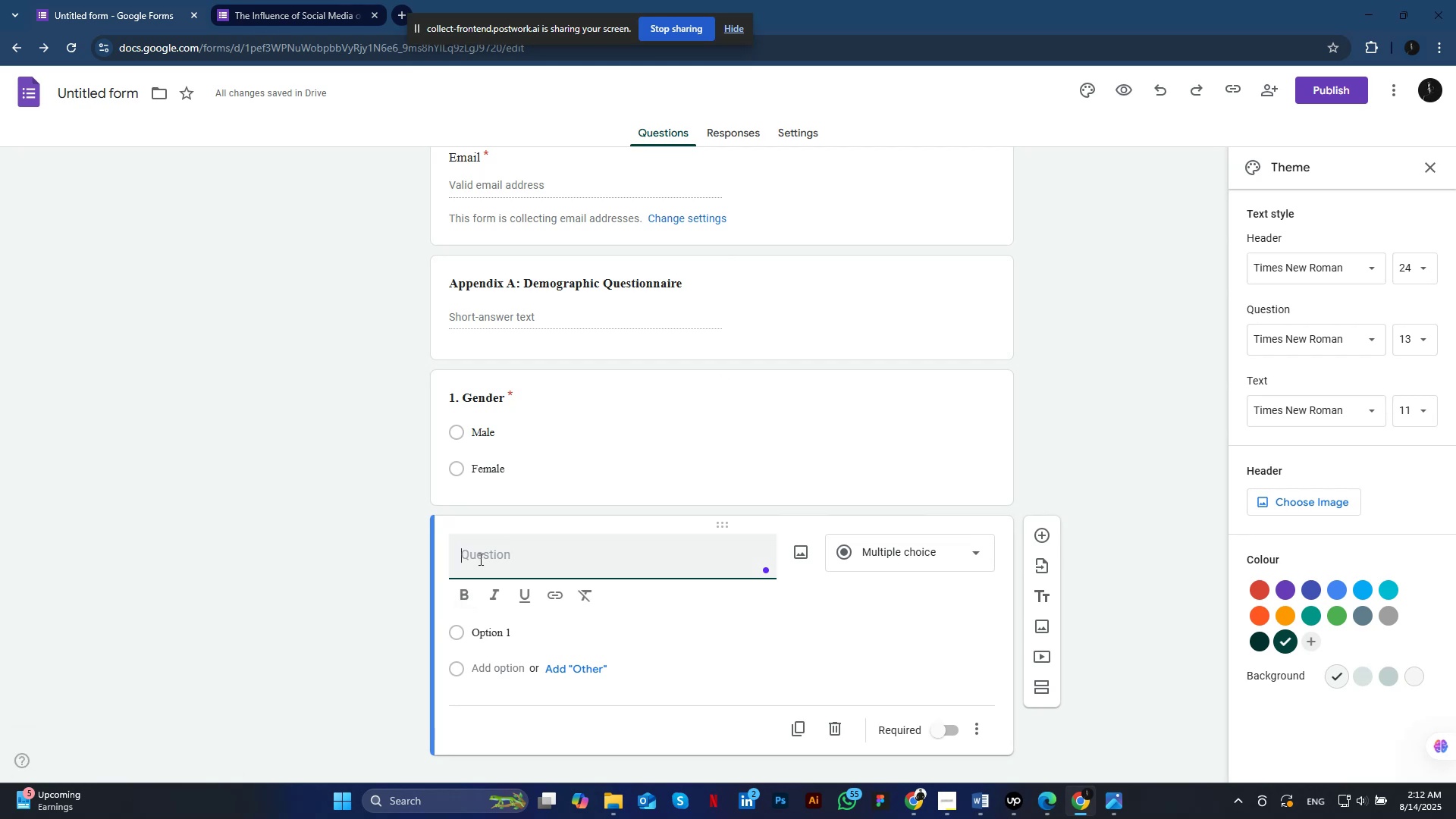 
type(2. age)
key(Backspace)
key(Backspace)
key(Backspace)
type(Age )
 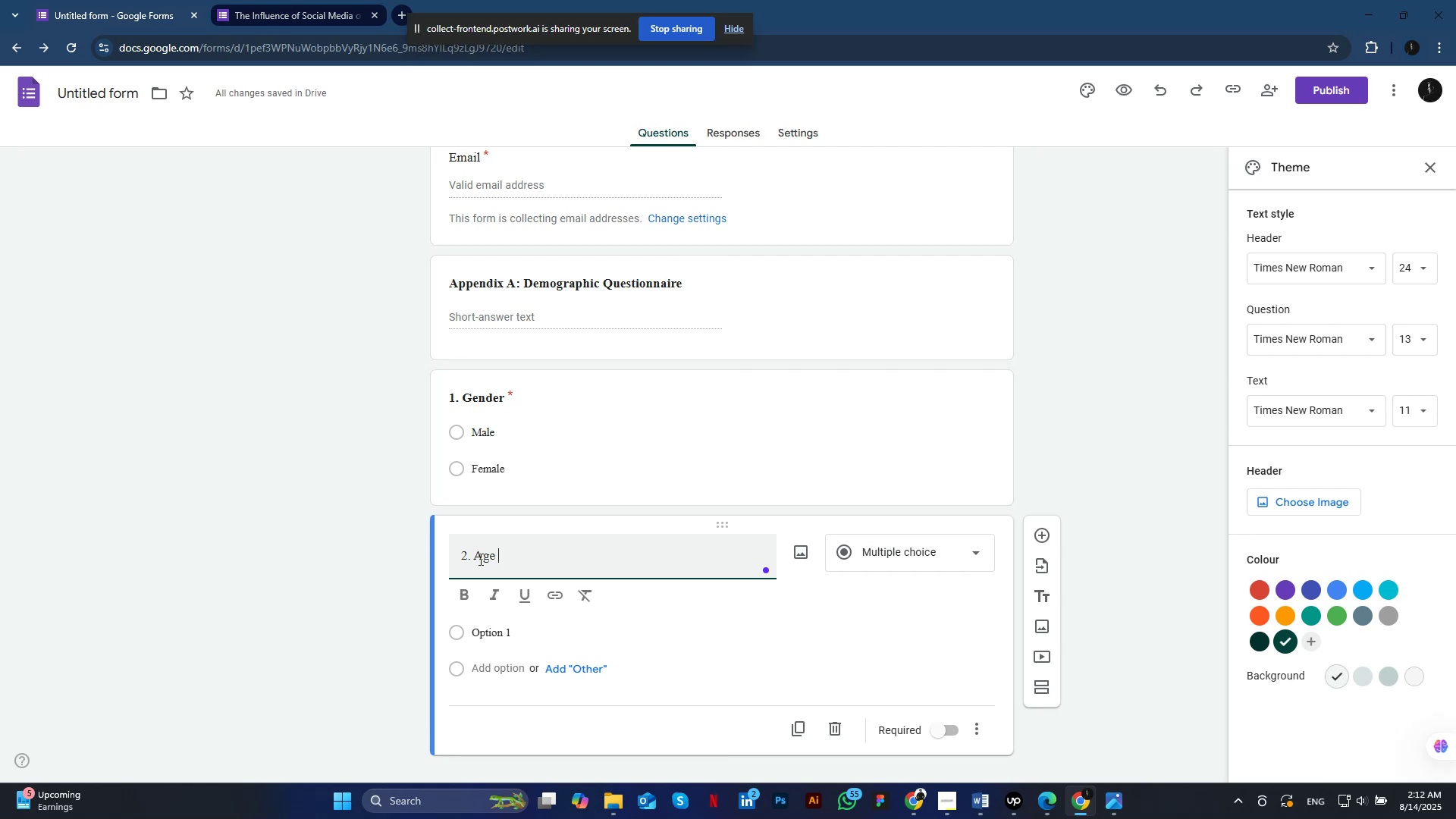 
wait(7.64)
 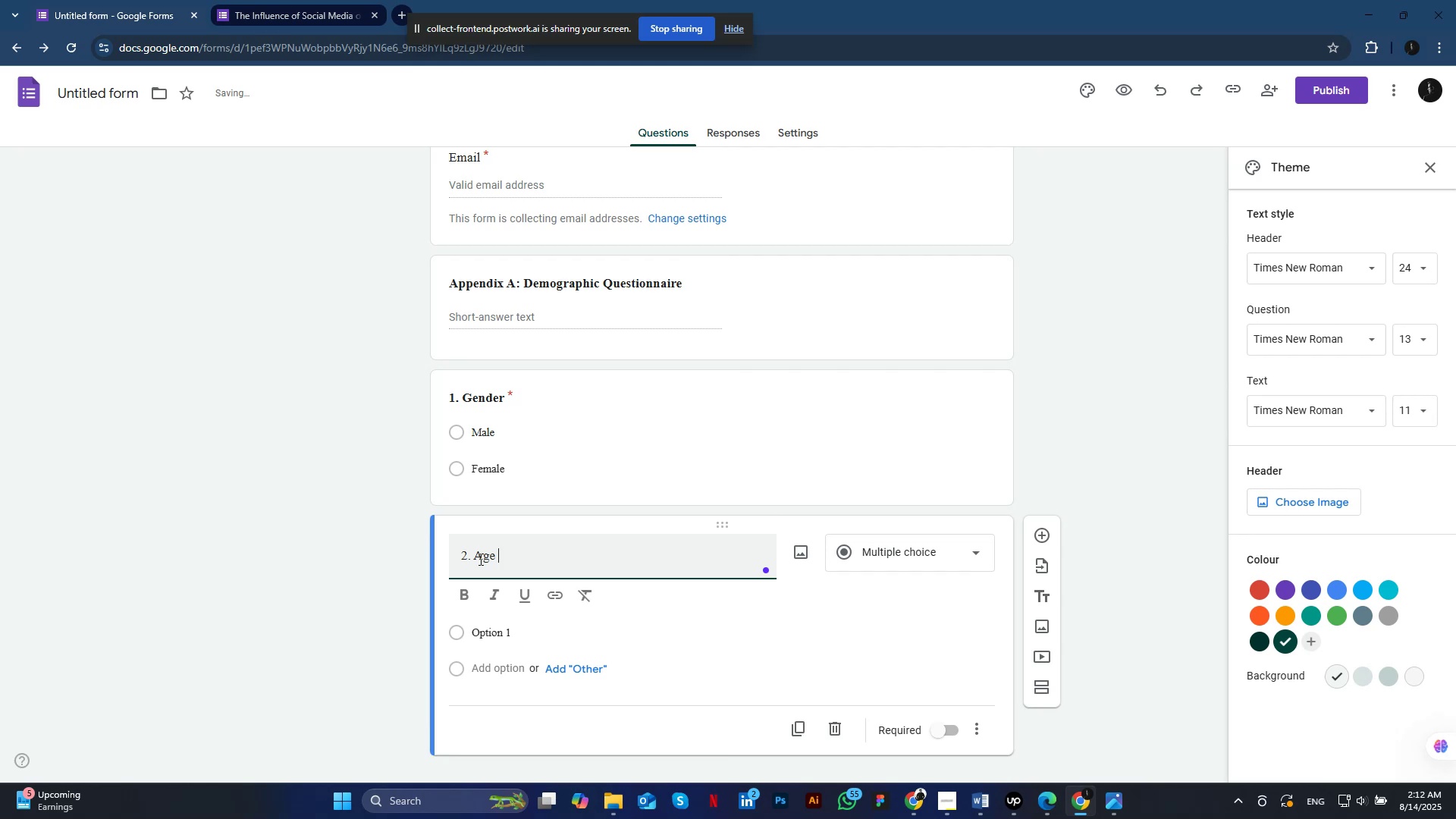 
key(Control+A)
 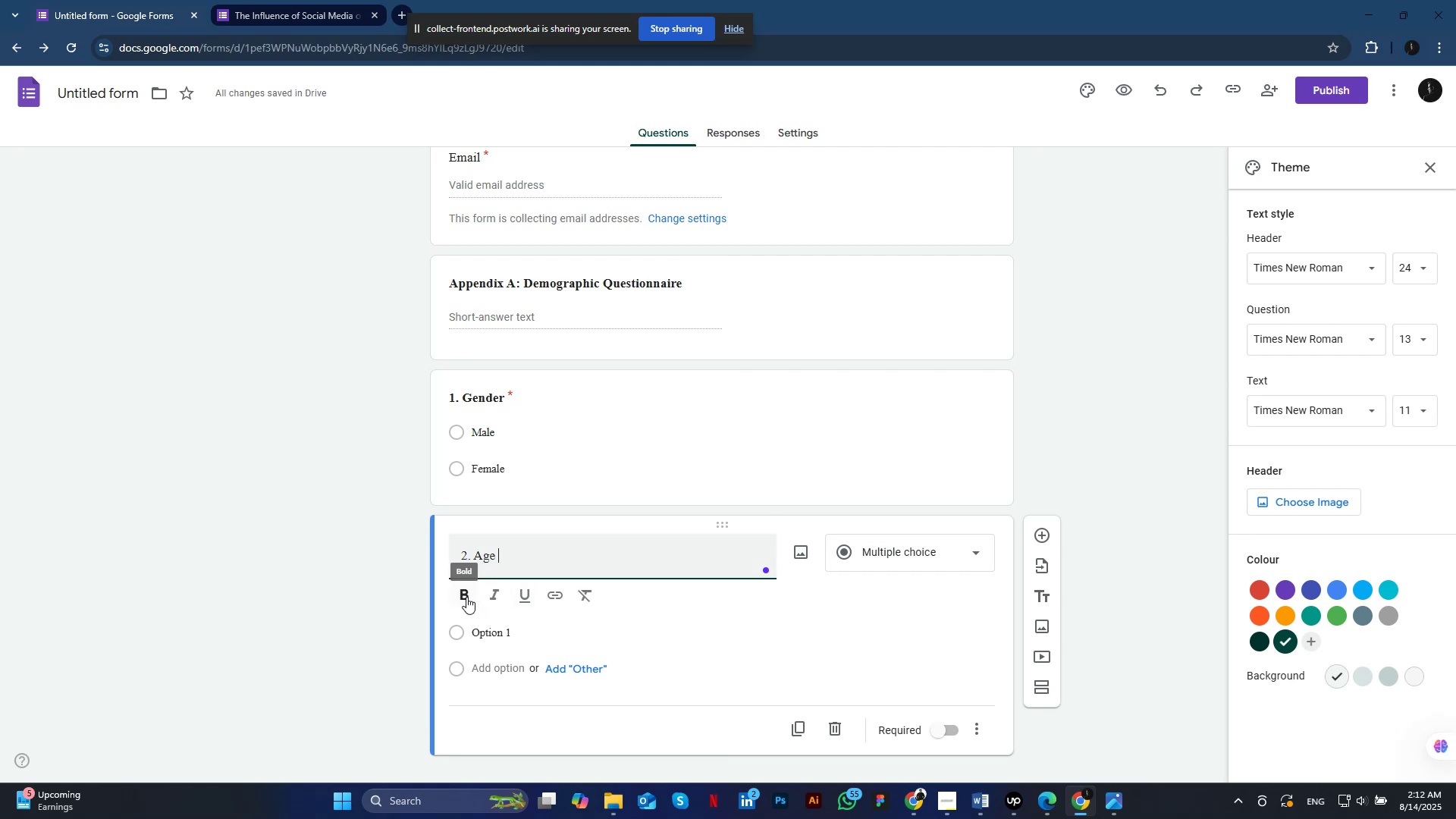 
left_click([466, 597])
 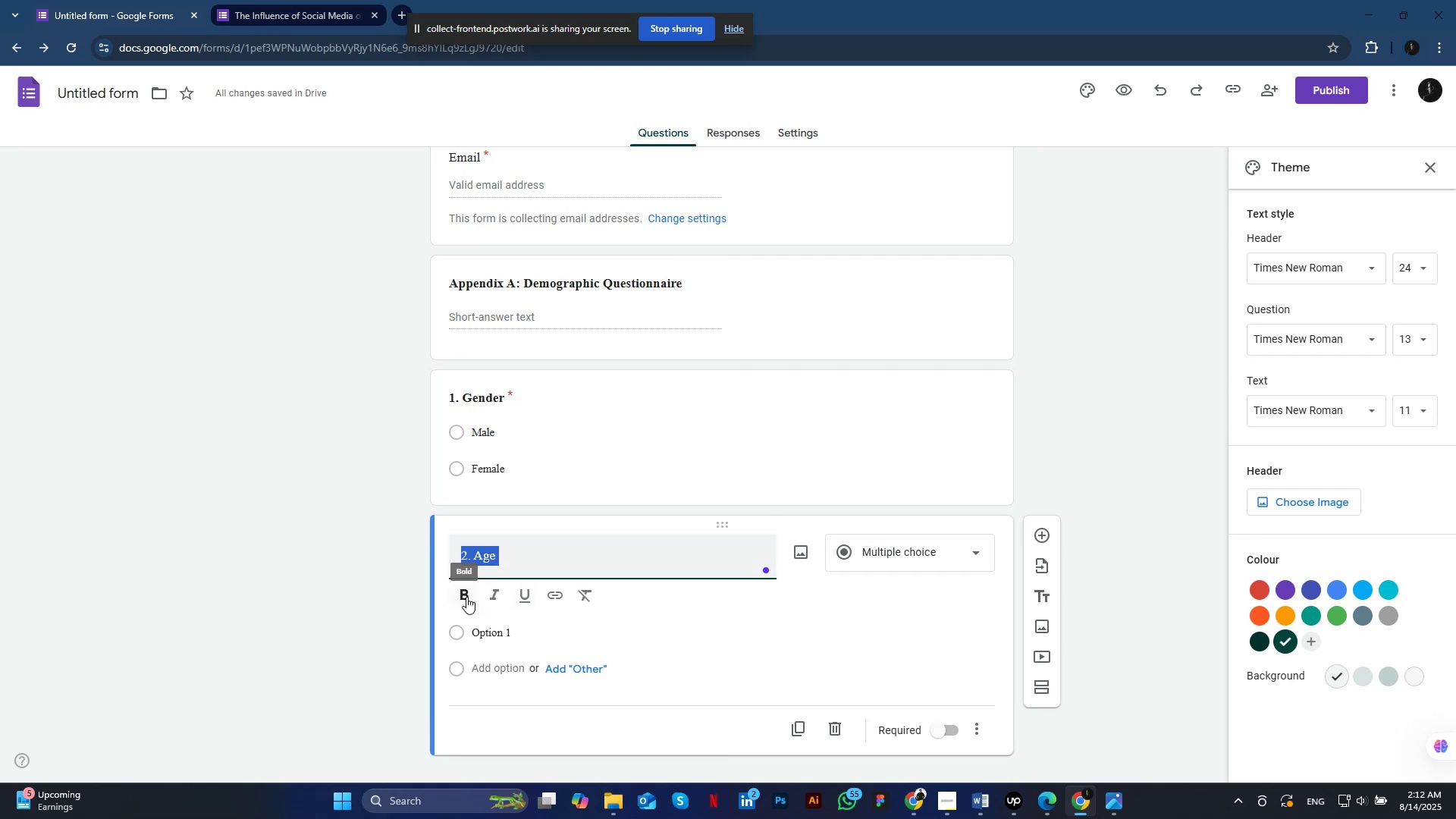 
left_click([498, 632])
 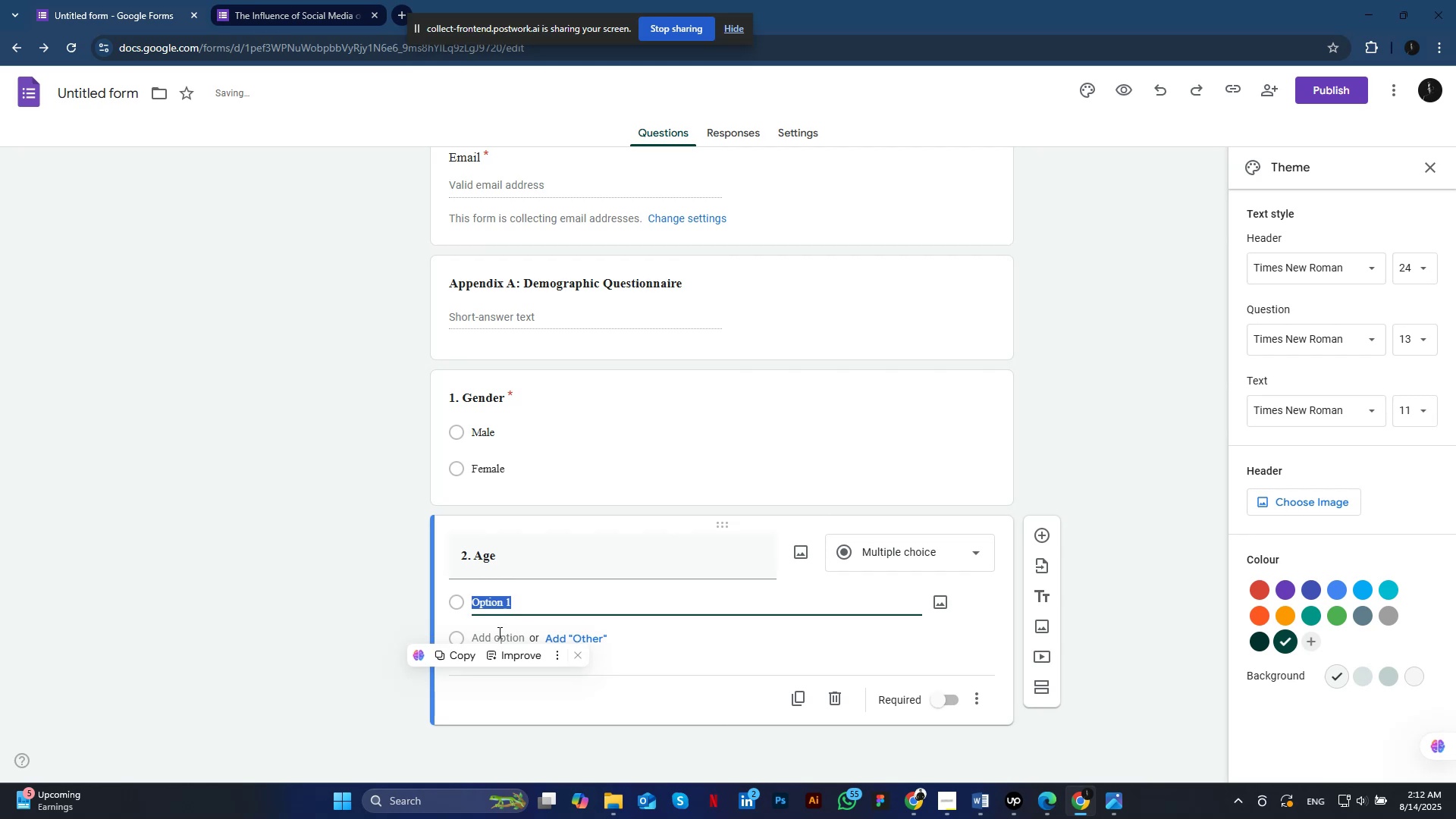 
key(Numpad1)
 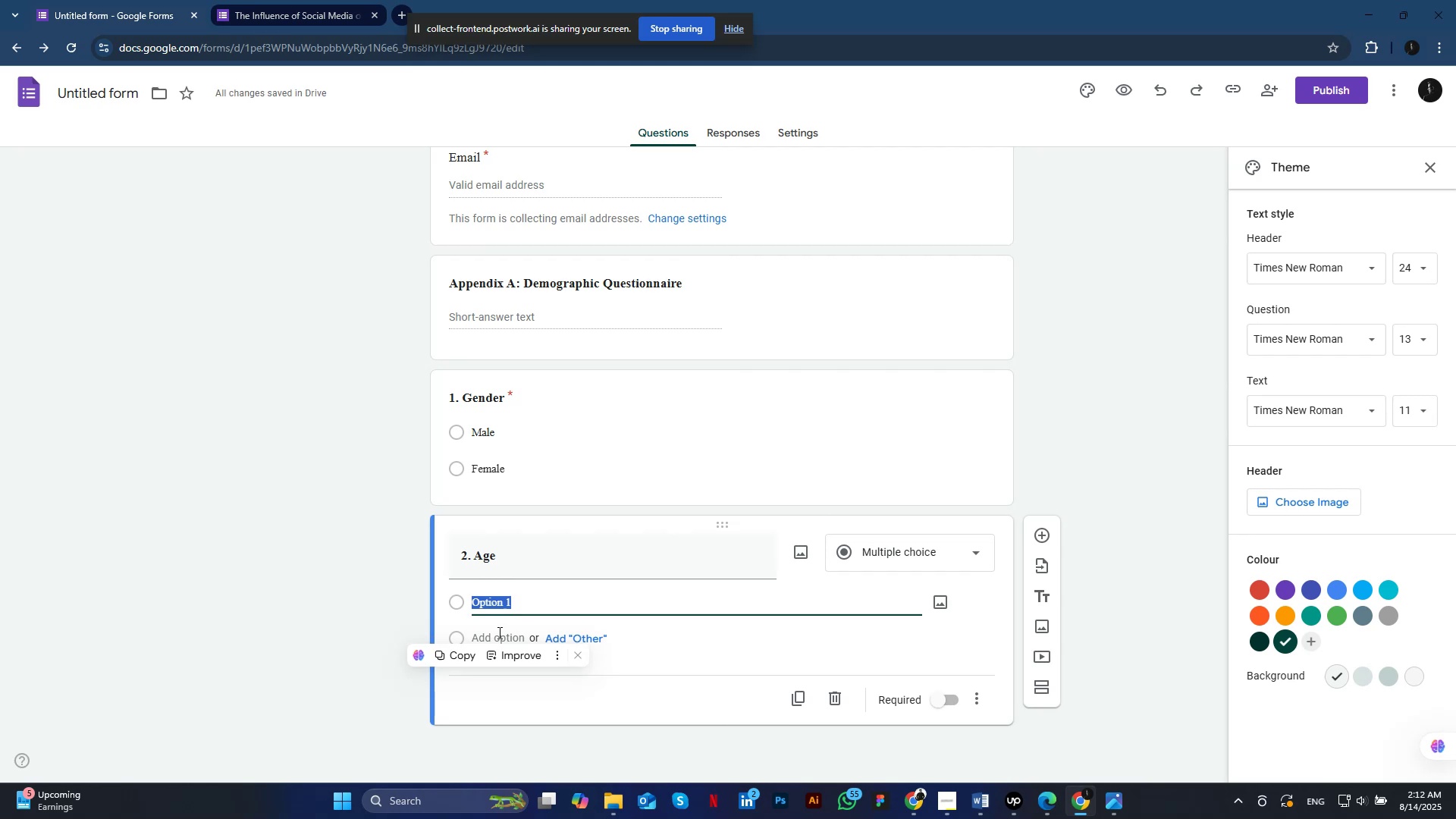 
key(Numpad8)
 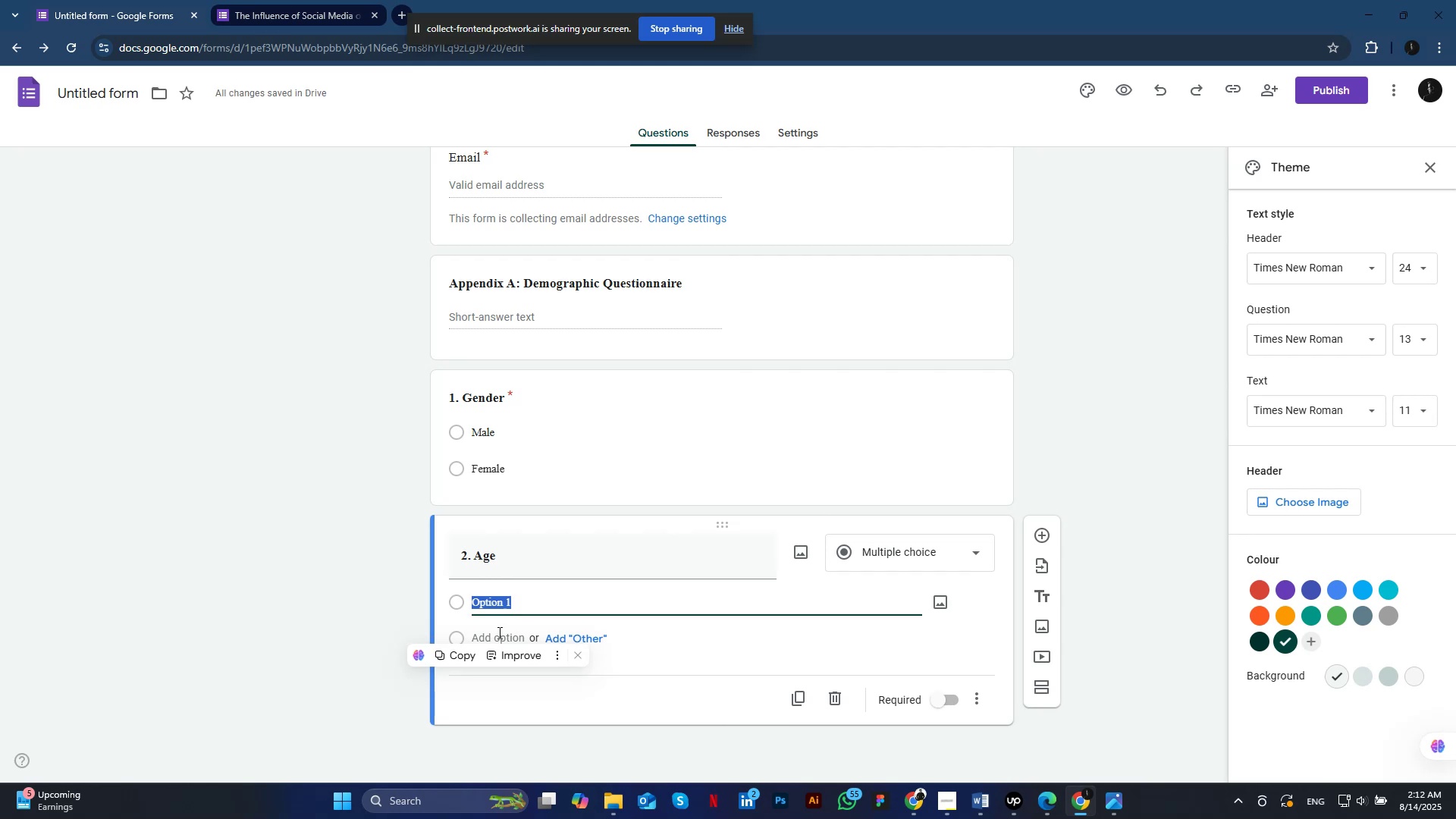 
key(Space)
 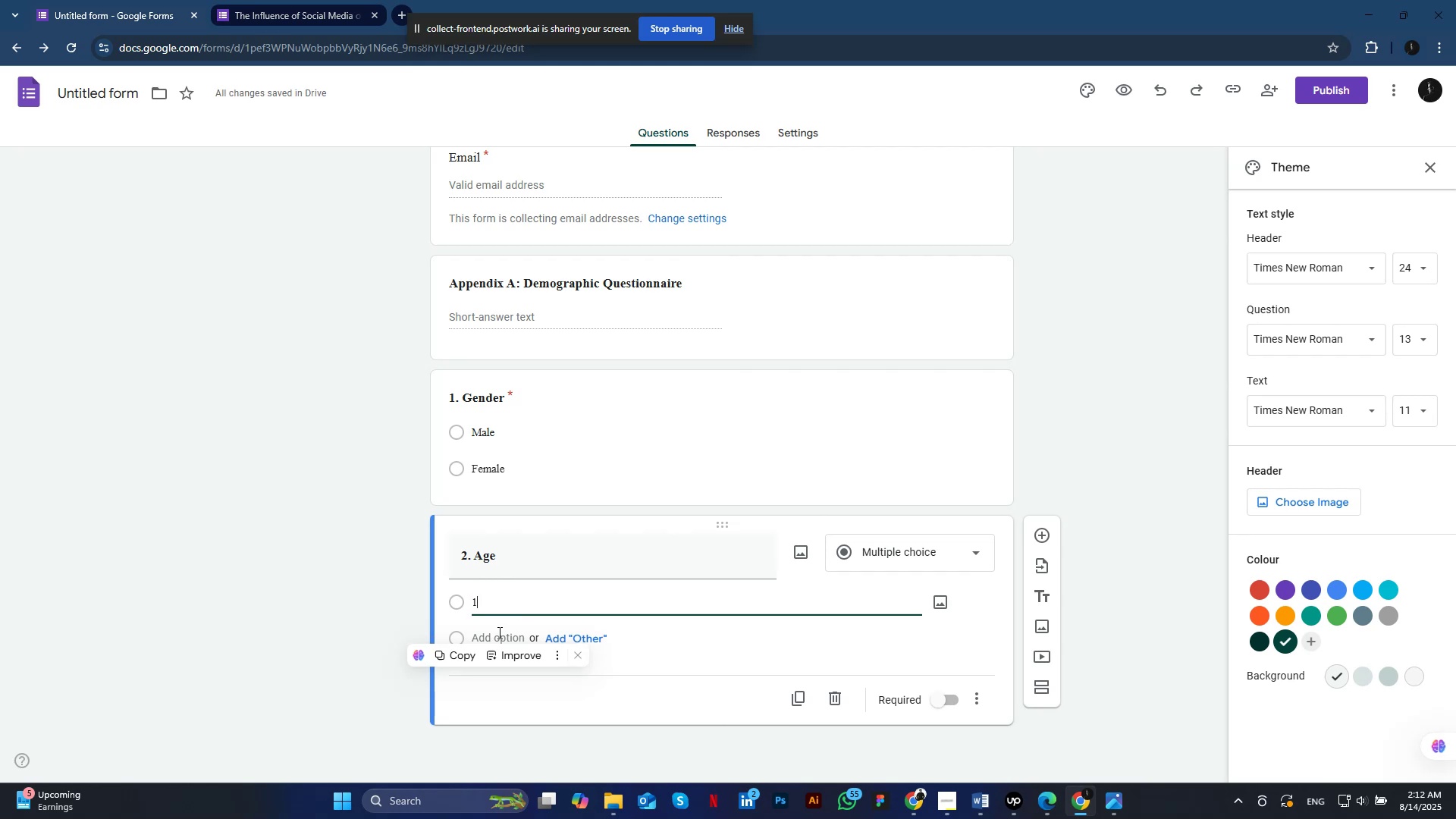 
key(NumpadSubtract)
 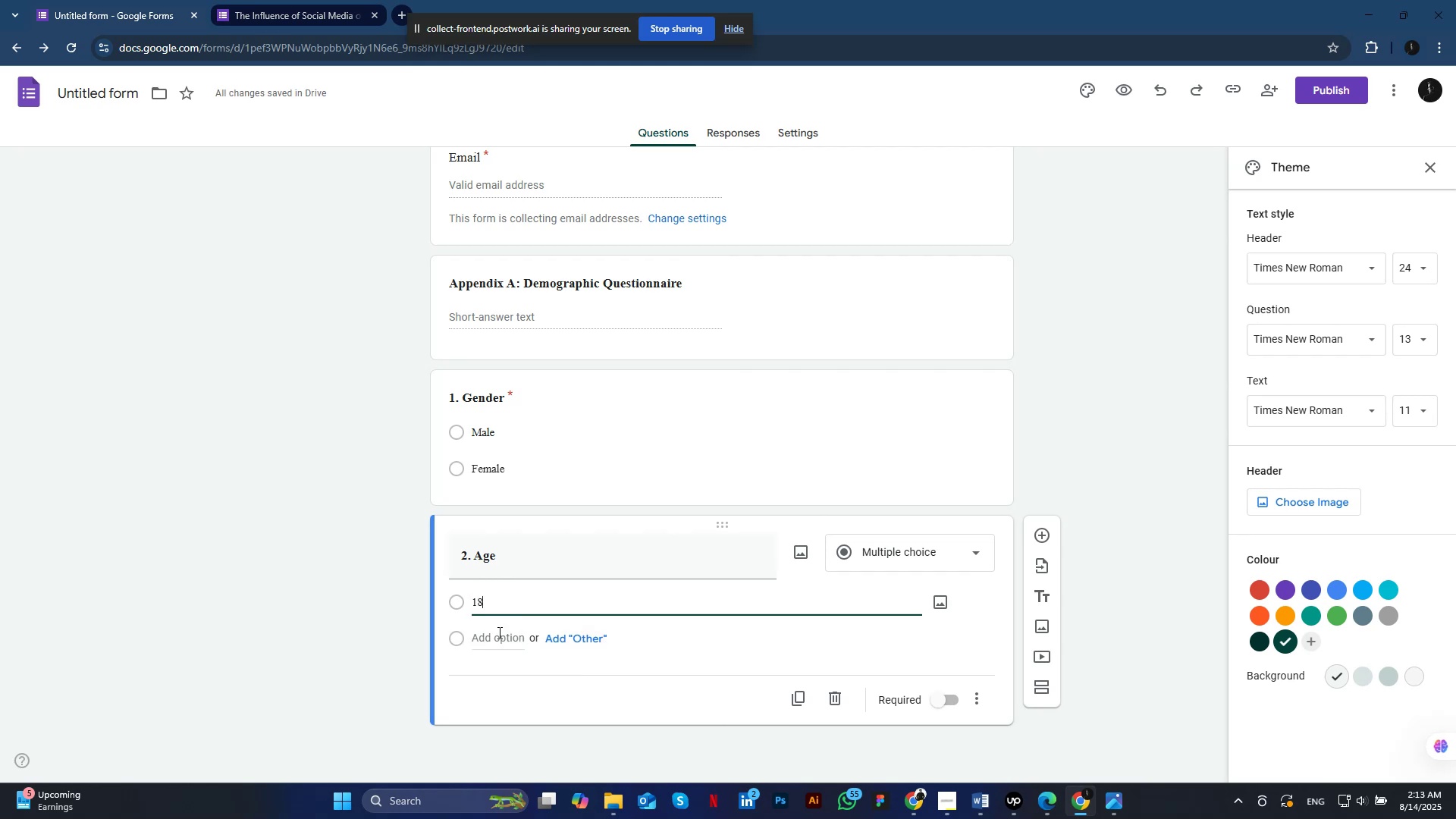 
key(Space)
 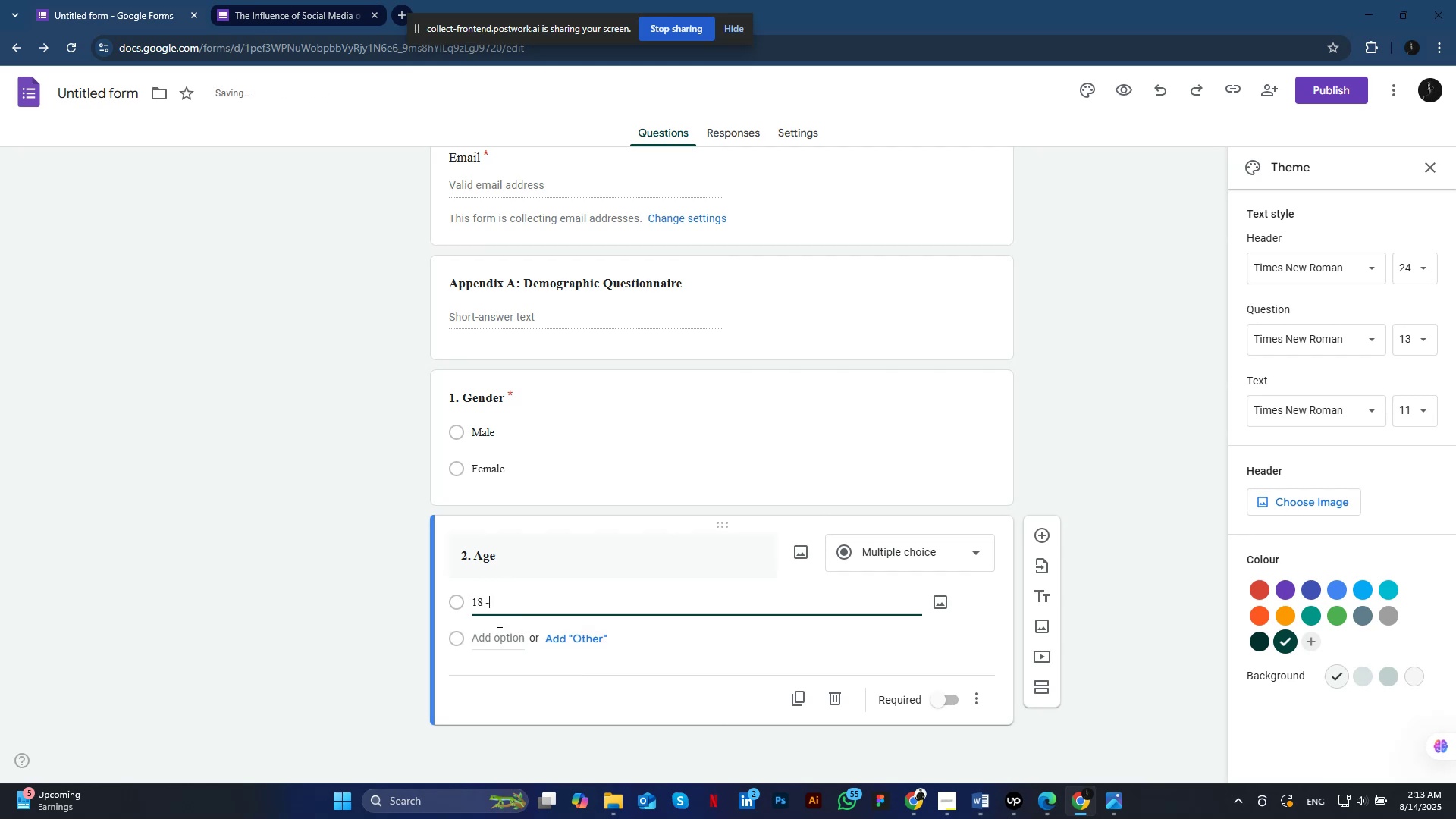 
key(Numpad2)
 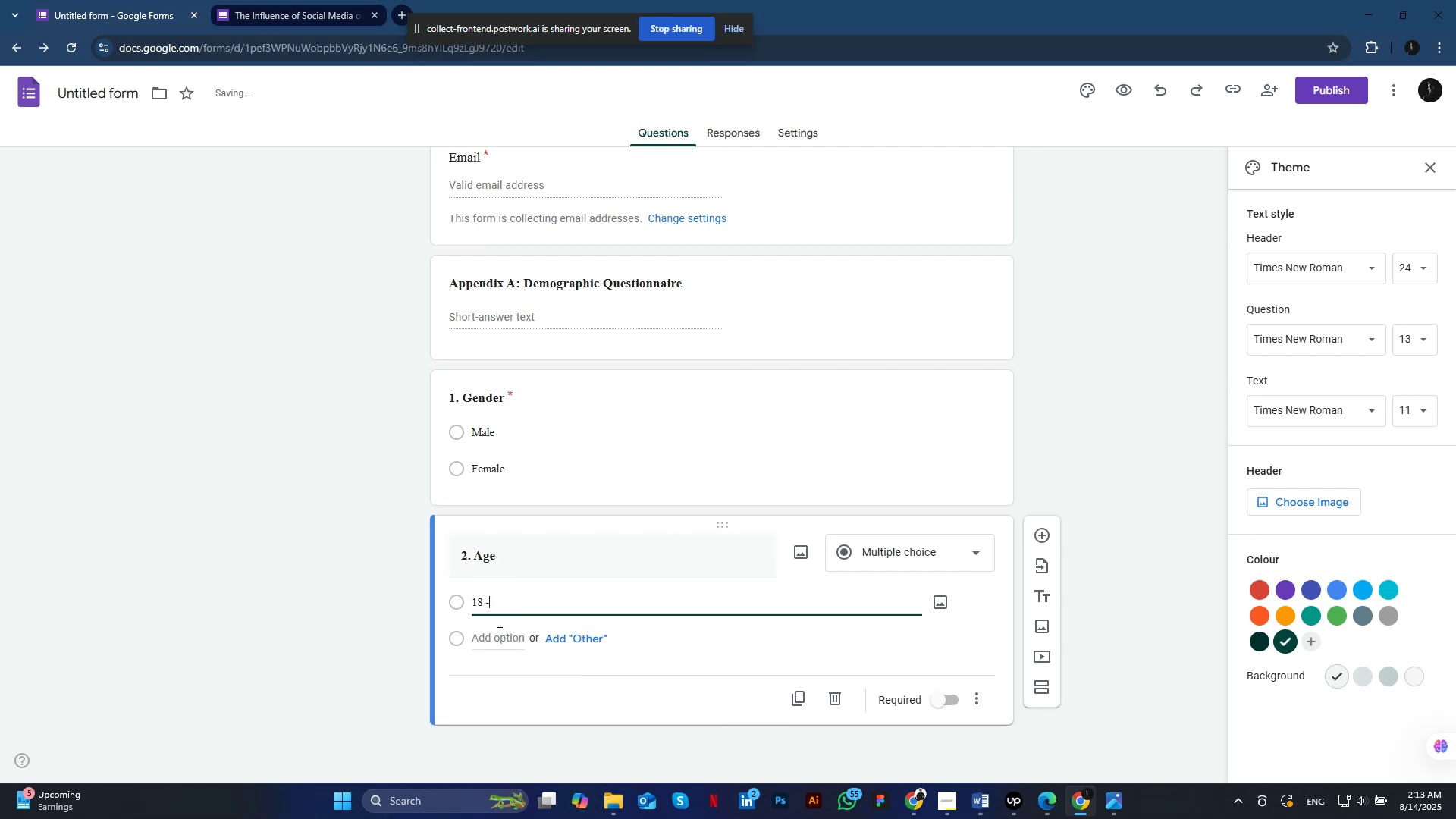 
key(Numpad0)
 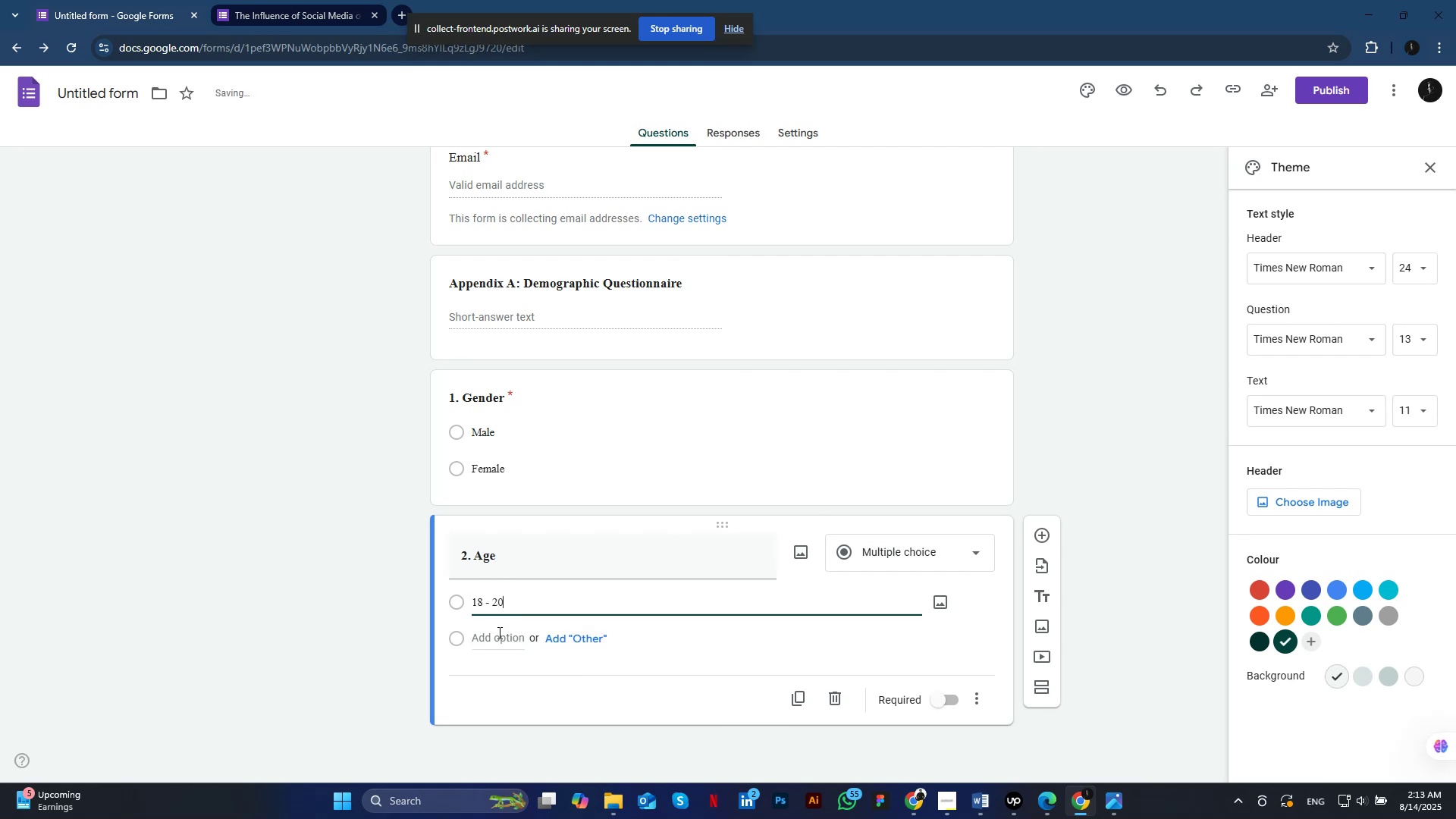 
left_click([494, 639])
 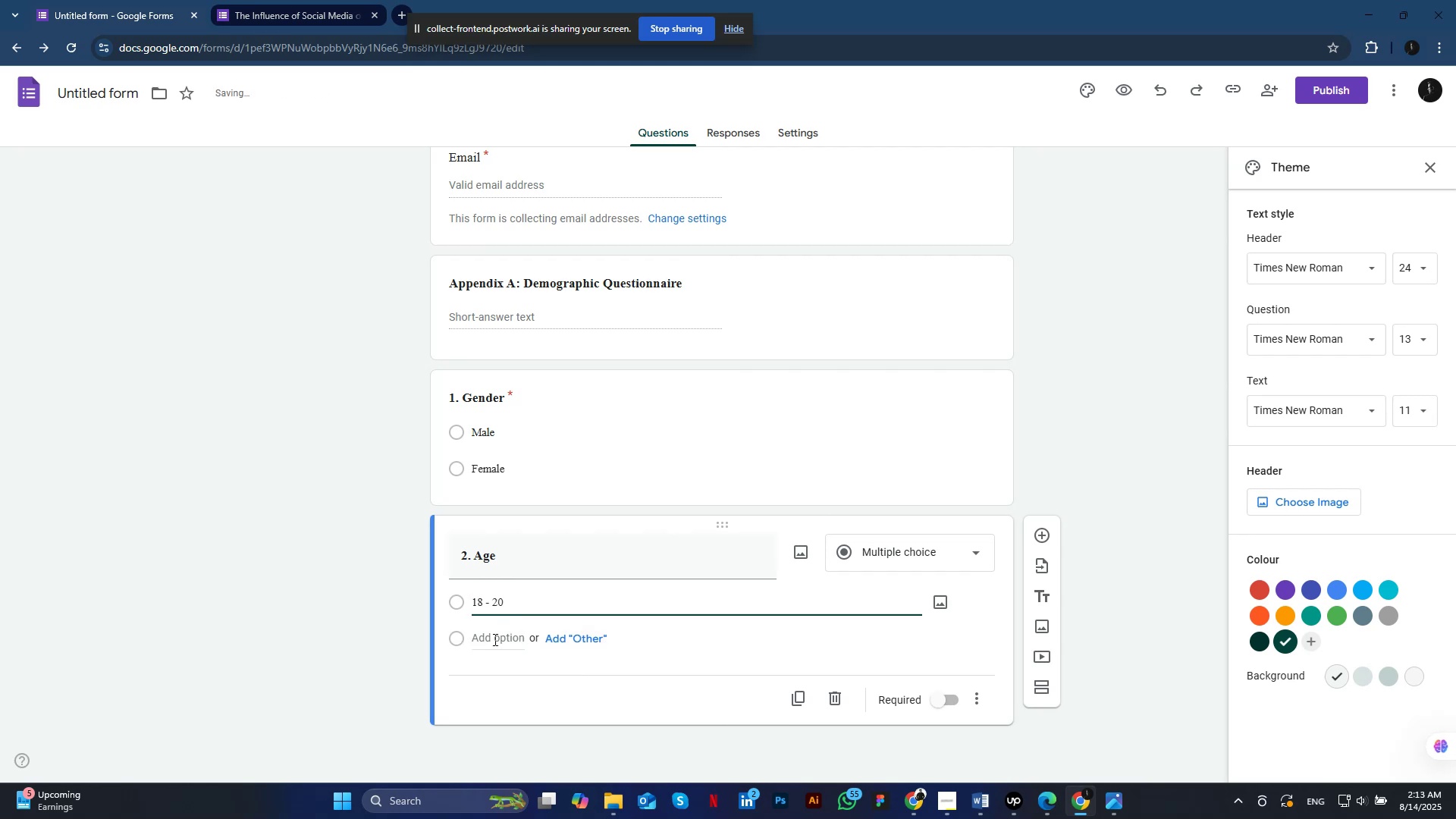 
key(Numpad2)
 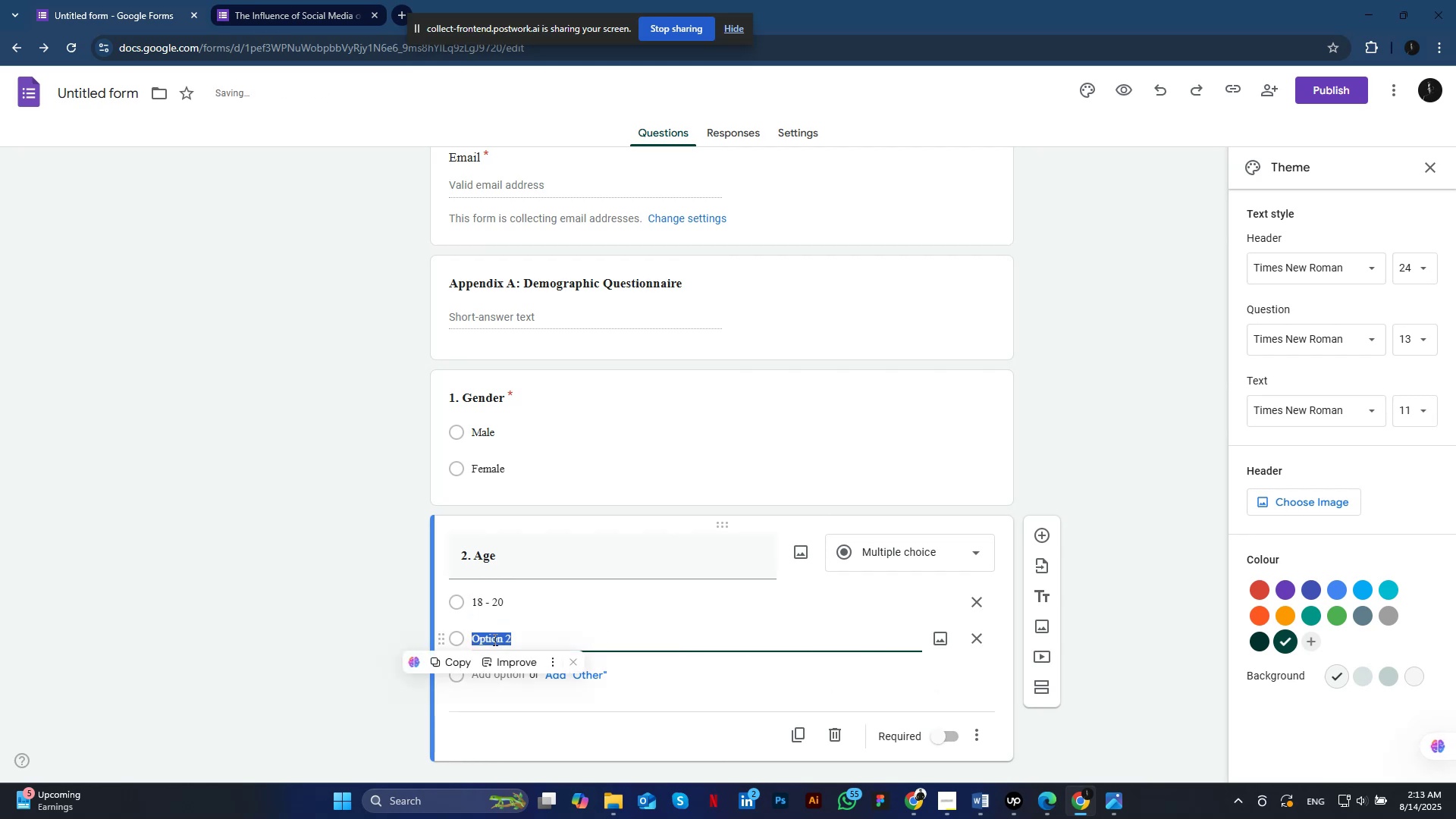 
key(Numpad1)
 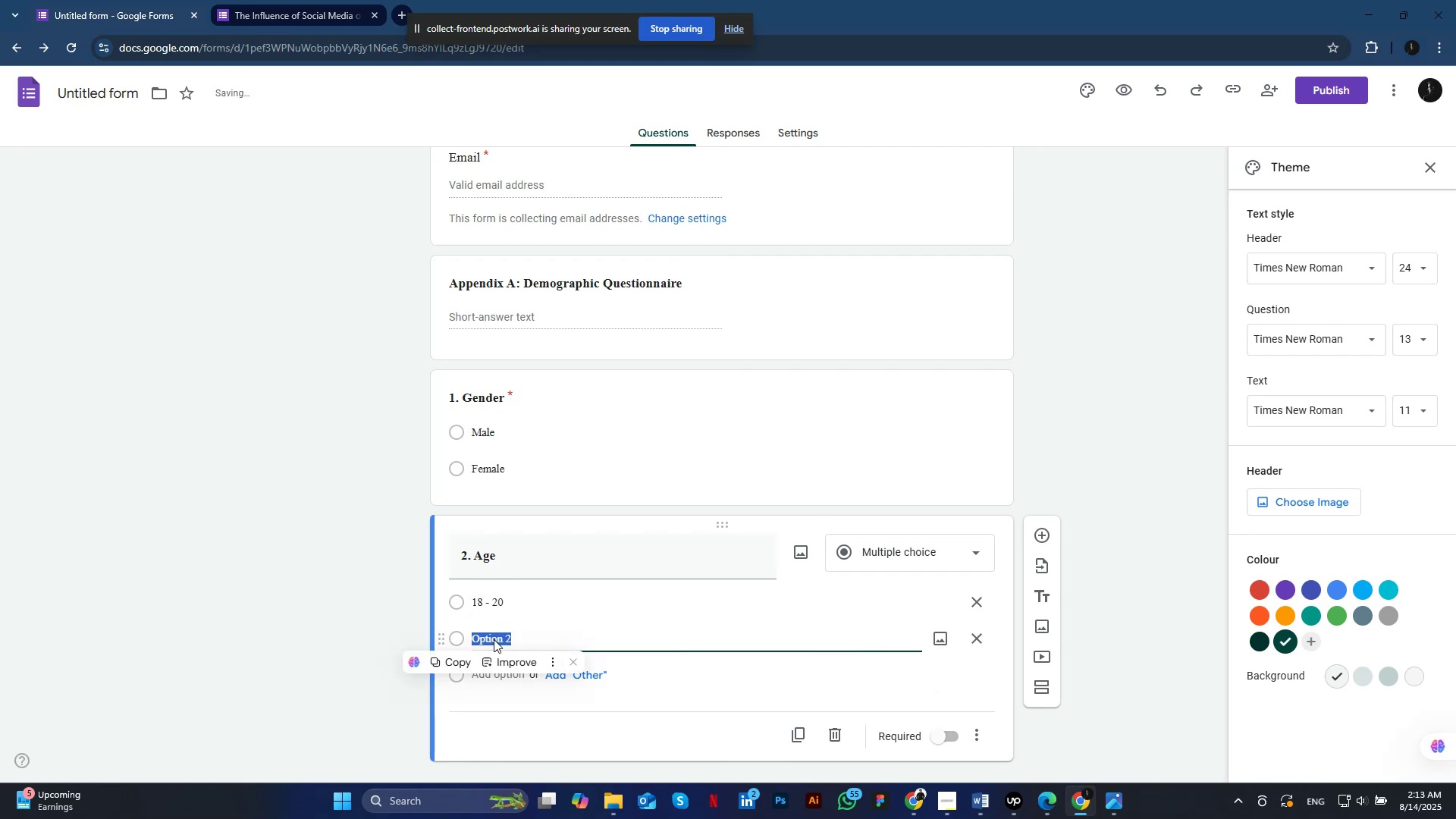 
key(Space)
 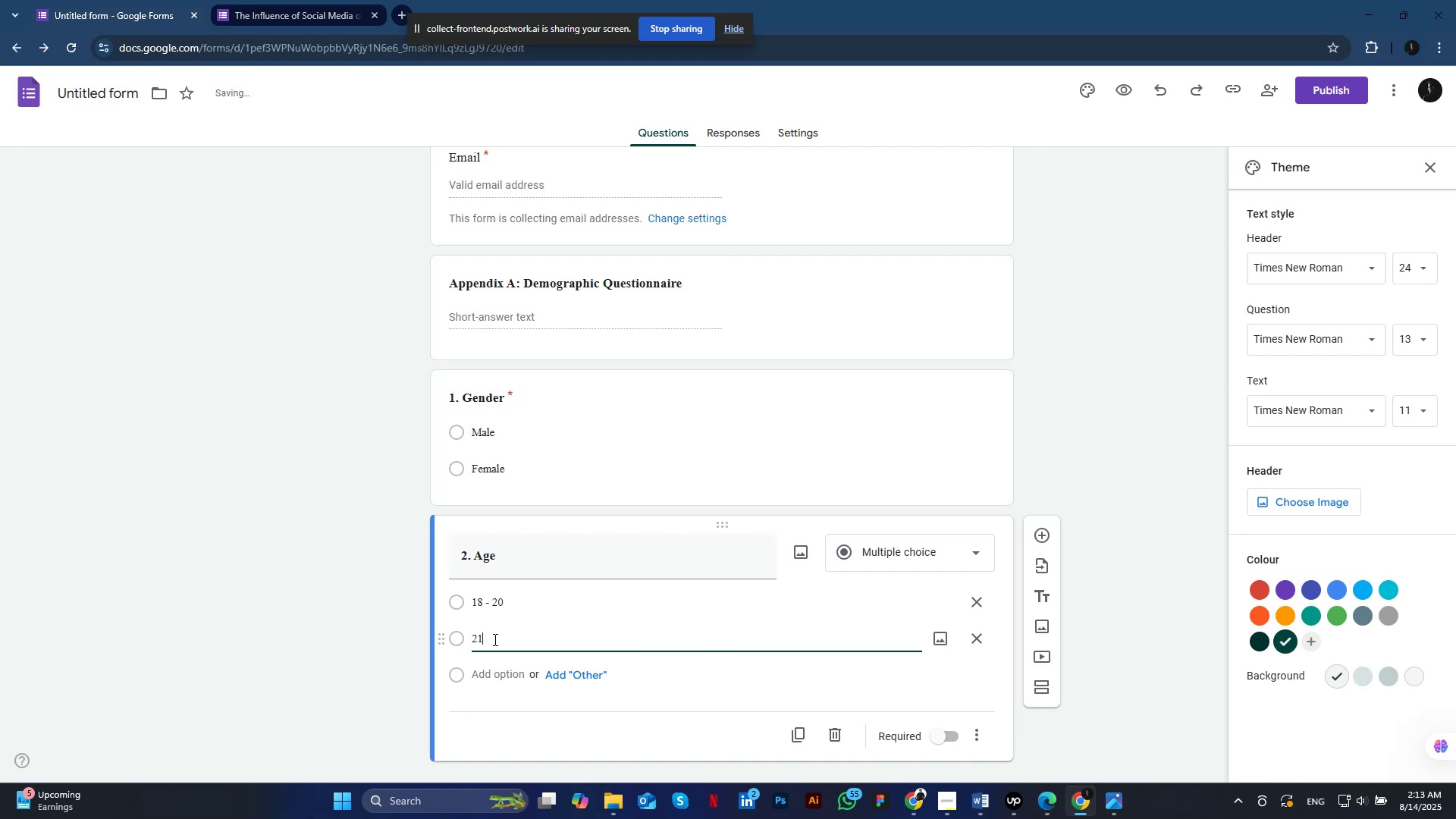 
key(NumpadSubtract)
 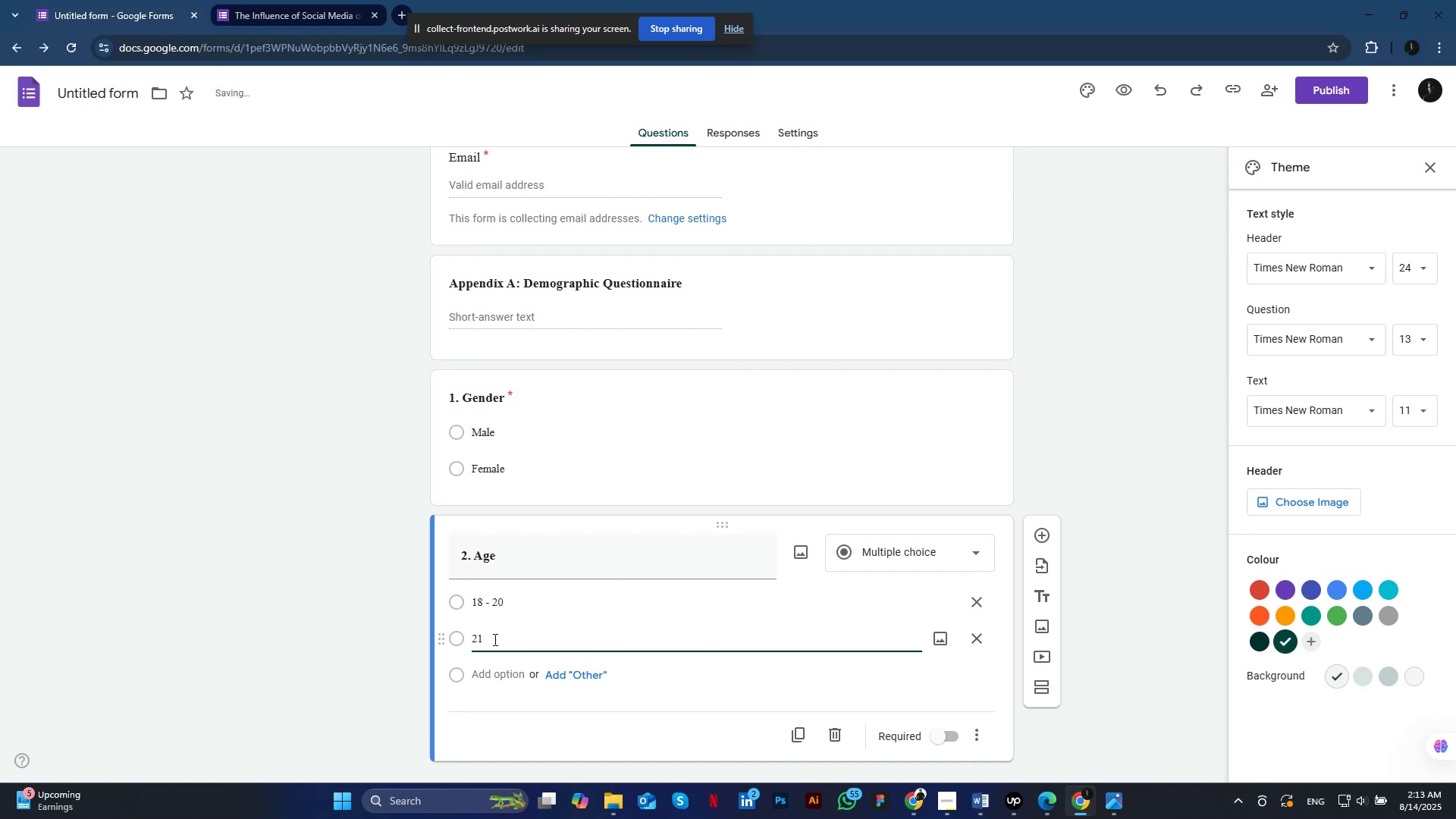 
key(Space)
 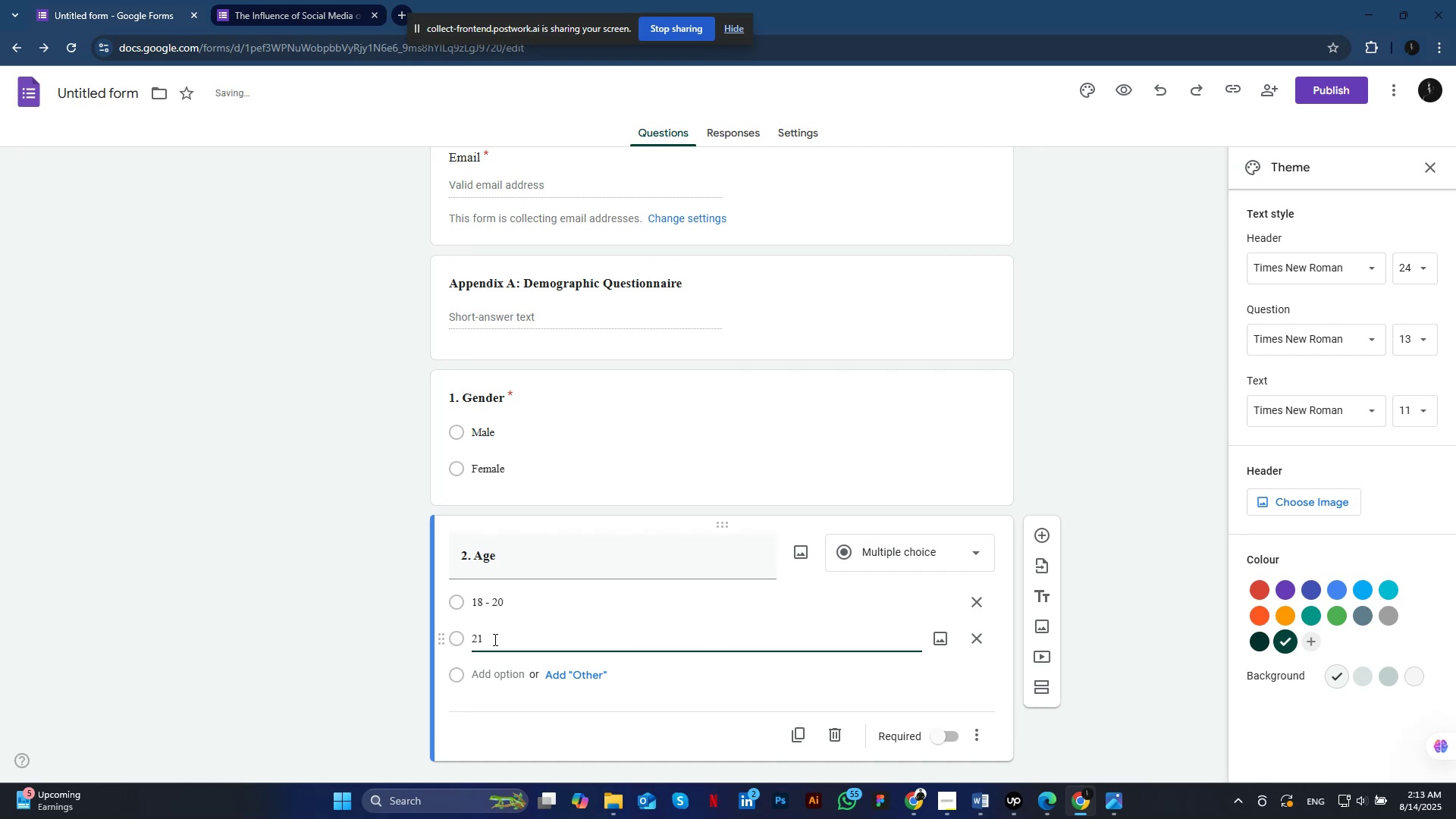 
key(Numpad2)
 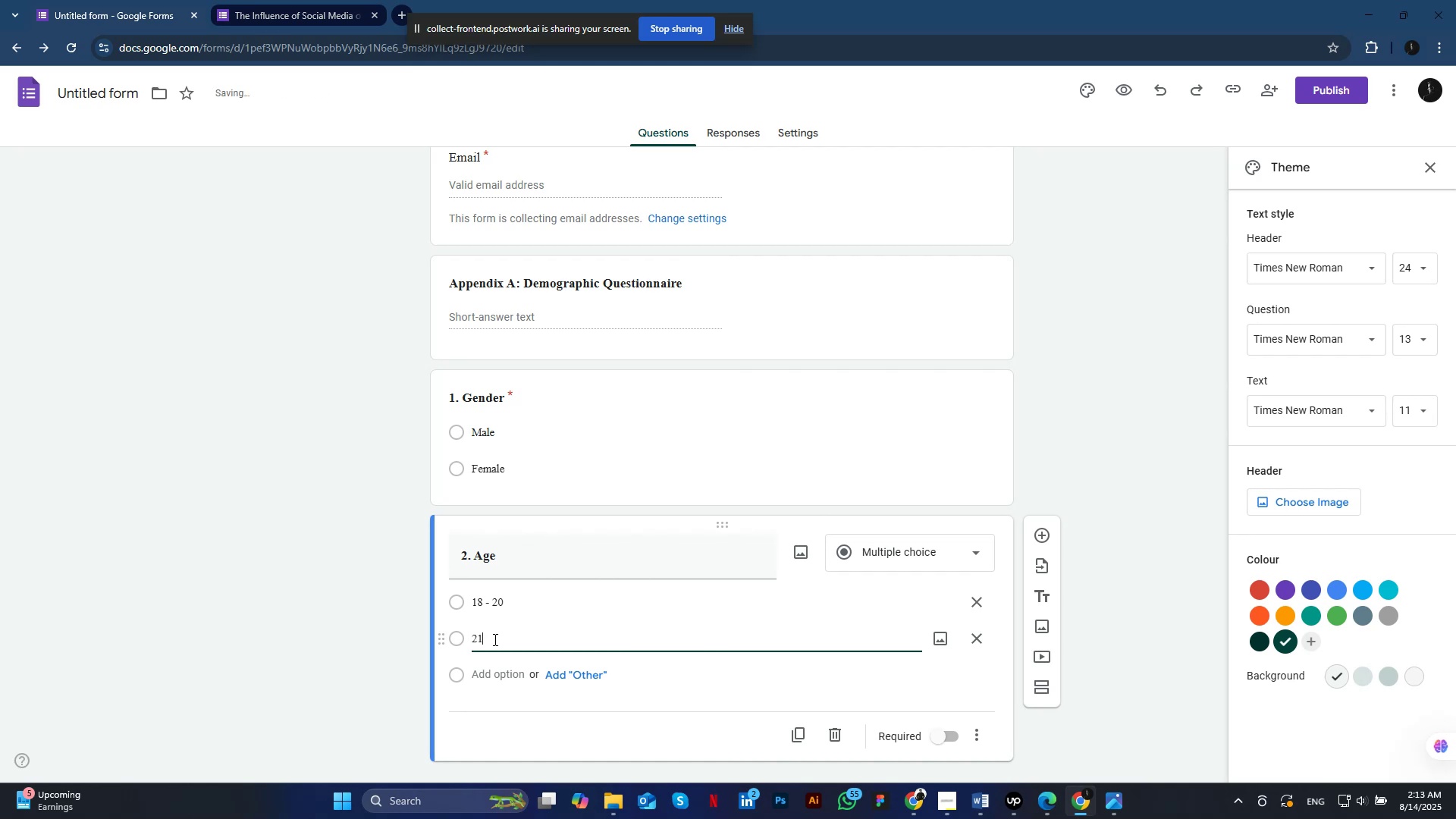 
key(Numpad5)
 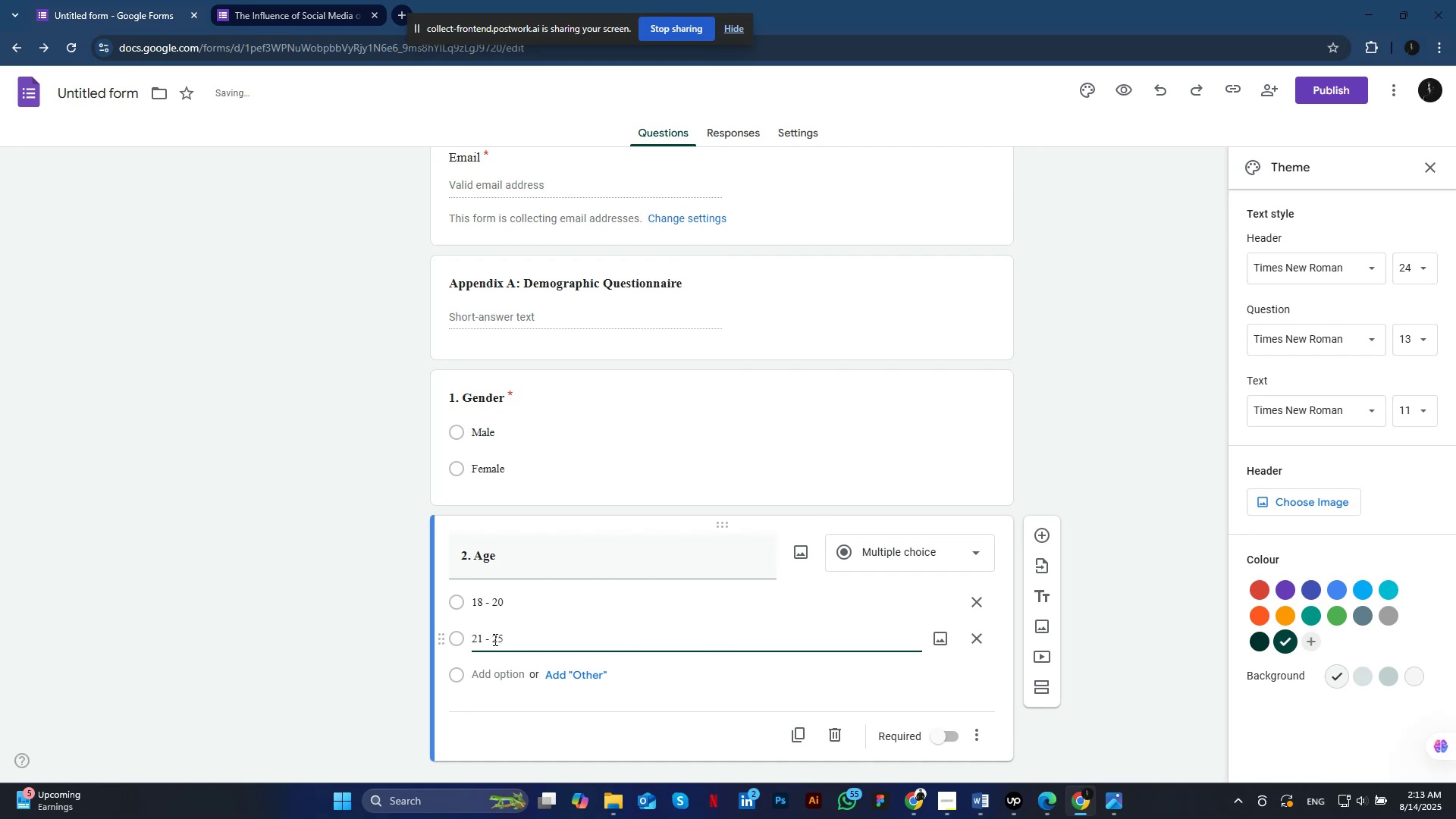 
left_click([493, 670])
 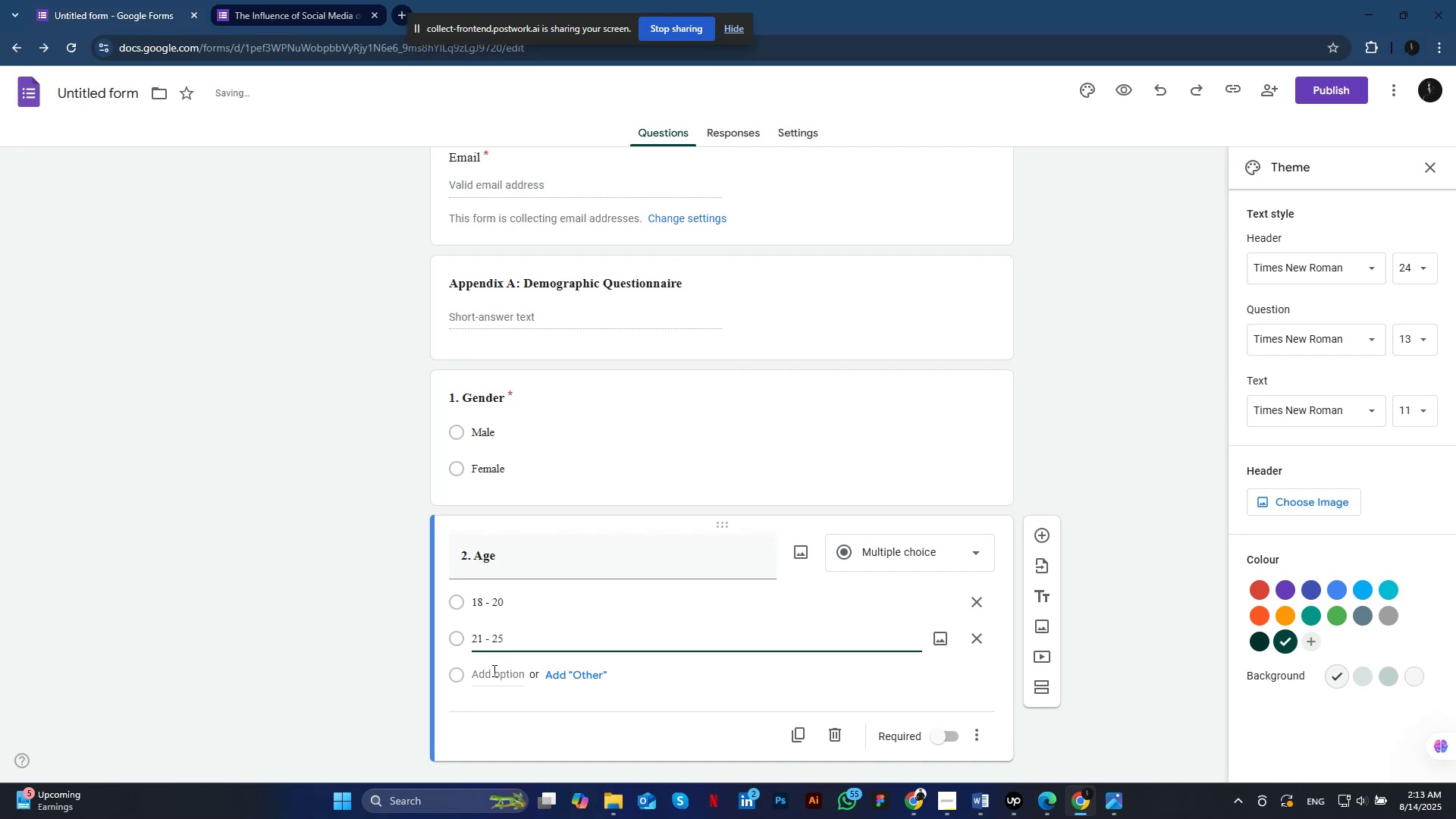 
type(26 - above)
 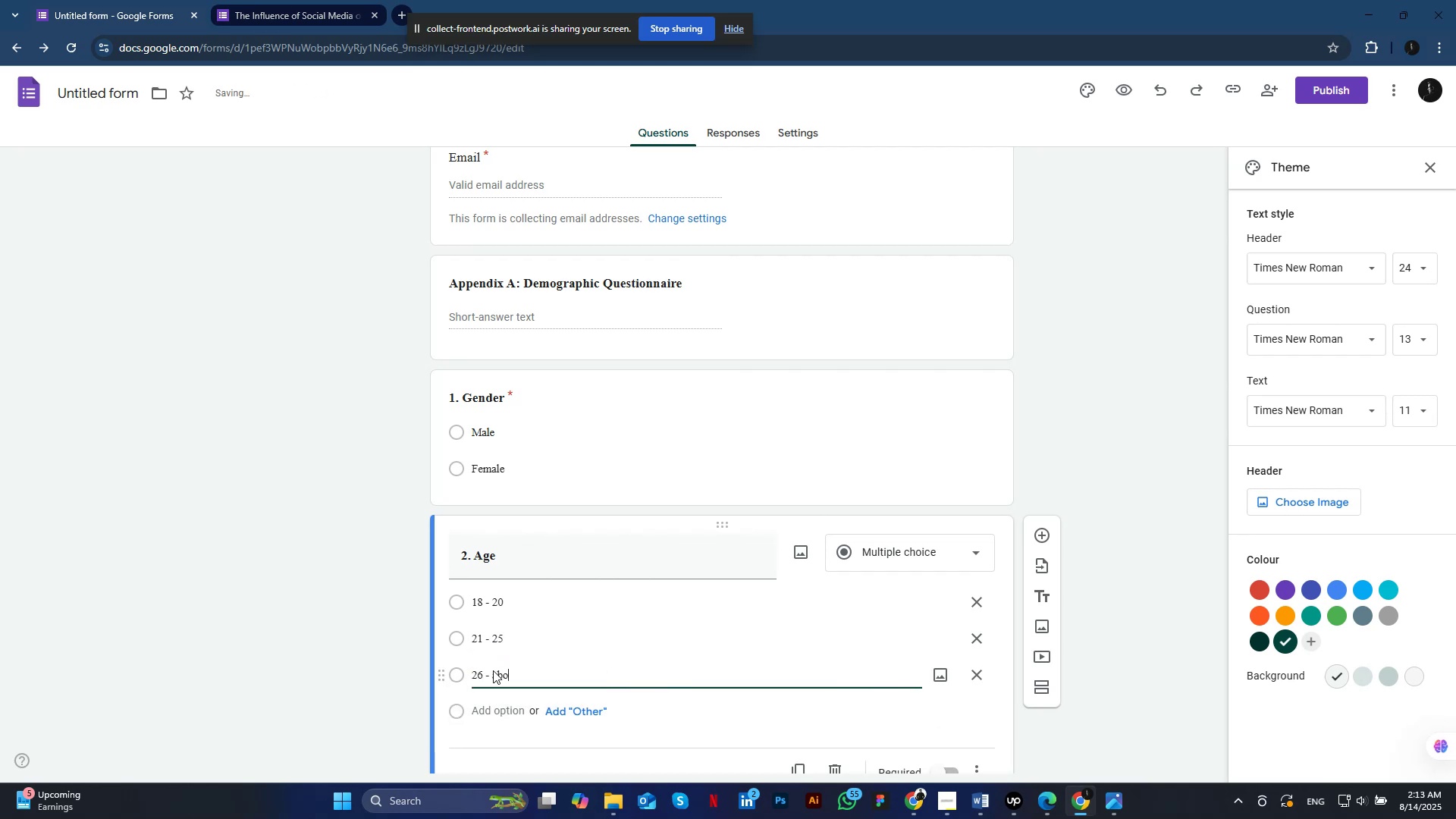 
scroll: coordinate [576, 713], scroll_direction: down, amount: 1.0
 